 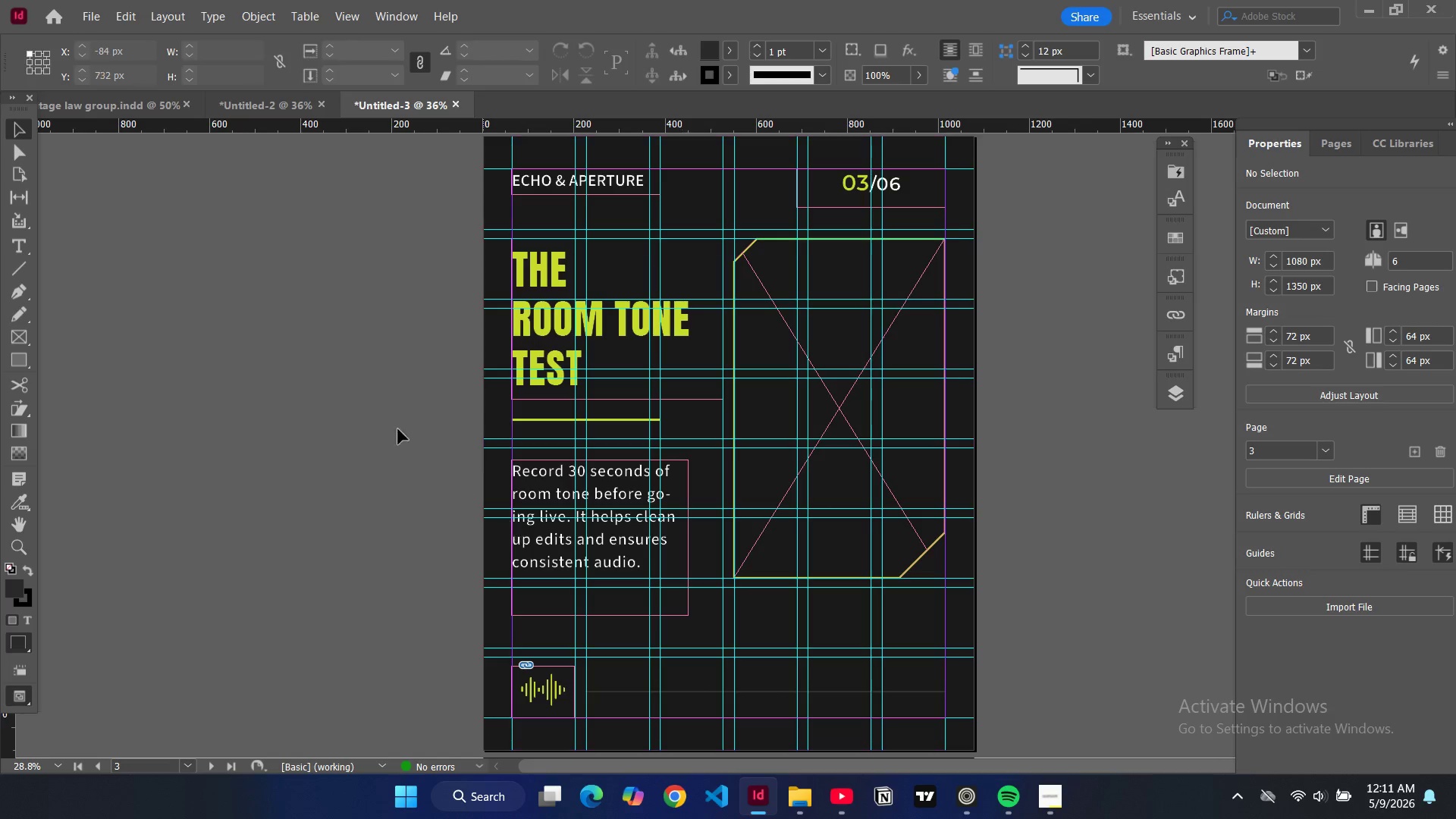 
right_click([24, 364])
 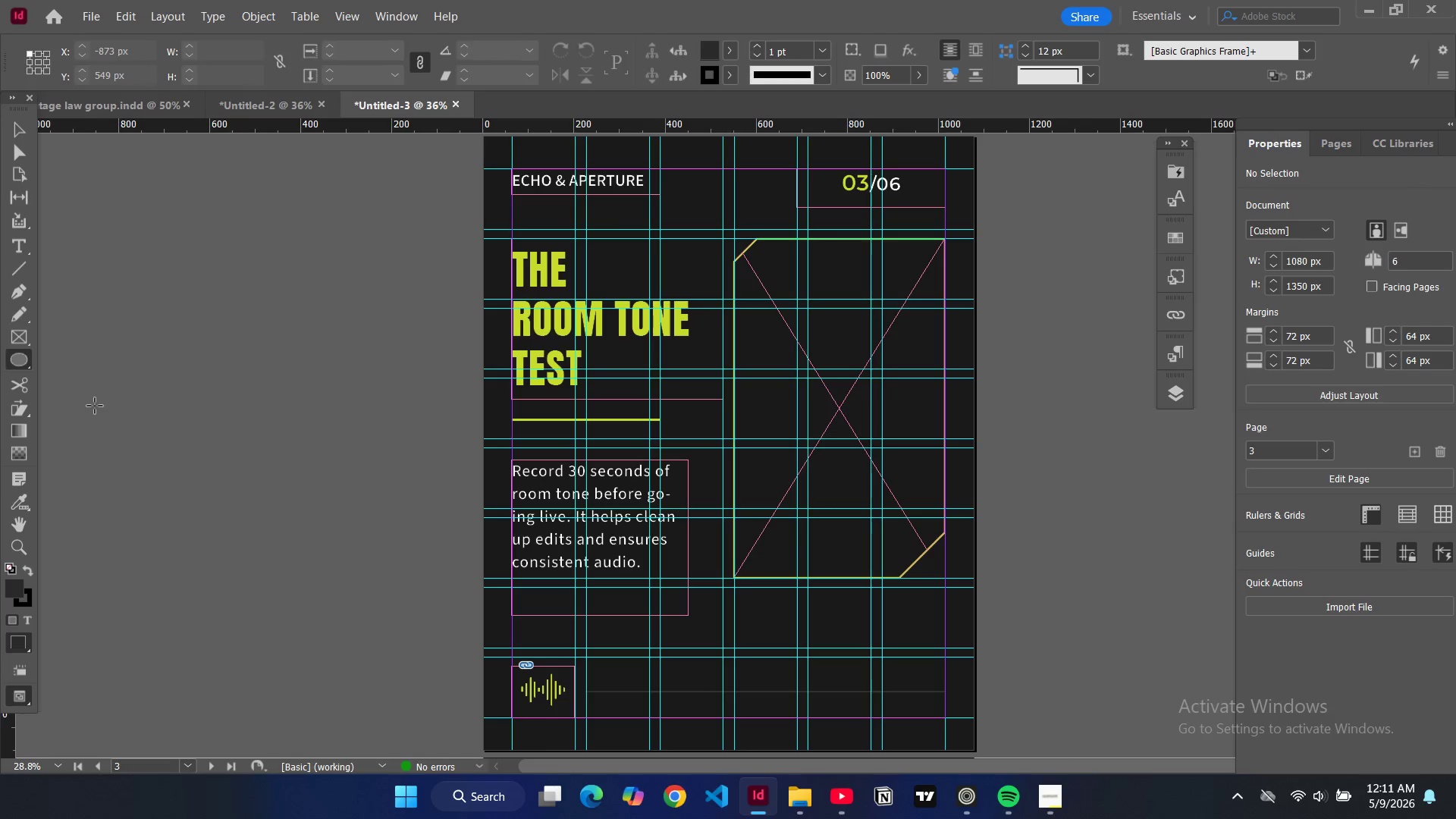 
left_click([95, 406])
 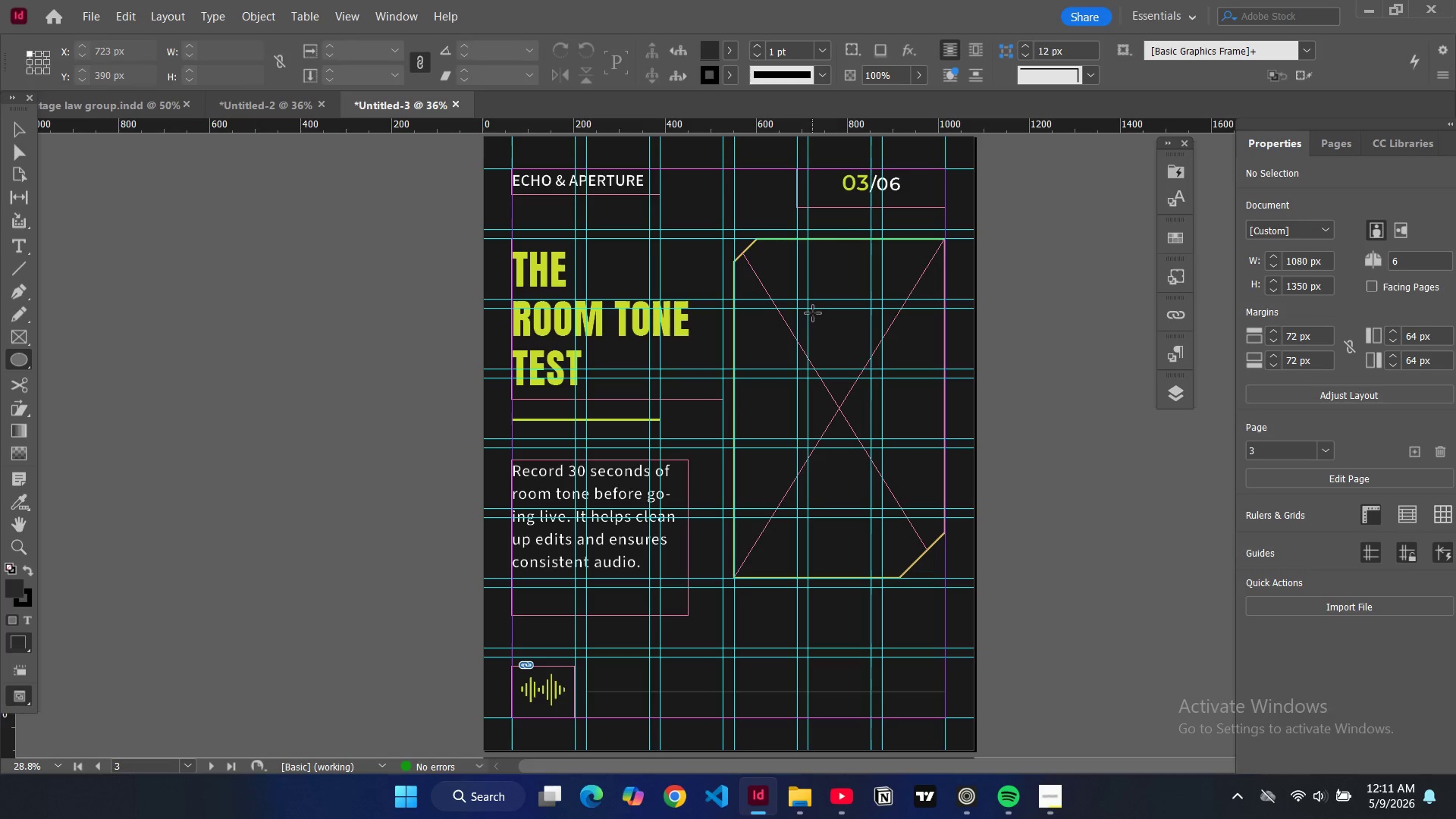 
left_click_drag(start_coordinate=[818, 312], to_coordinate=[877, 369])
 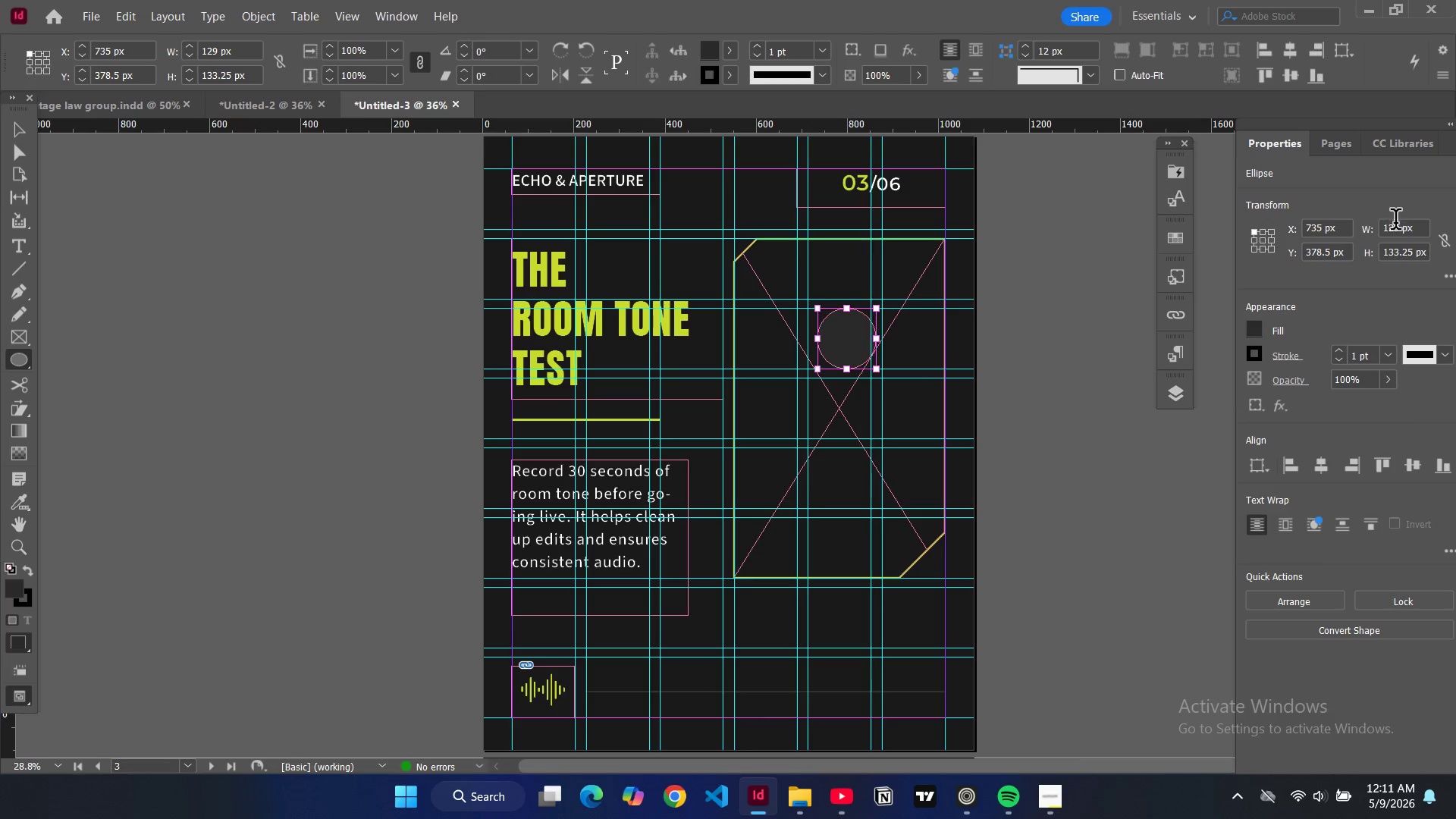 
double_click([1395, 222])
 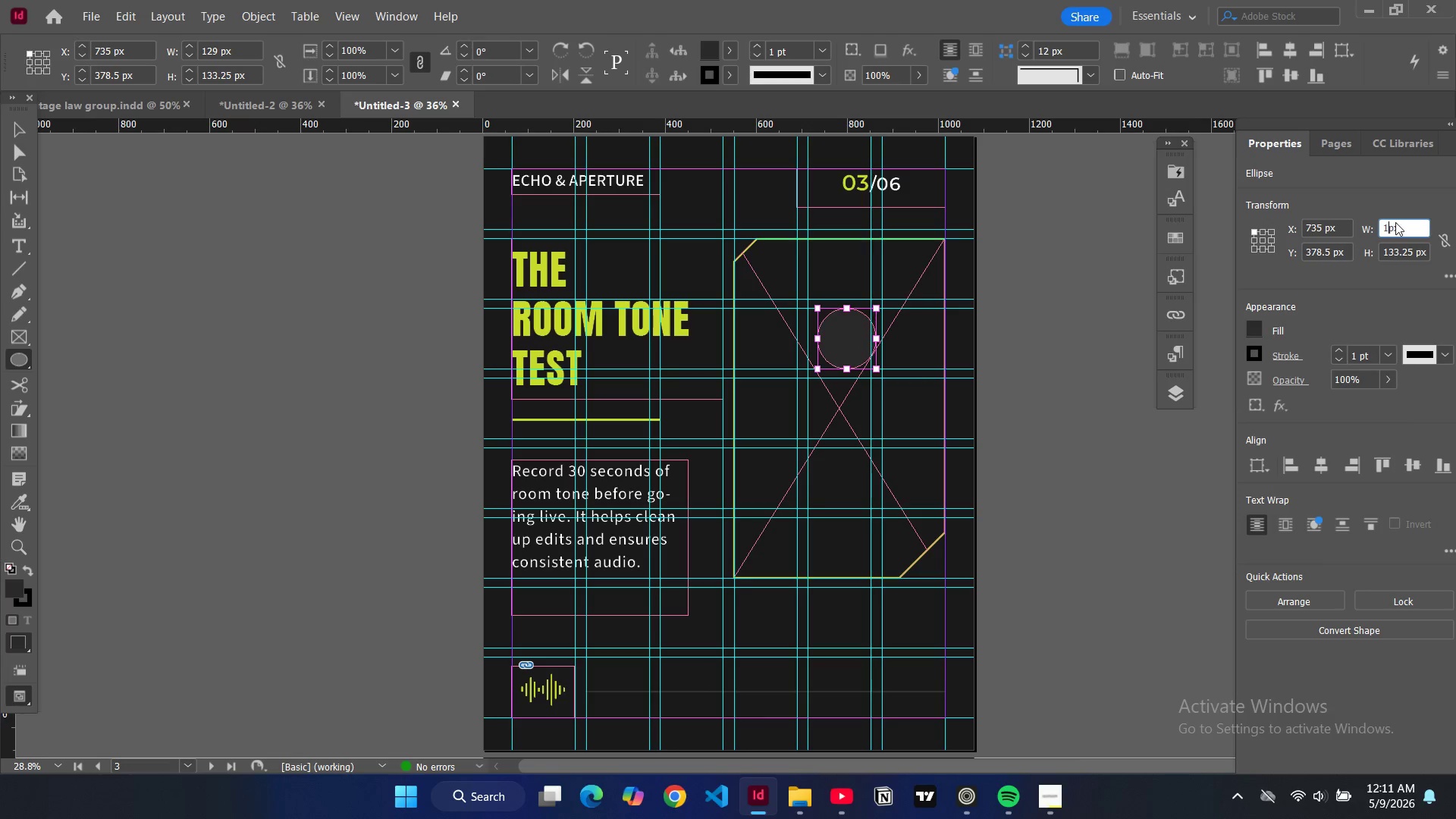 
type(15)
 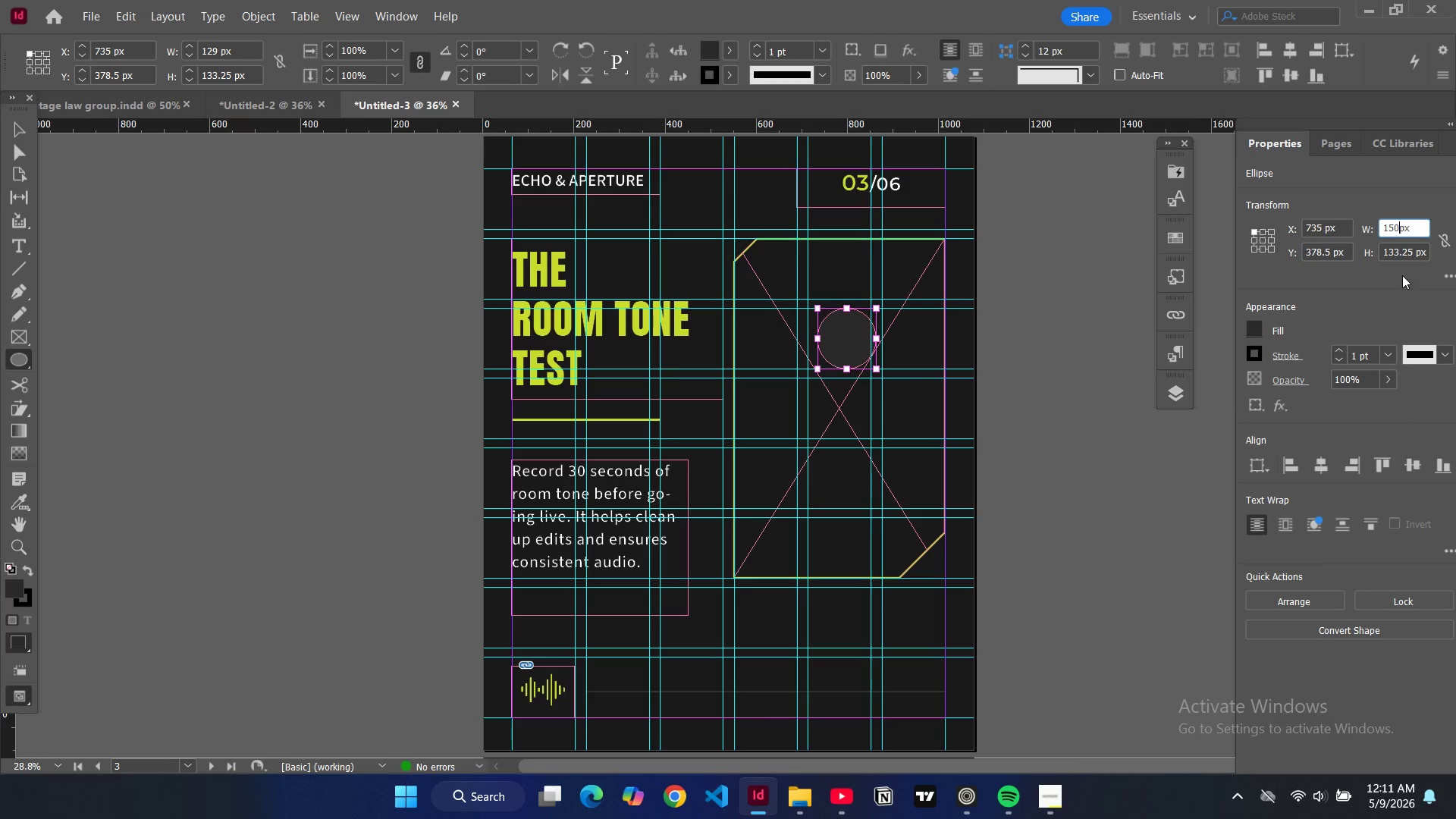 
key(0)
 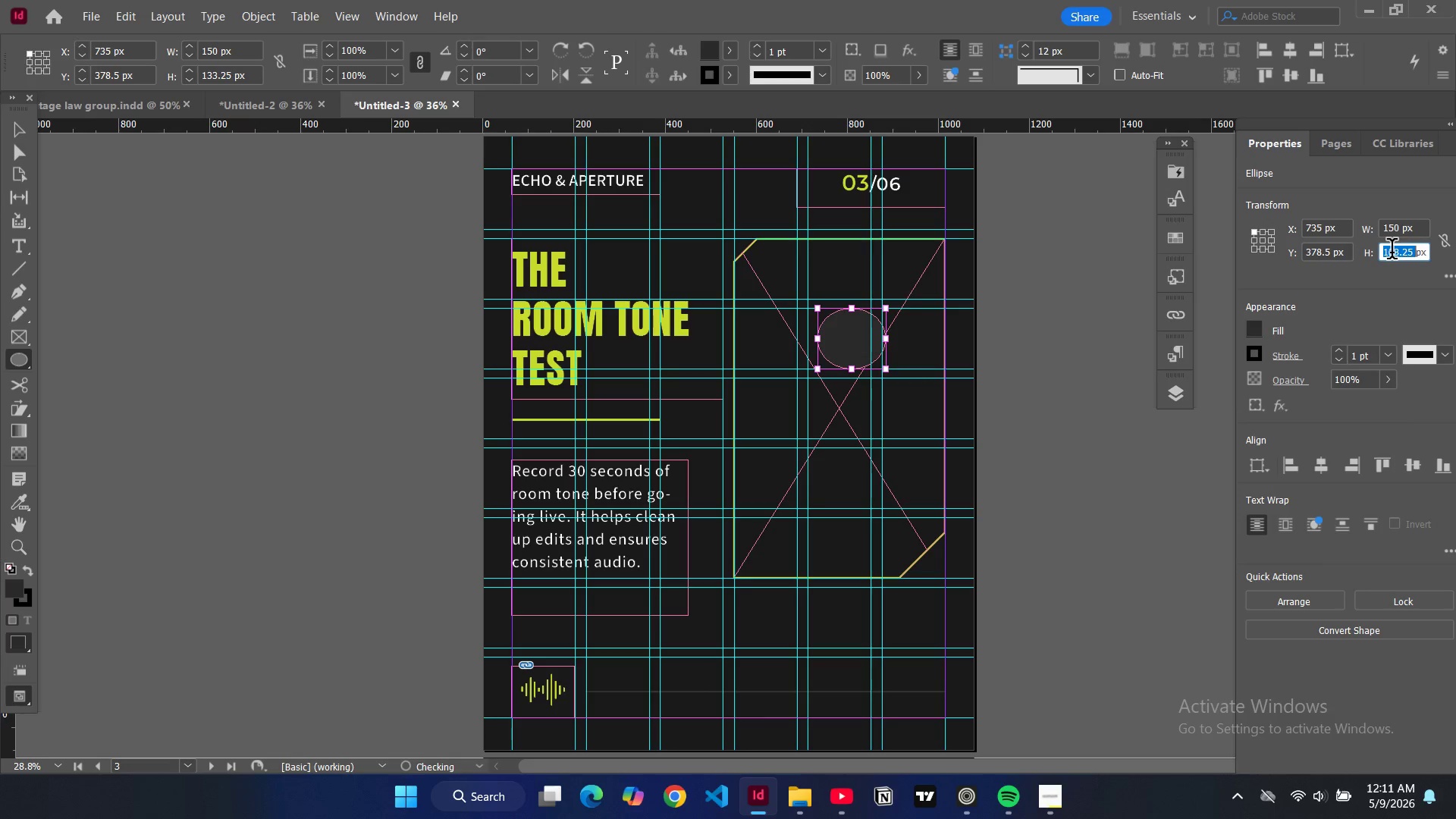 
double_click([1392, 252])
 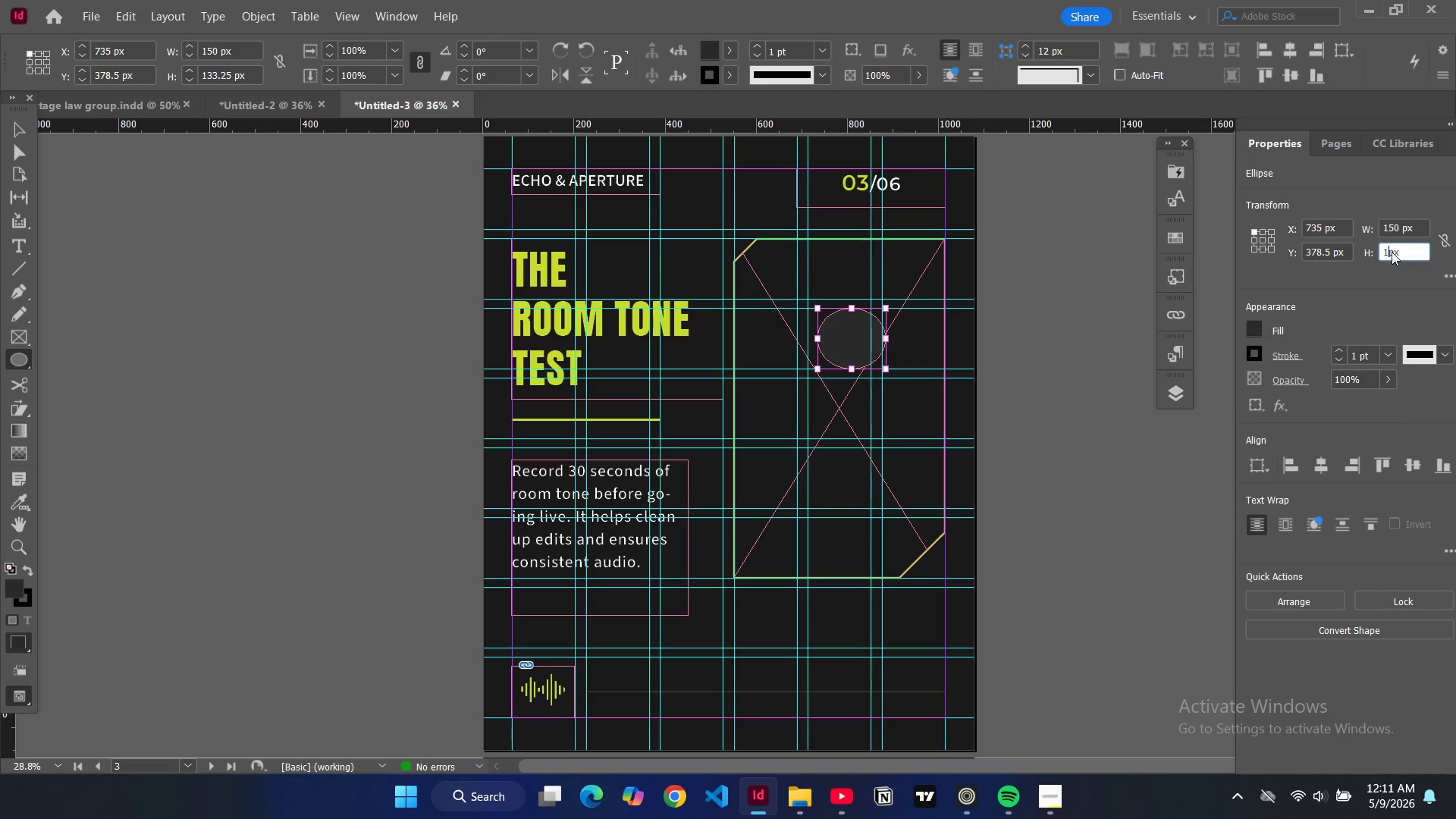 
type(150)
 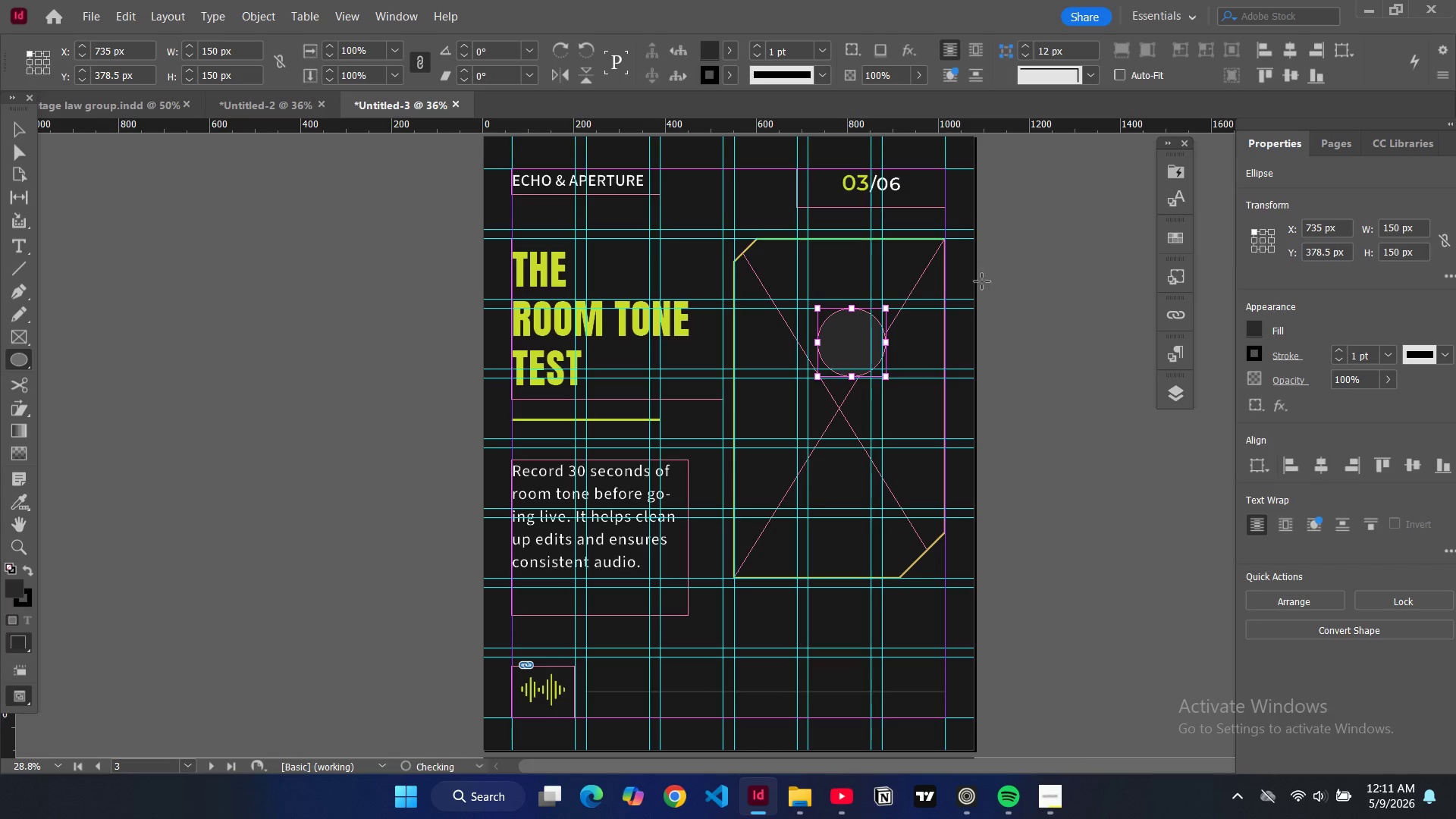 
key(Enter)
 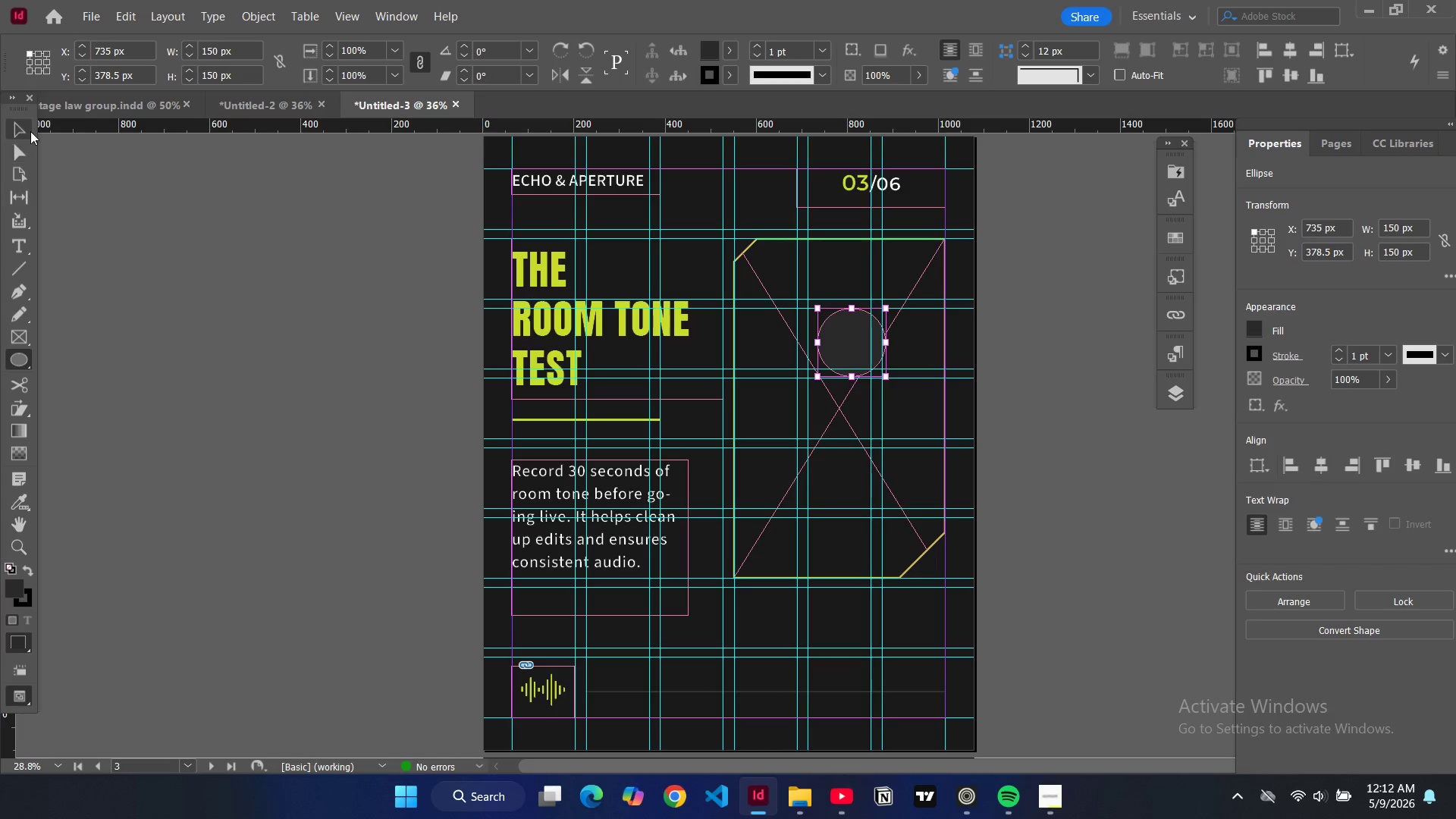 
left_click([20, 124])
 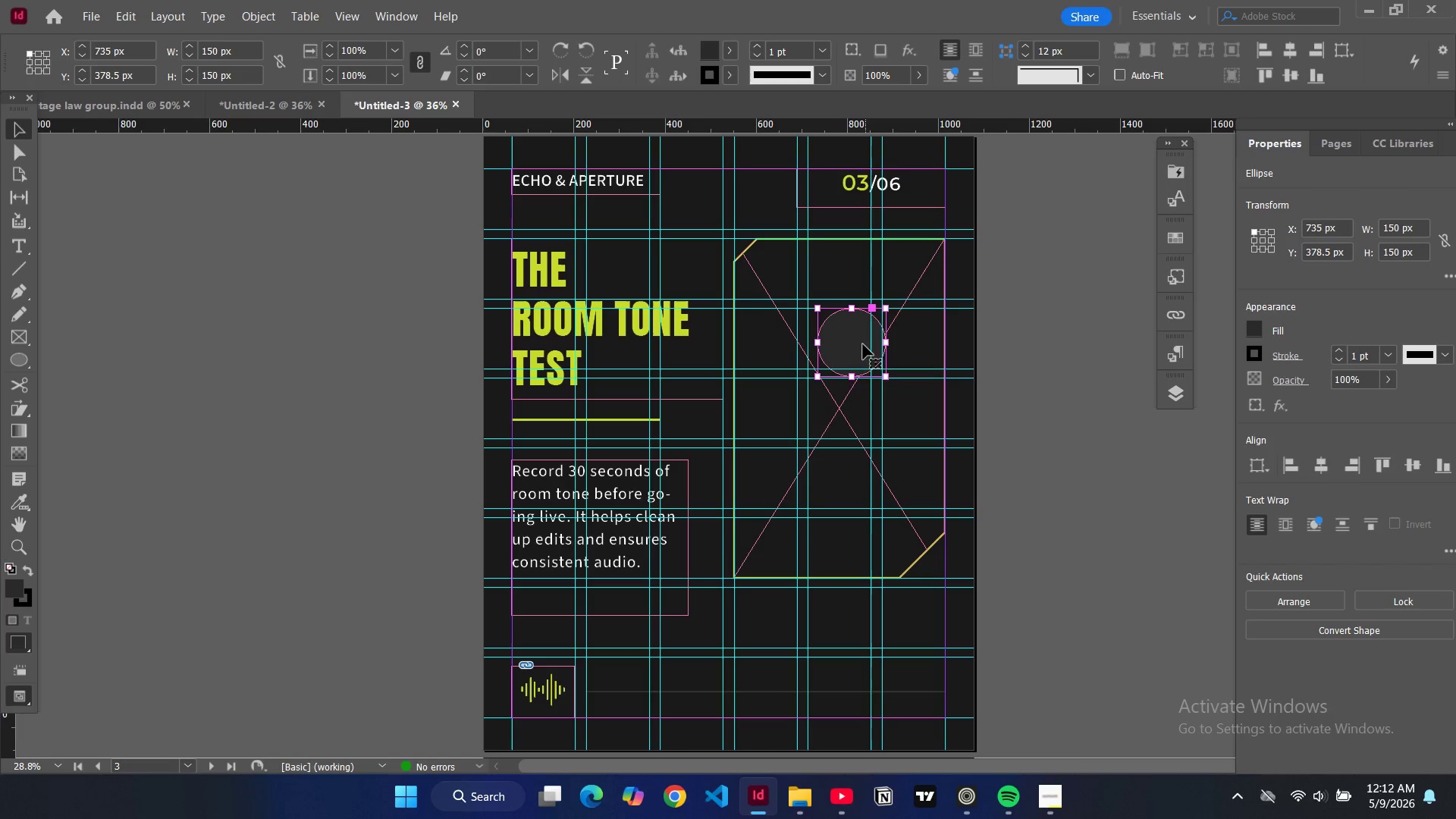 
left_click_drag(start_coordinate=[859, 341], to_coordinate=[852, 346])
 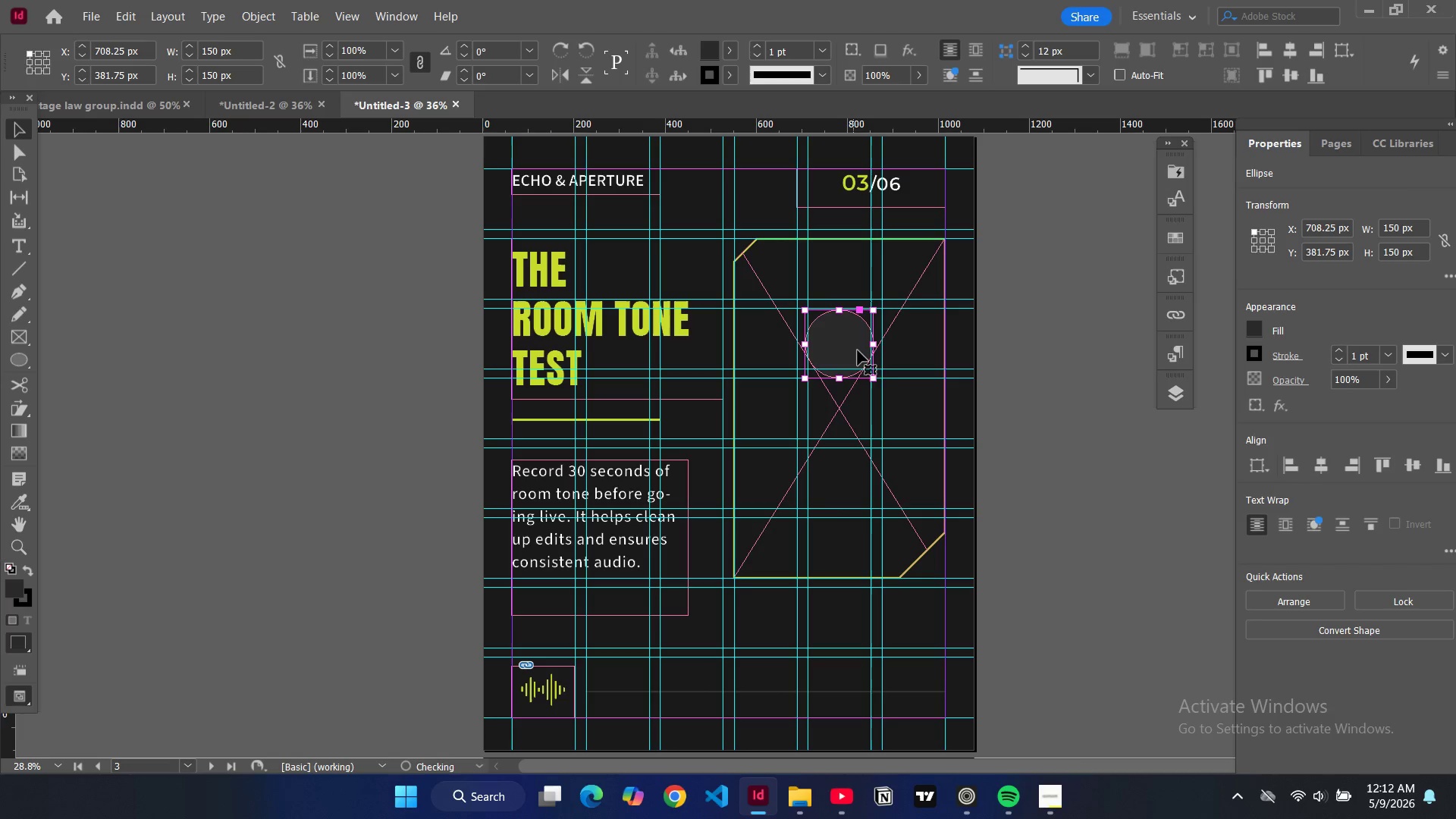 
wait(5.83)
 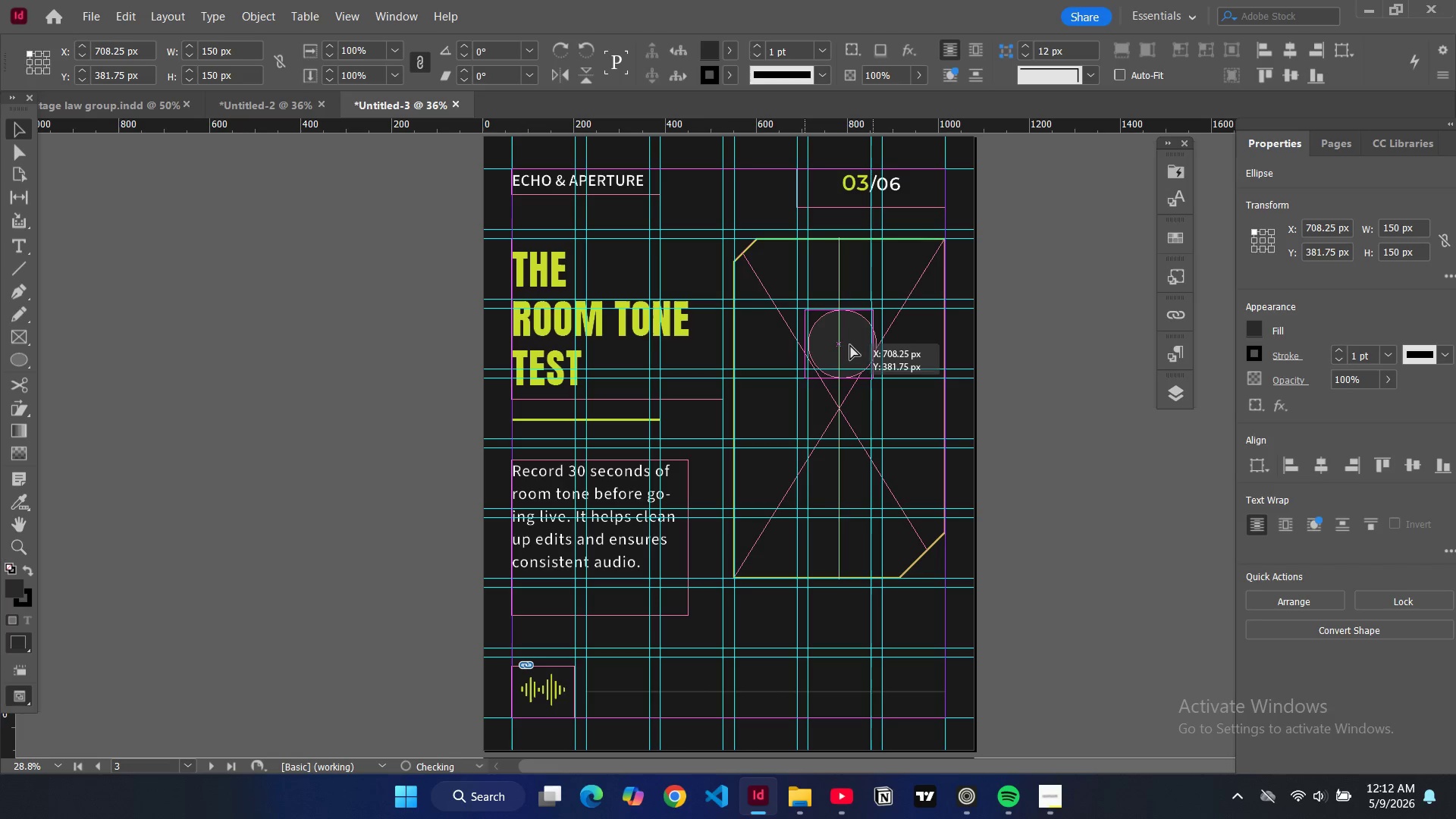 
key(Control+D)
 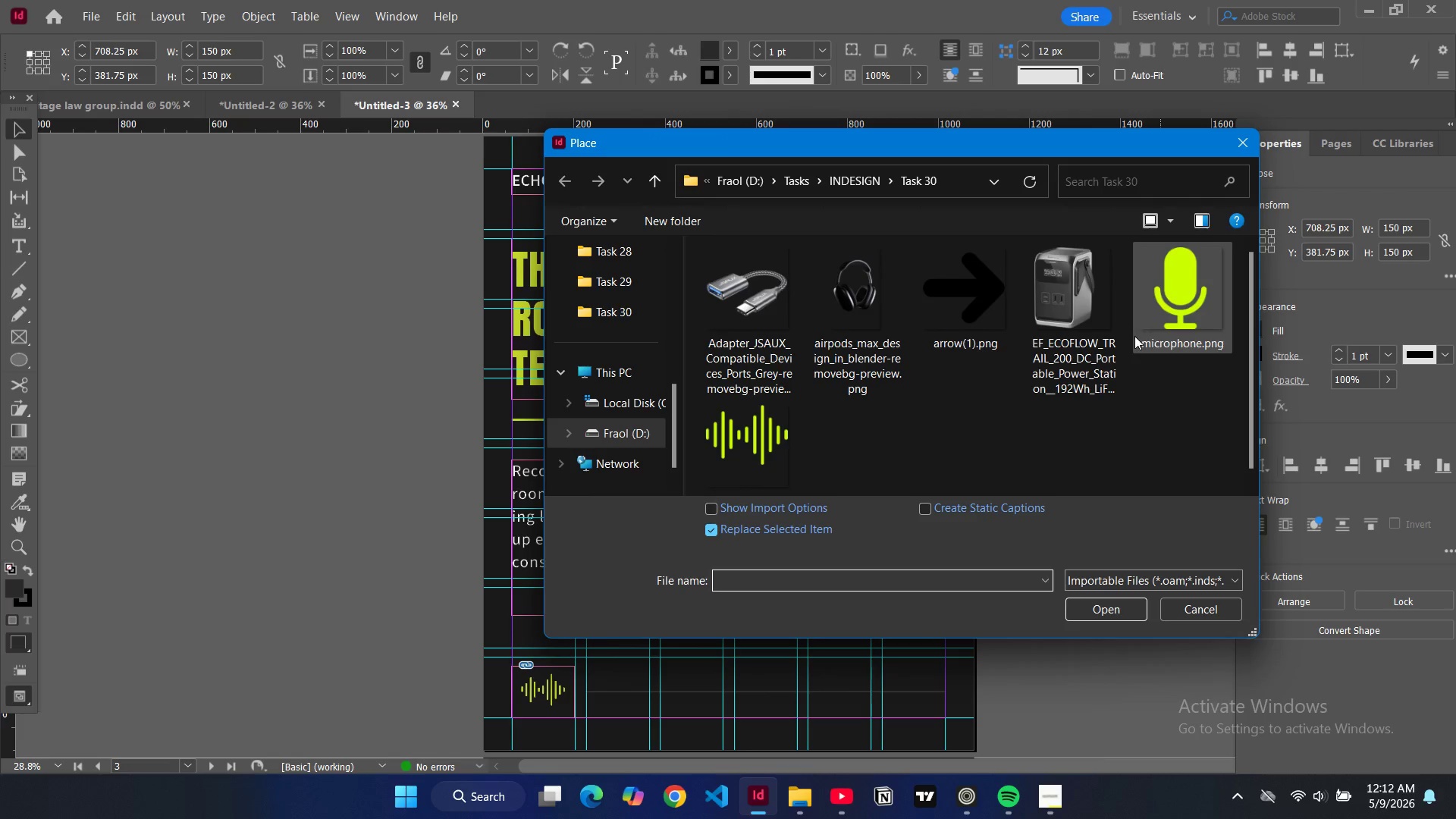 
left_click([1179, 305])
 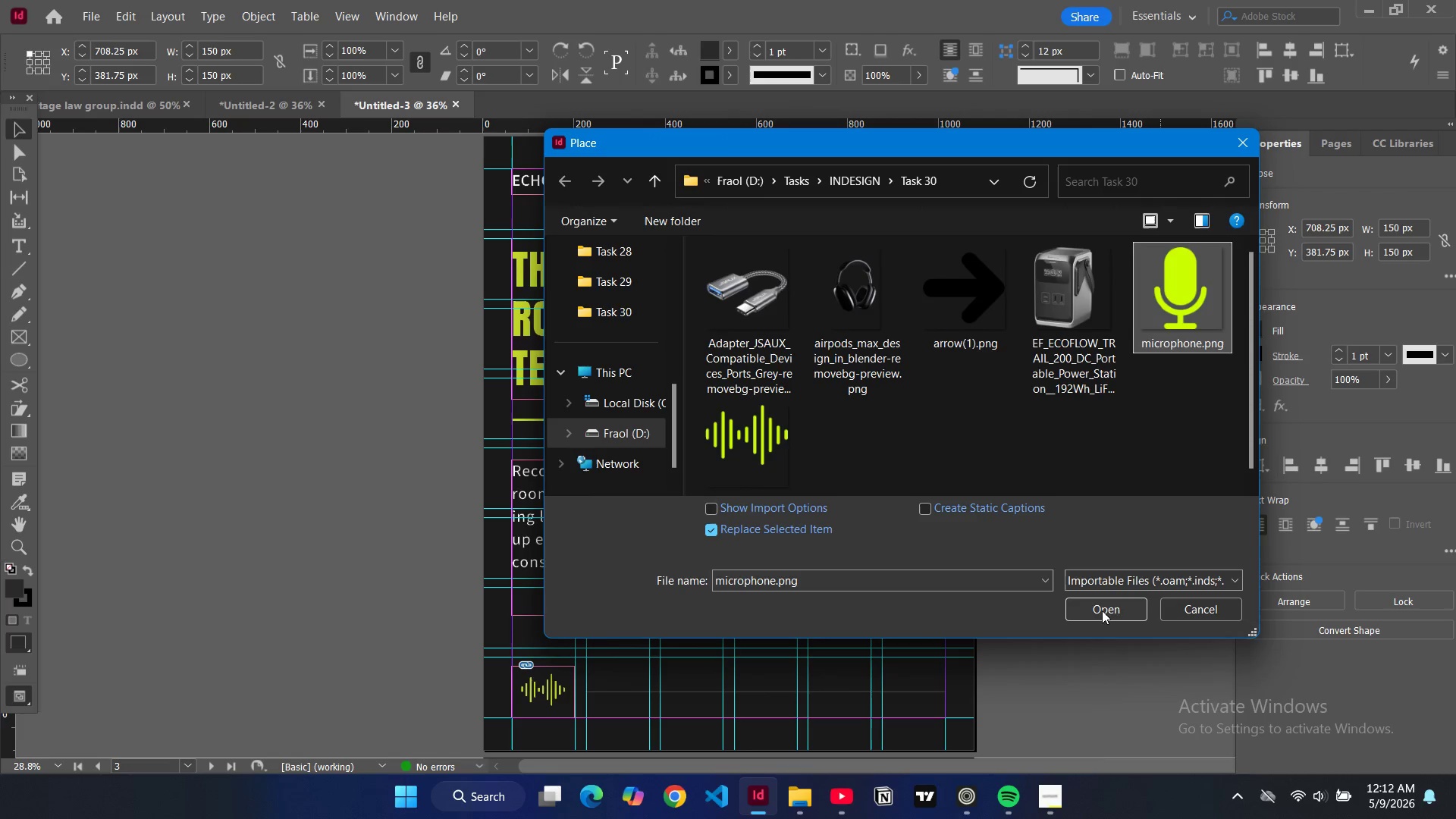 
left_click([1102, 611])
 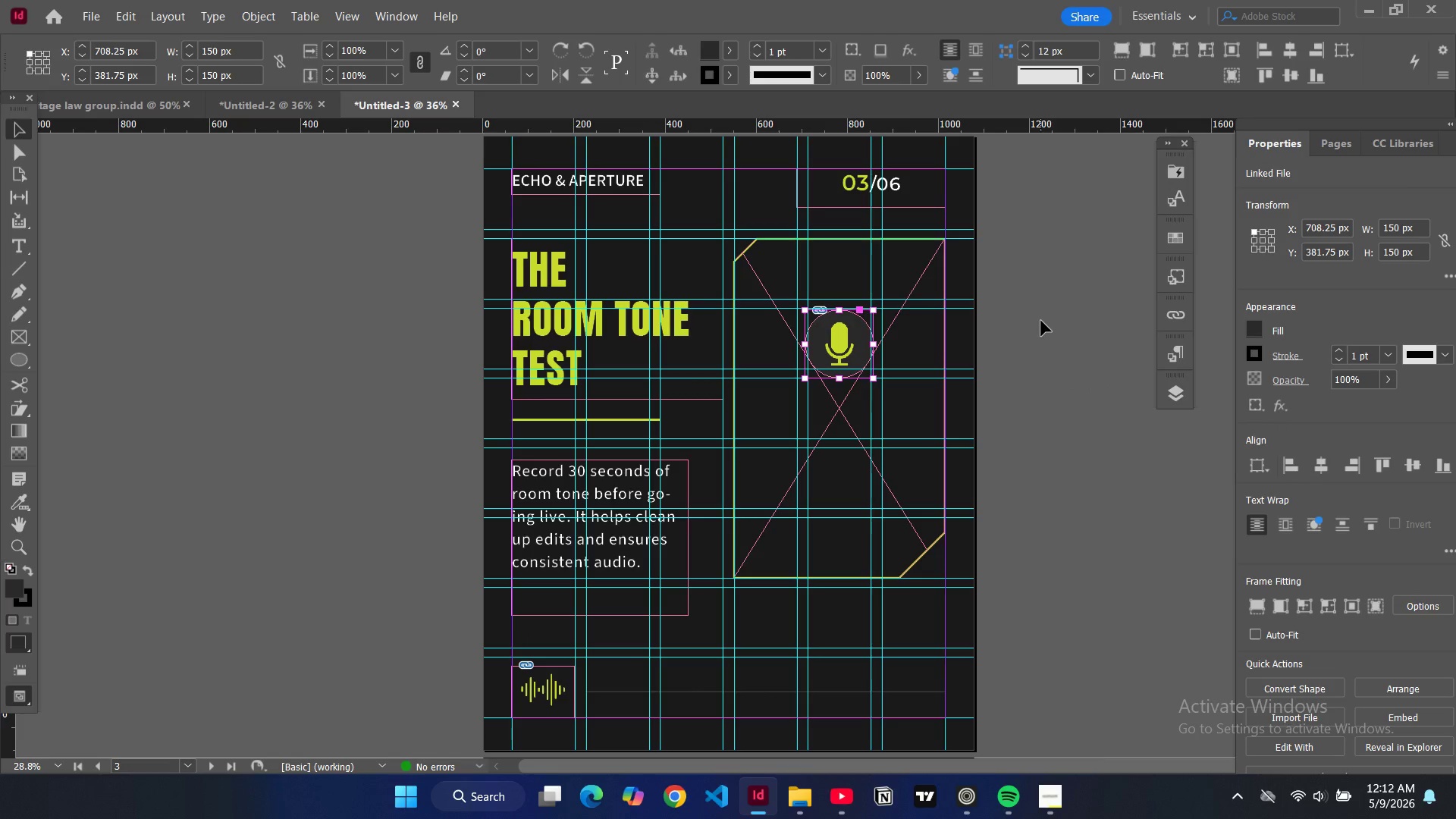 
left_click([1020, 372])
 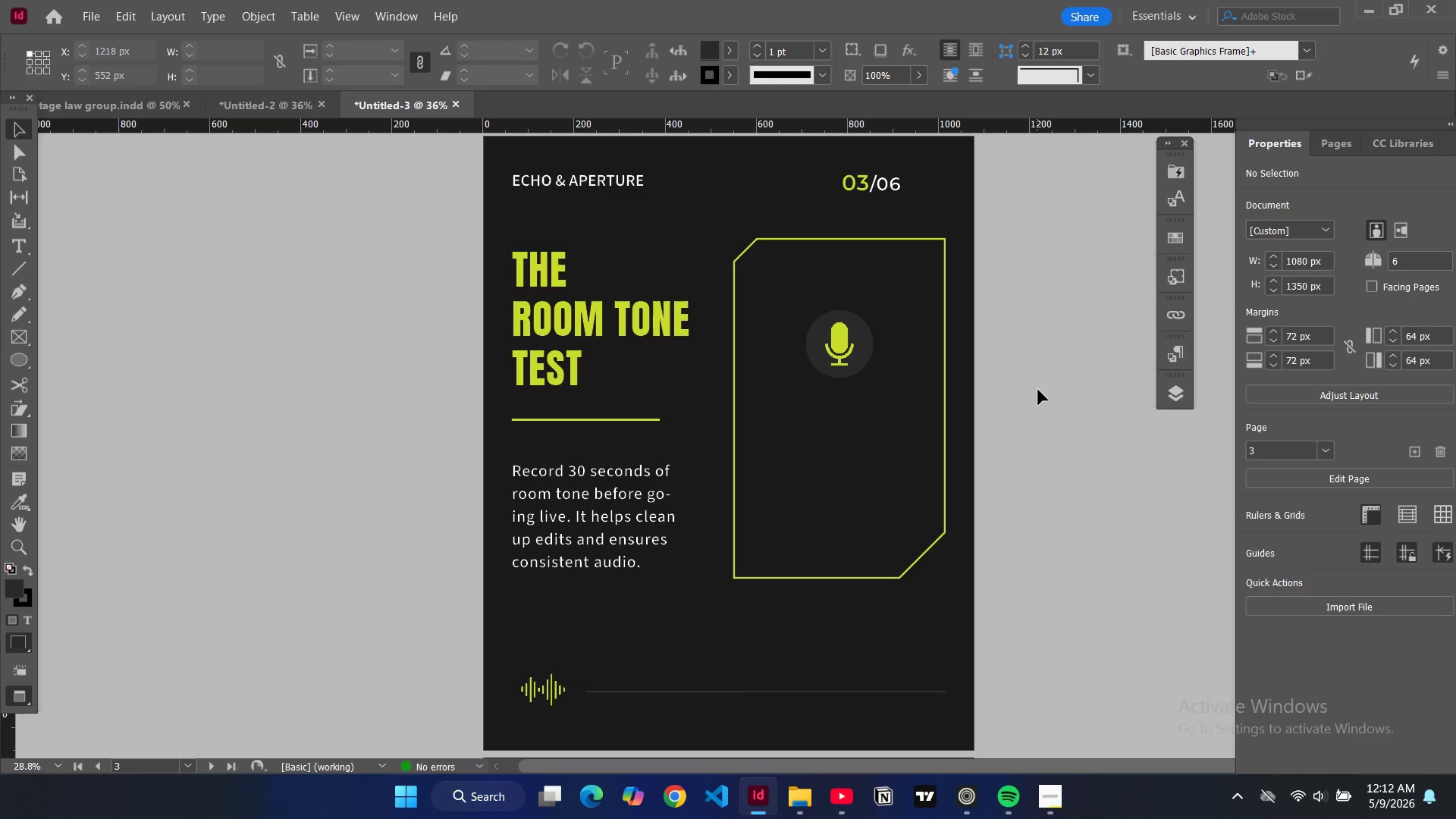 
type(ww)
 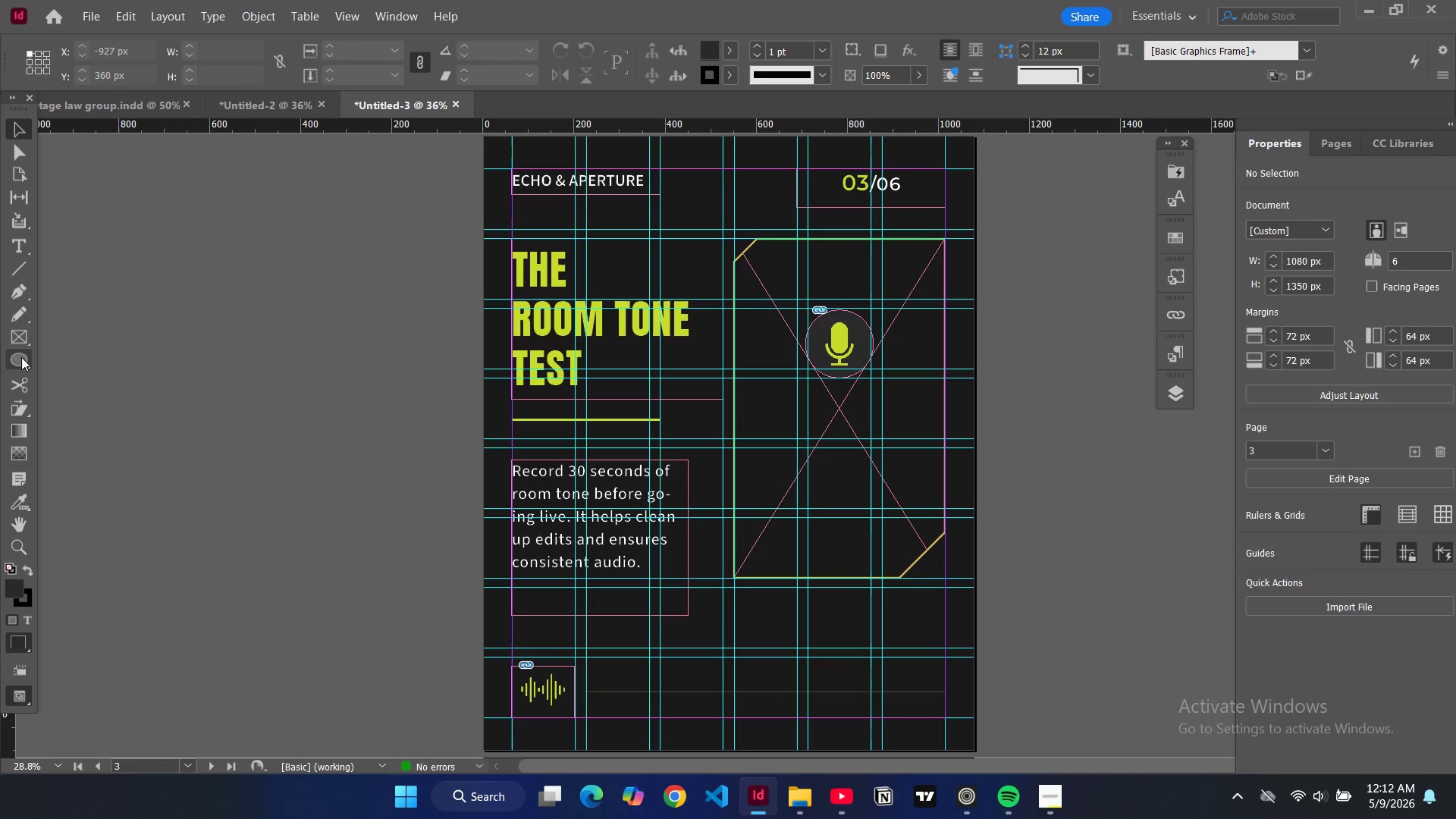 
right_click([21, 357])
 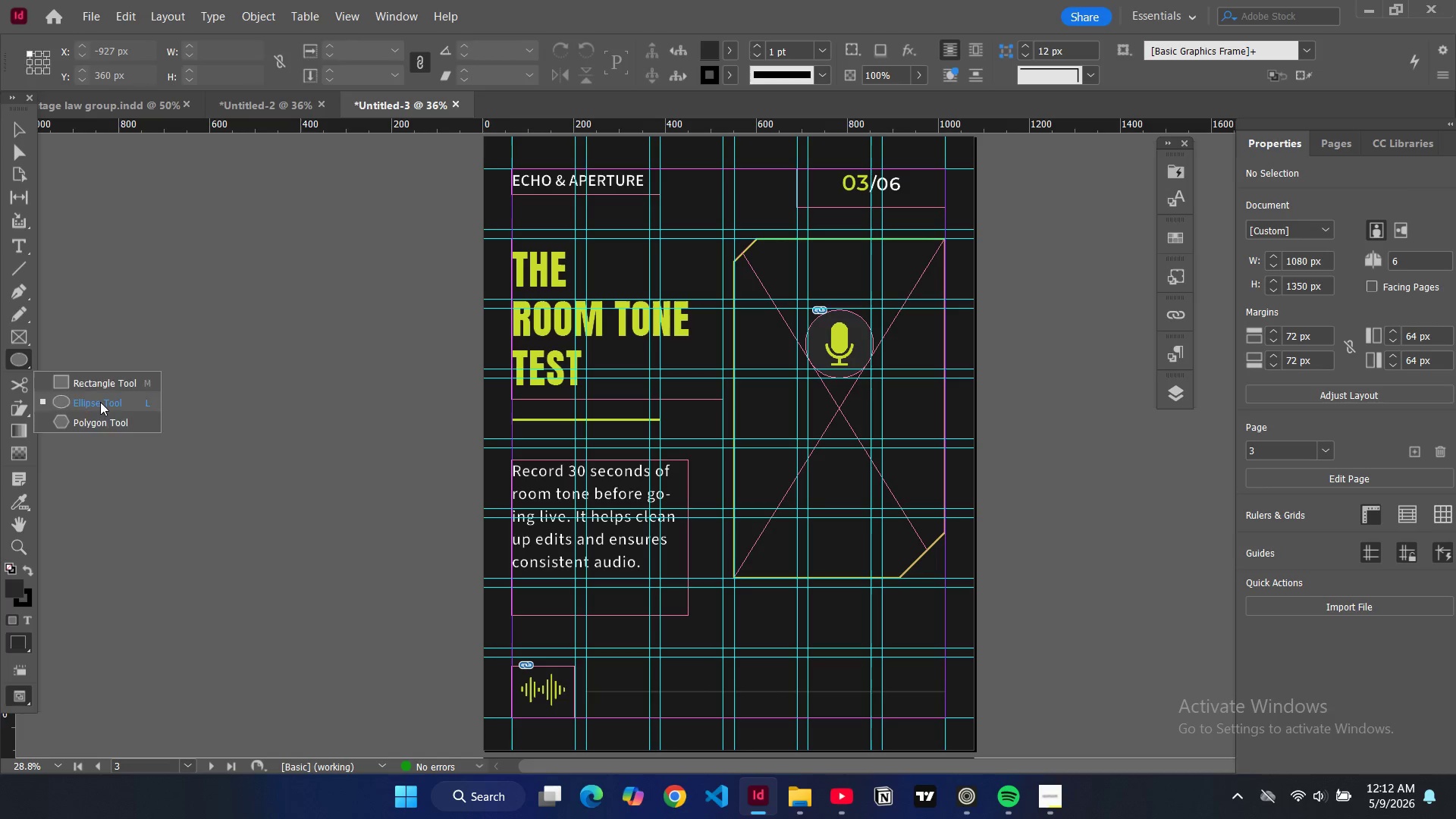 
left_click([100, 403])
 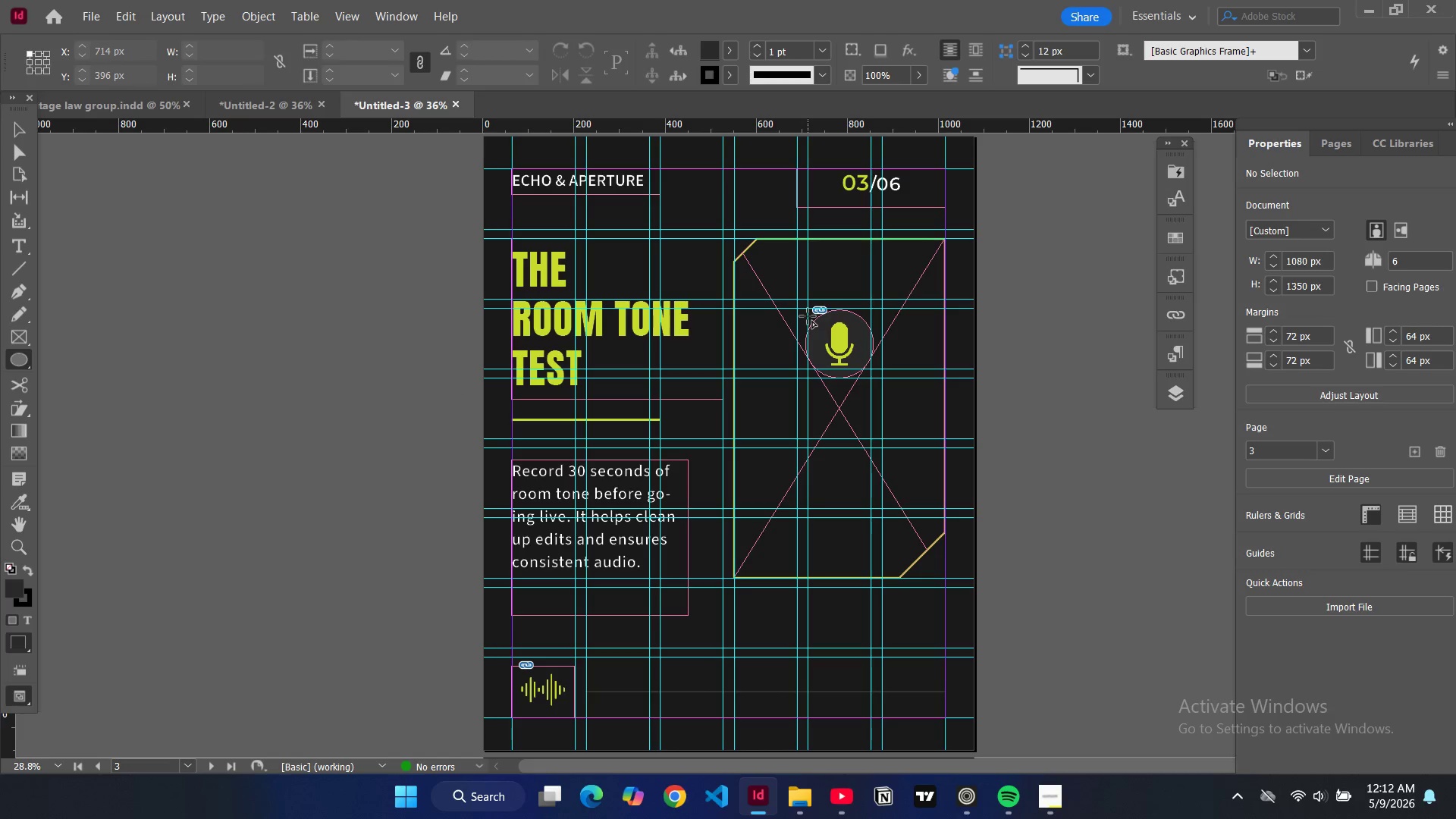 
left_click_drag(start_coordinate=[808, 315], to_coordinate=[885, 410])
 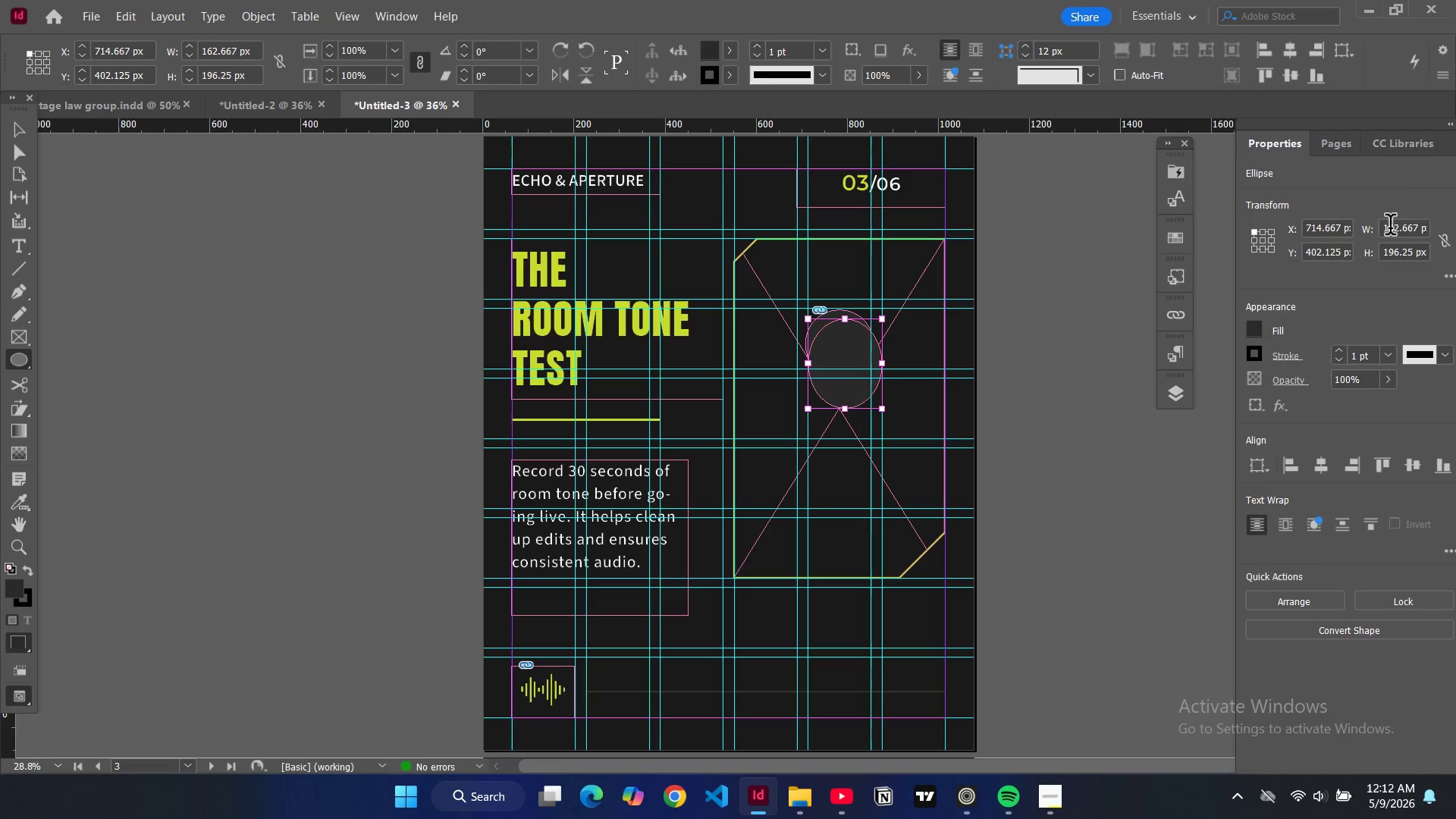 
double_click([1390, 228])
 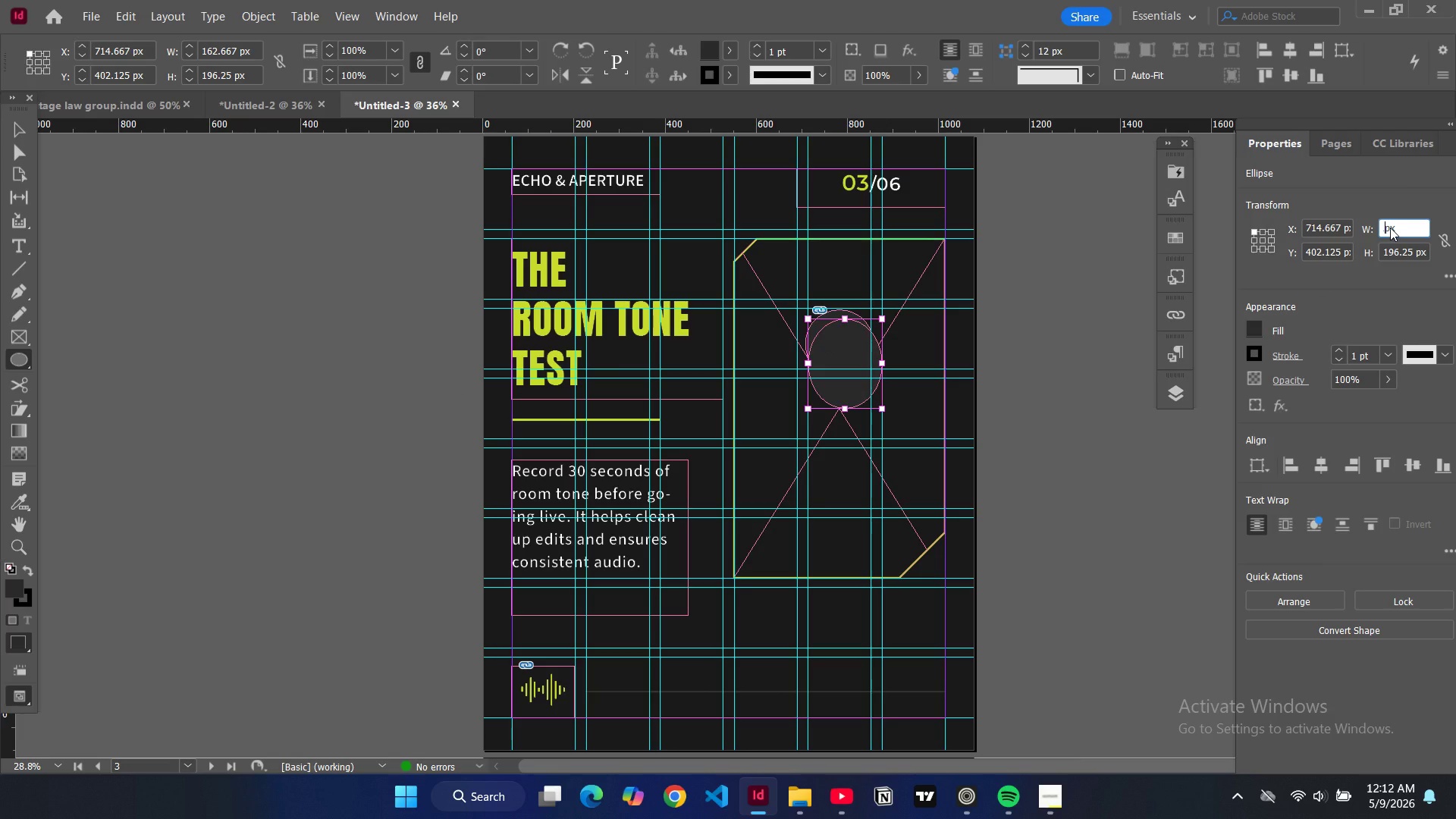 
type(160)
 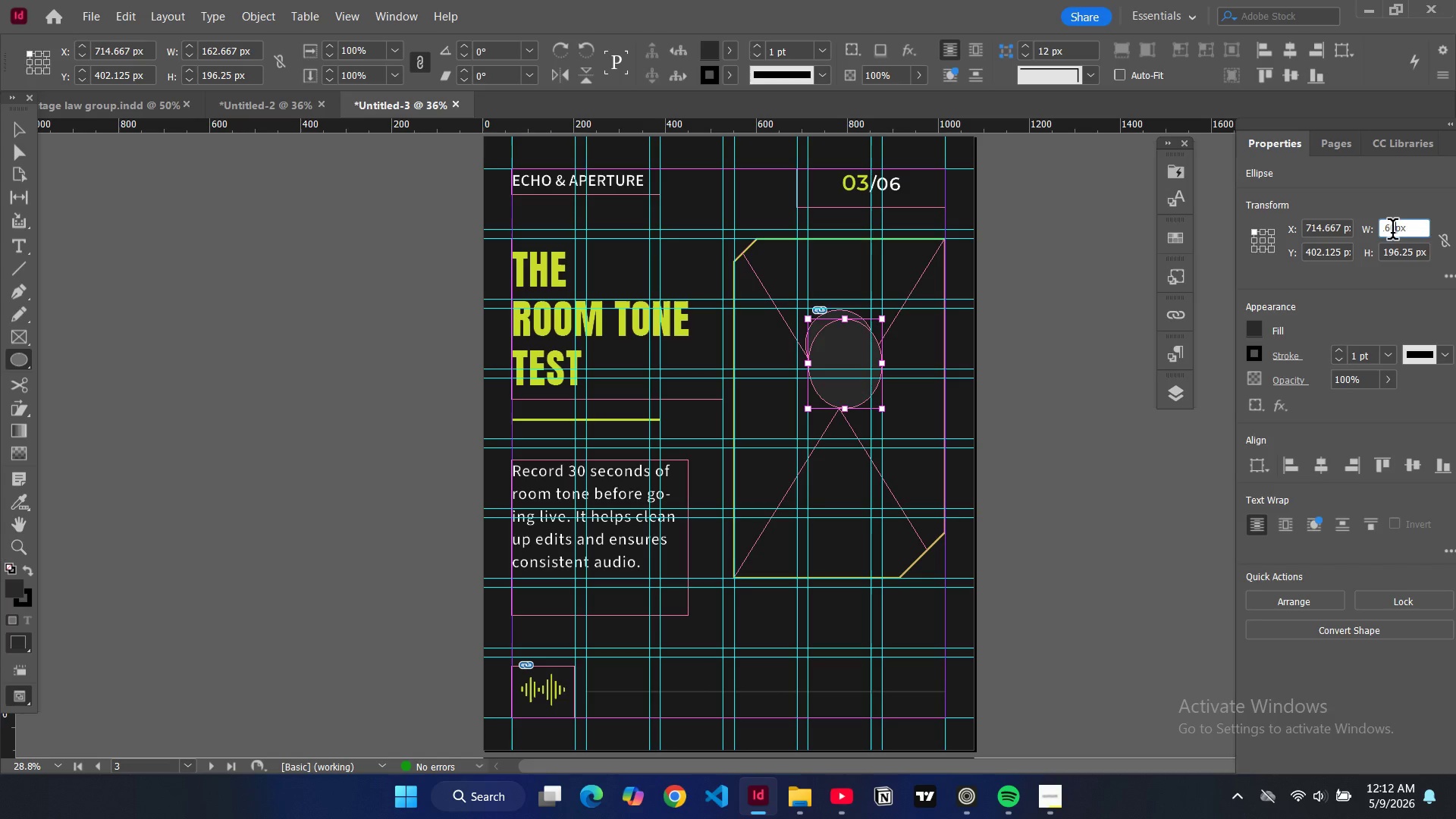 
double_click([1392, 232])
 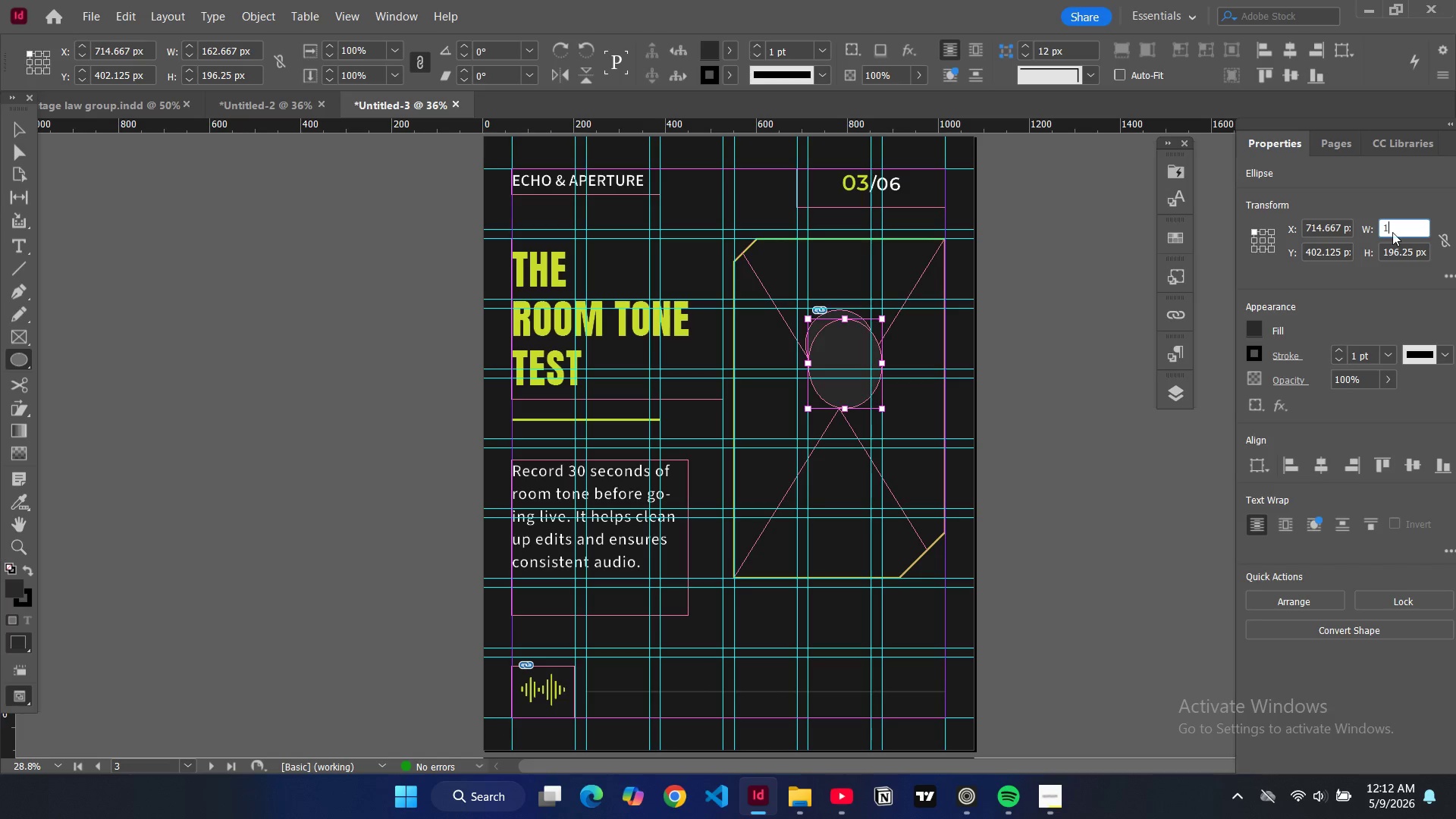 
type(16)
 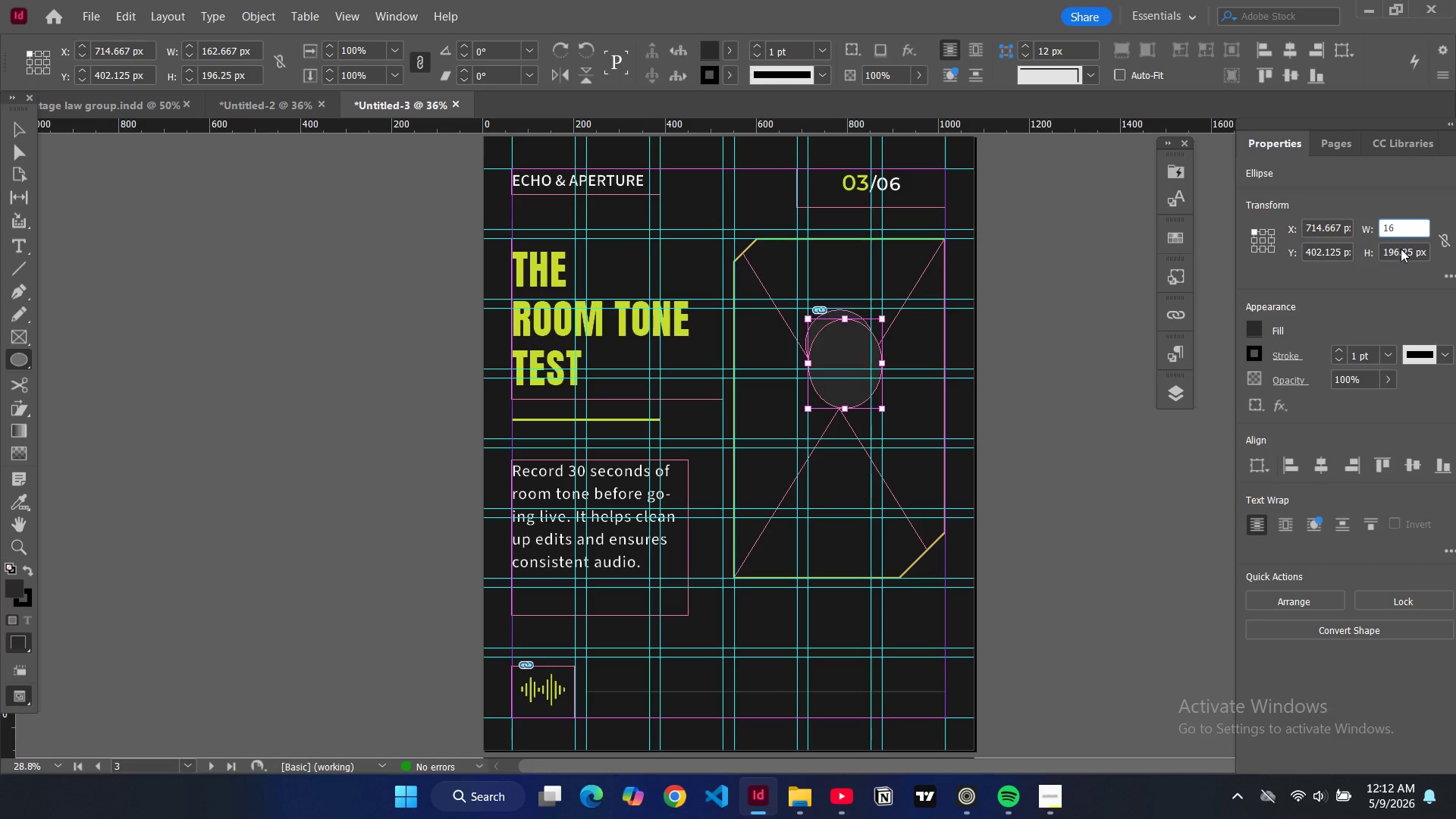 
key(0)
 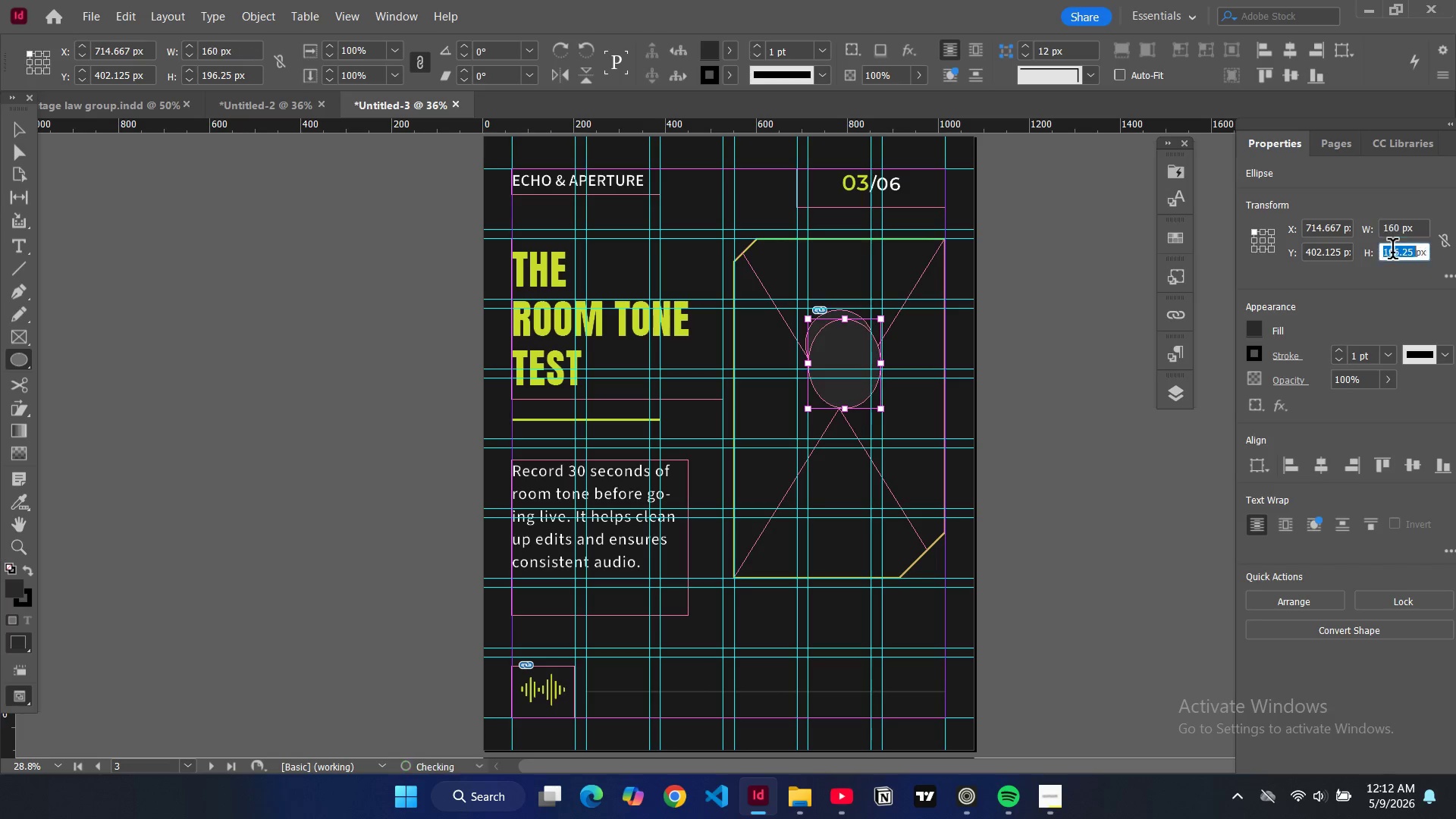 
double_click([1392, 252])
 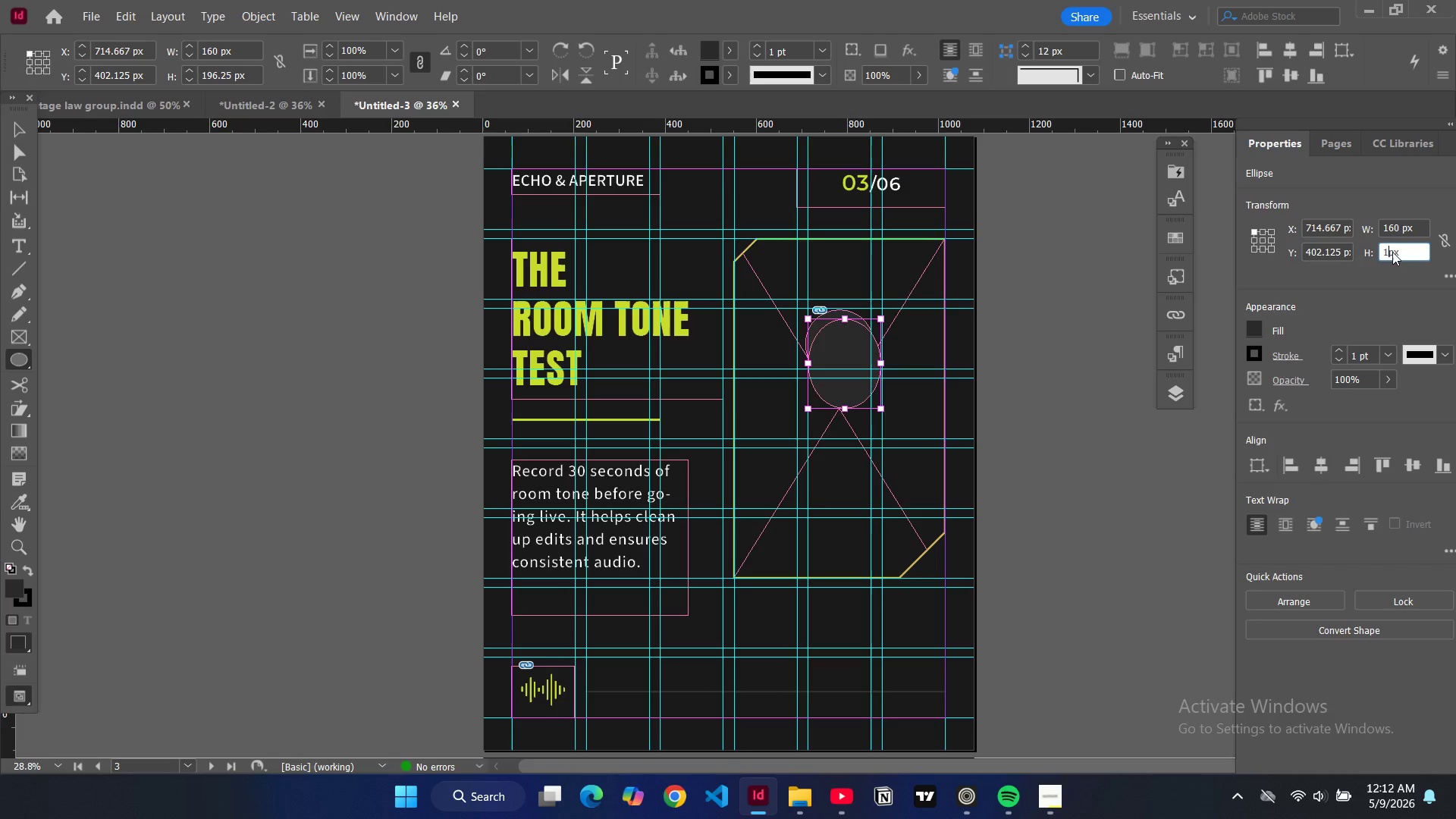 
type(160)
 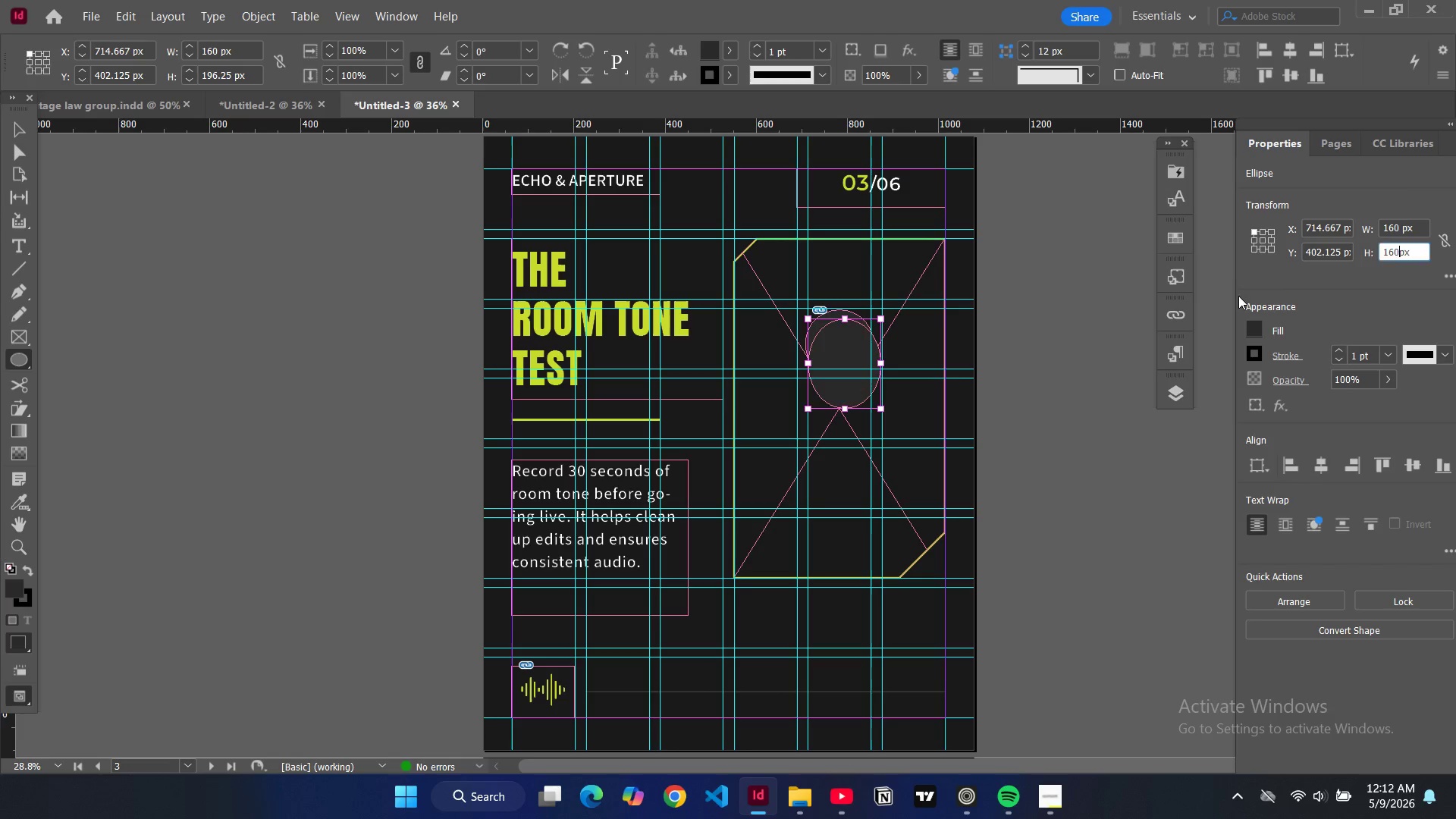 
key(Enter)
 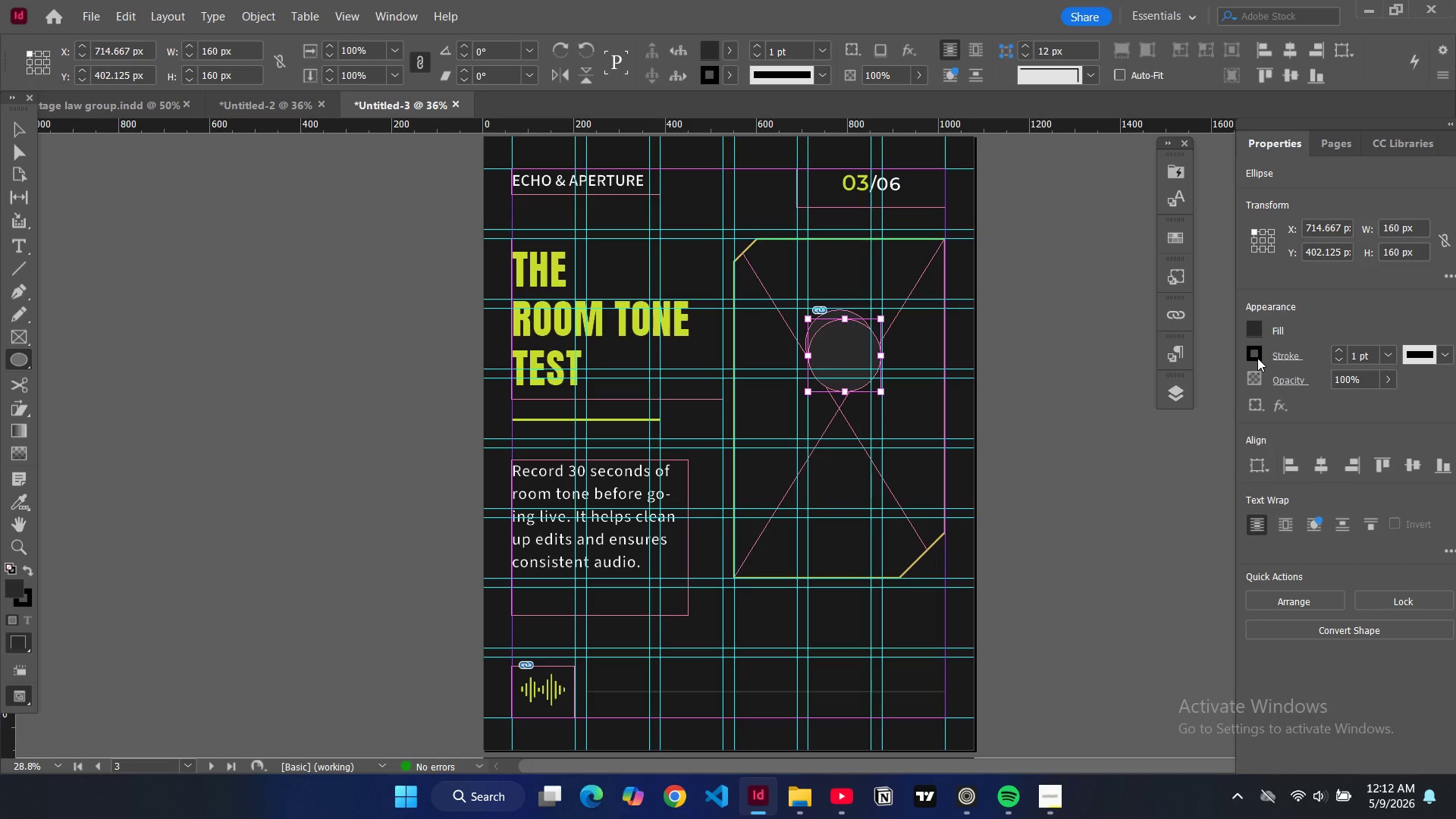 
wait(6.49)
 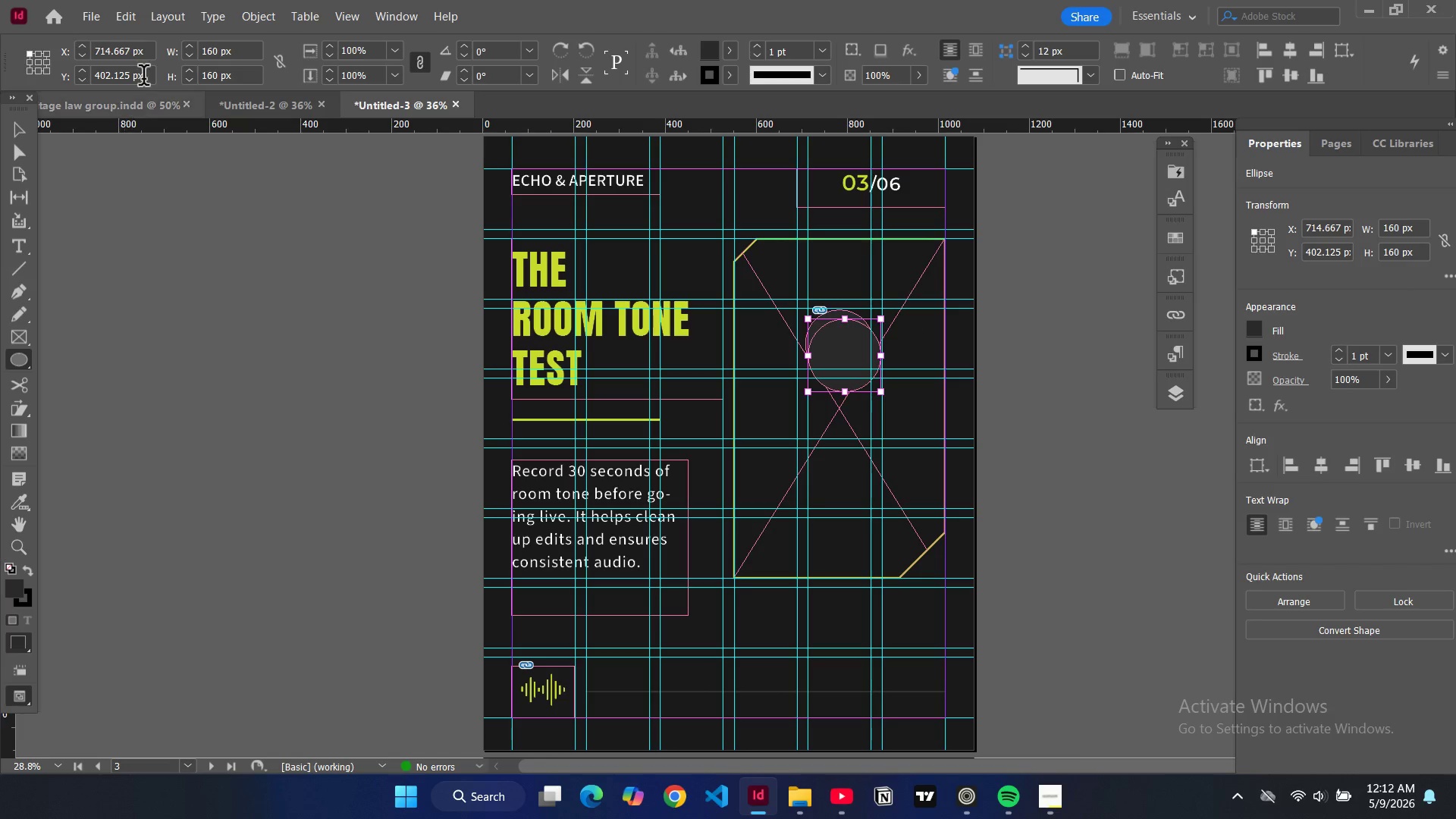 
double_click([1340, 350])
 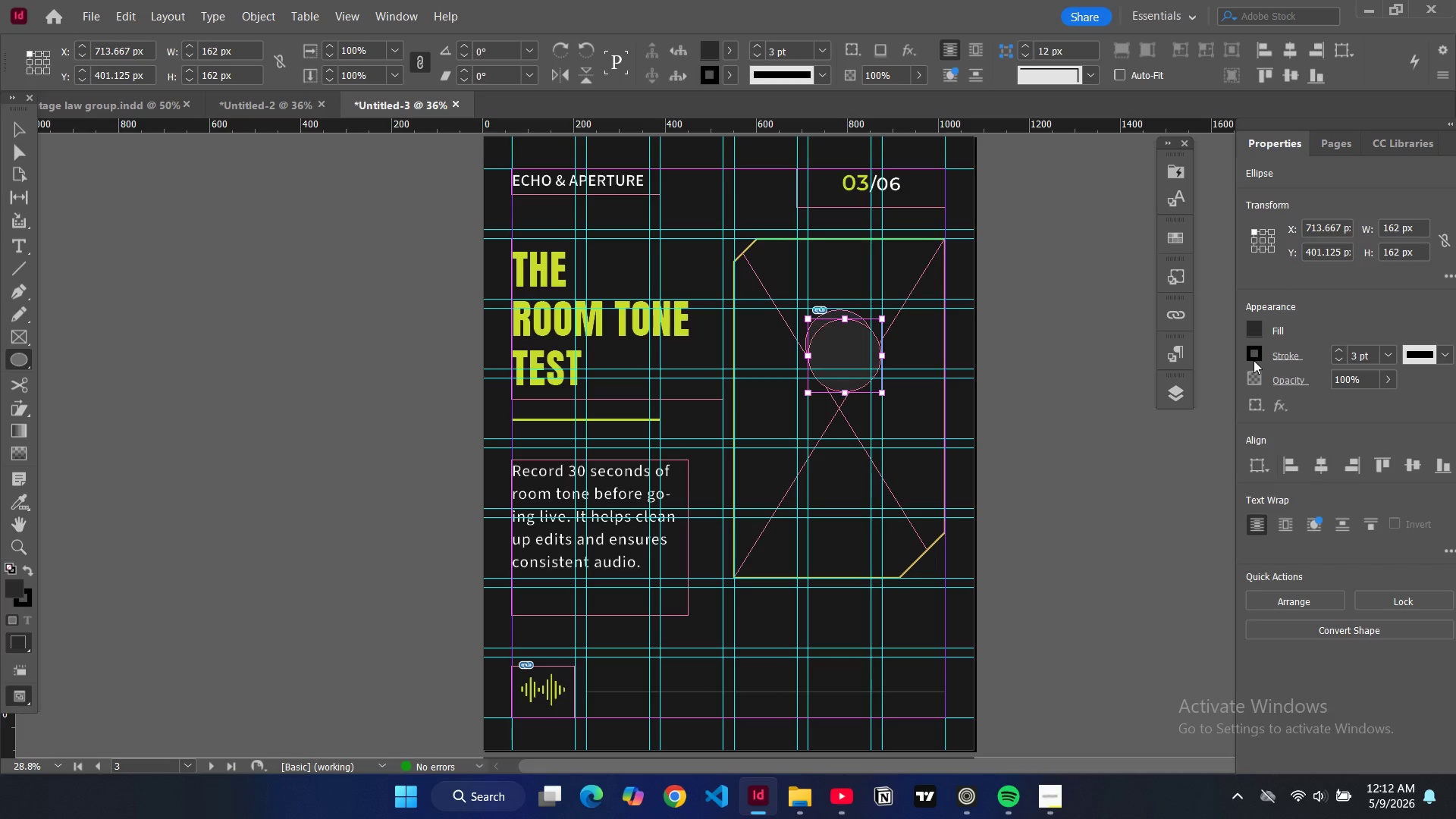 
left_click([1254, 360])
 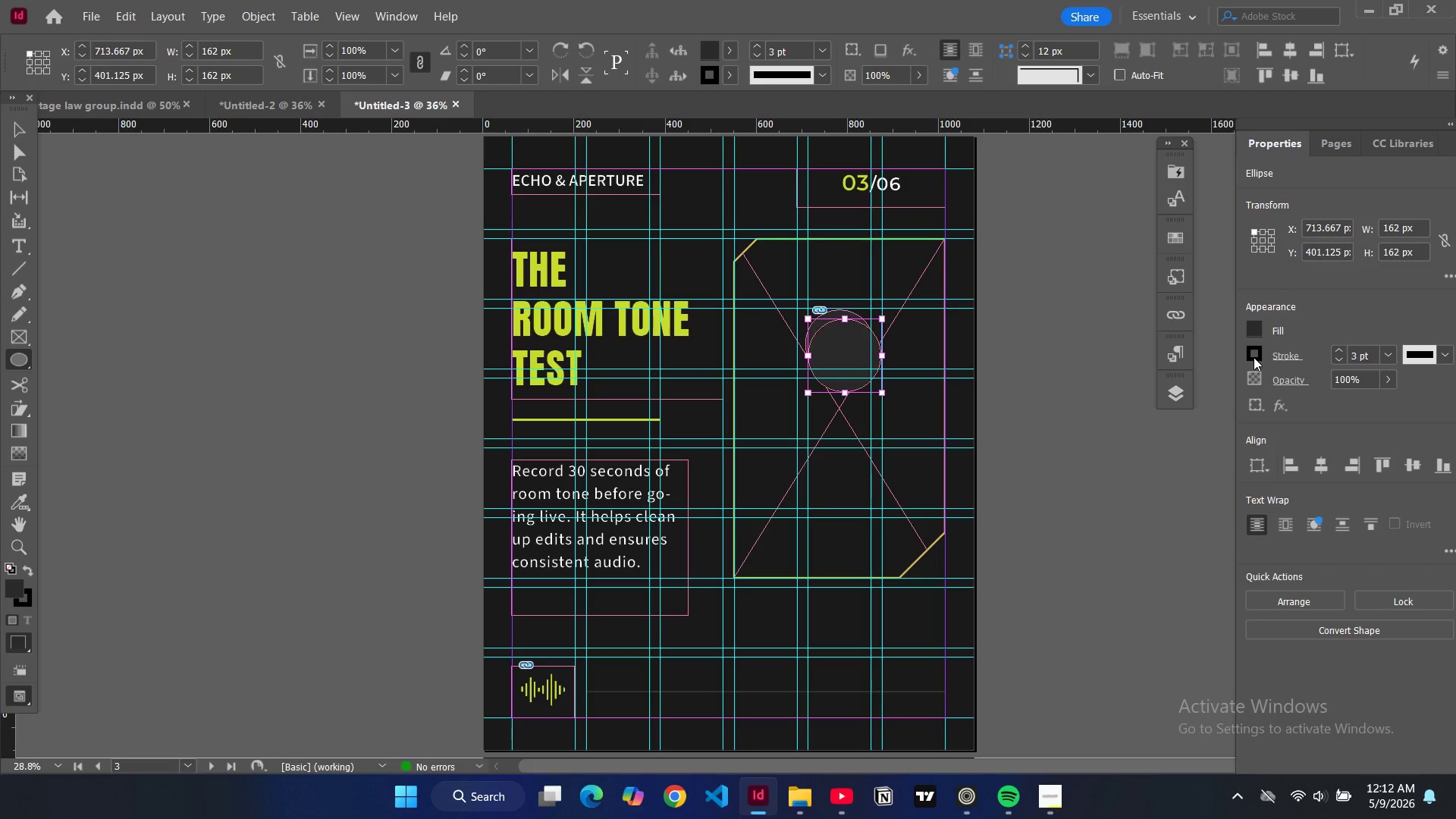 
left_click([1254, 357])
 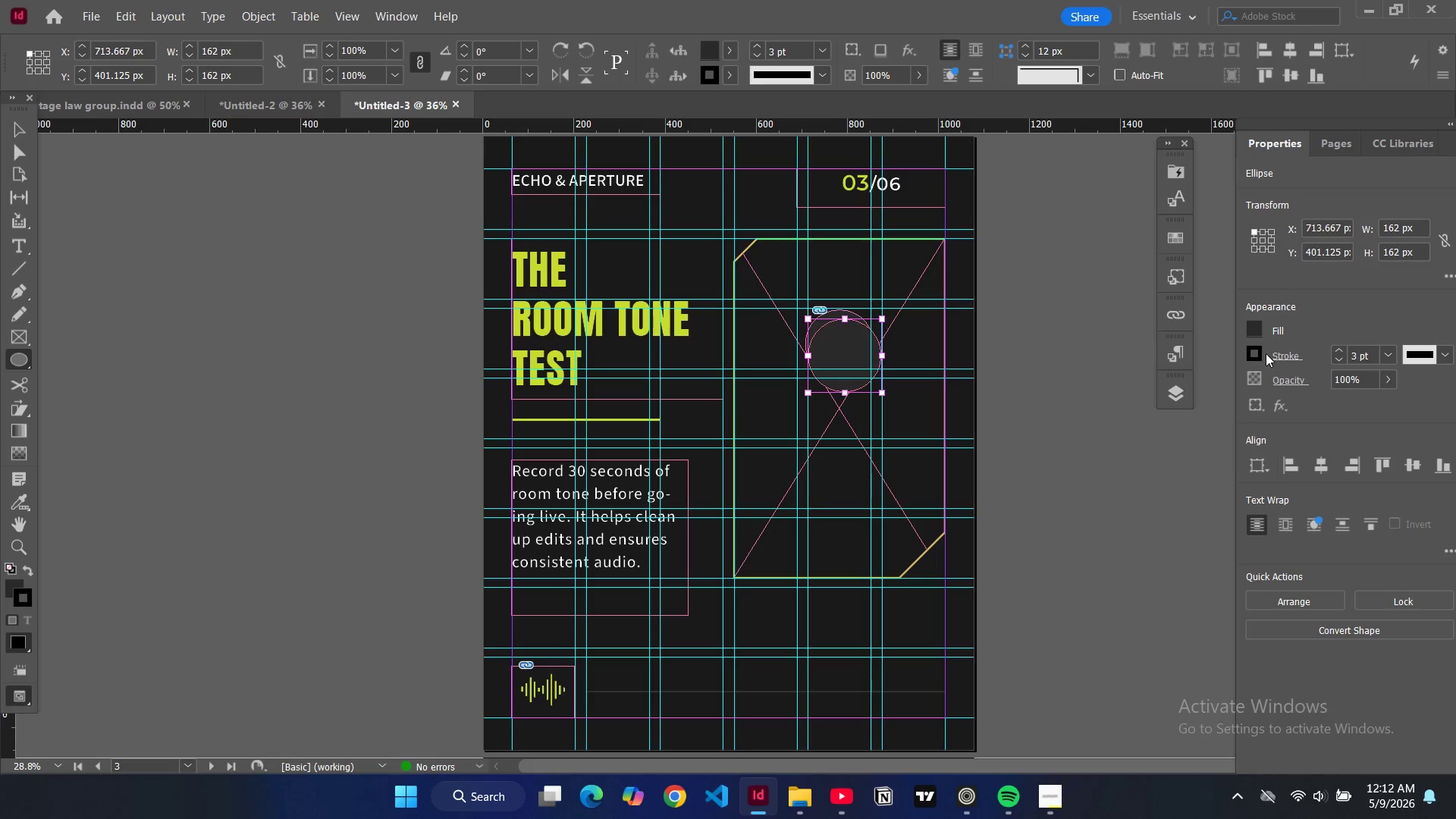 
left_click([1257, 359])
 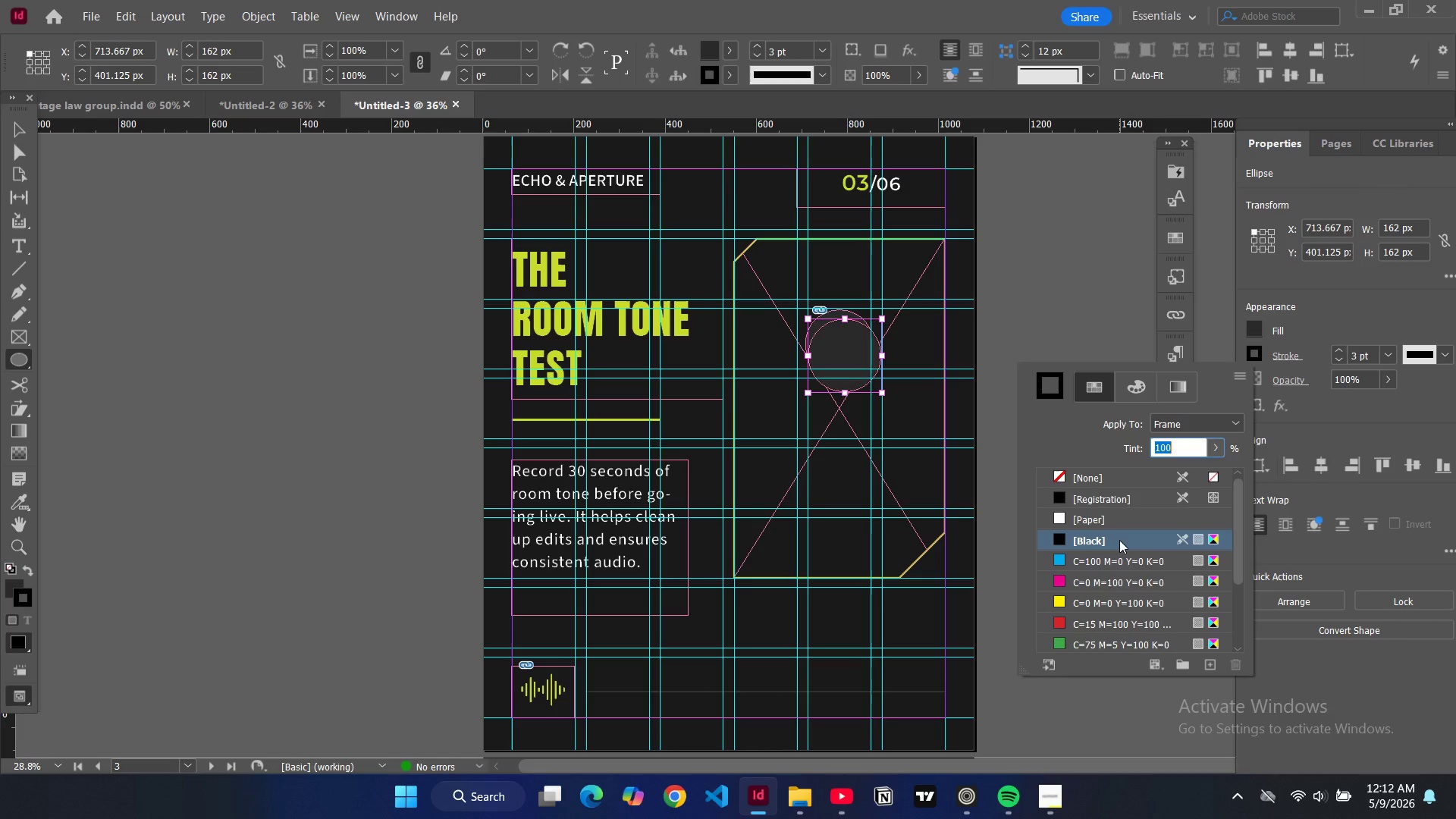 
scroll: coordinate [1113, 595], scroll_direction: down, amount: 9.0
 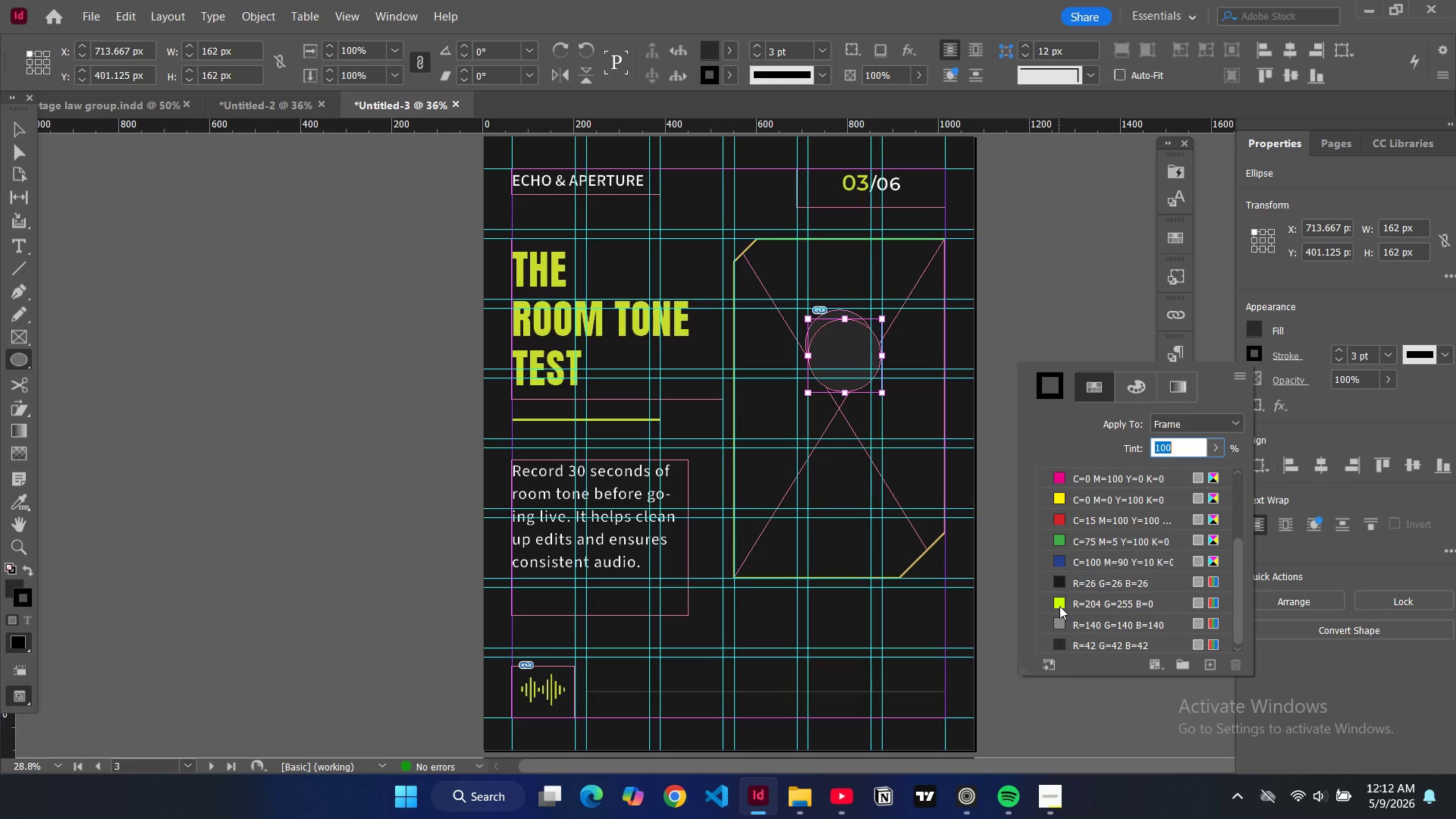 
left_click([1059, 606])
 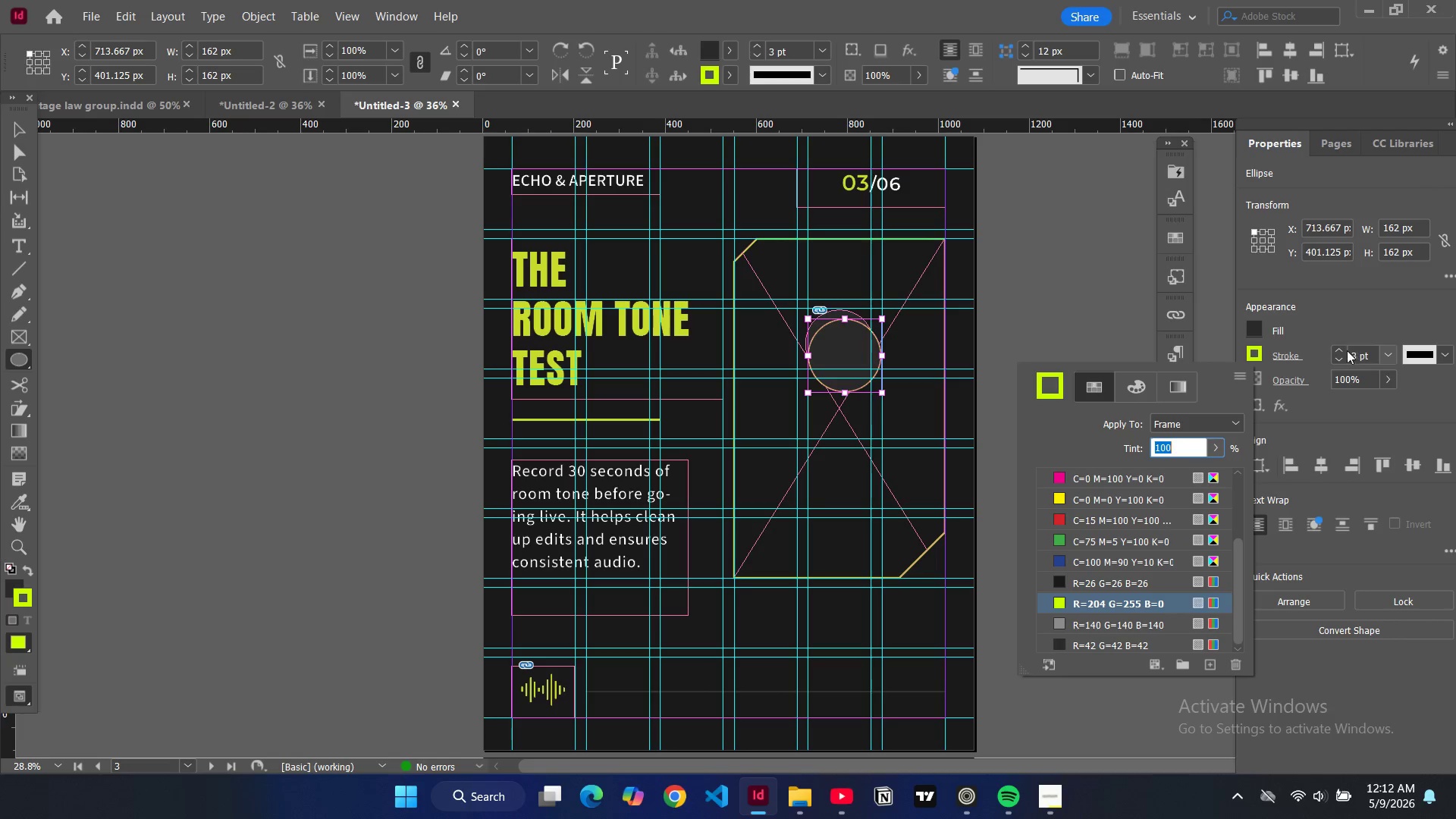 
left_click([1342, 350])
 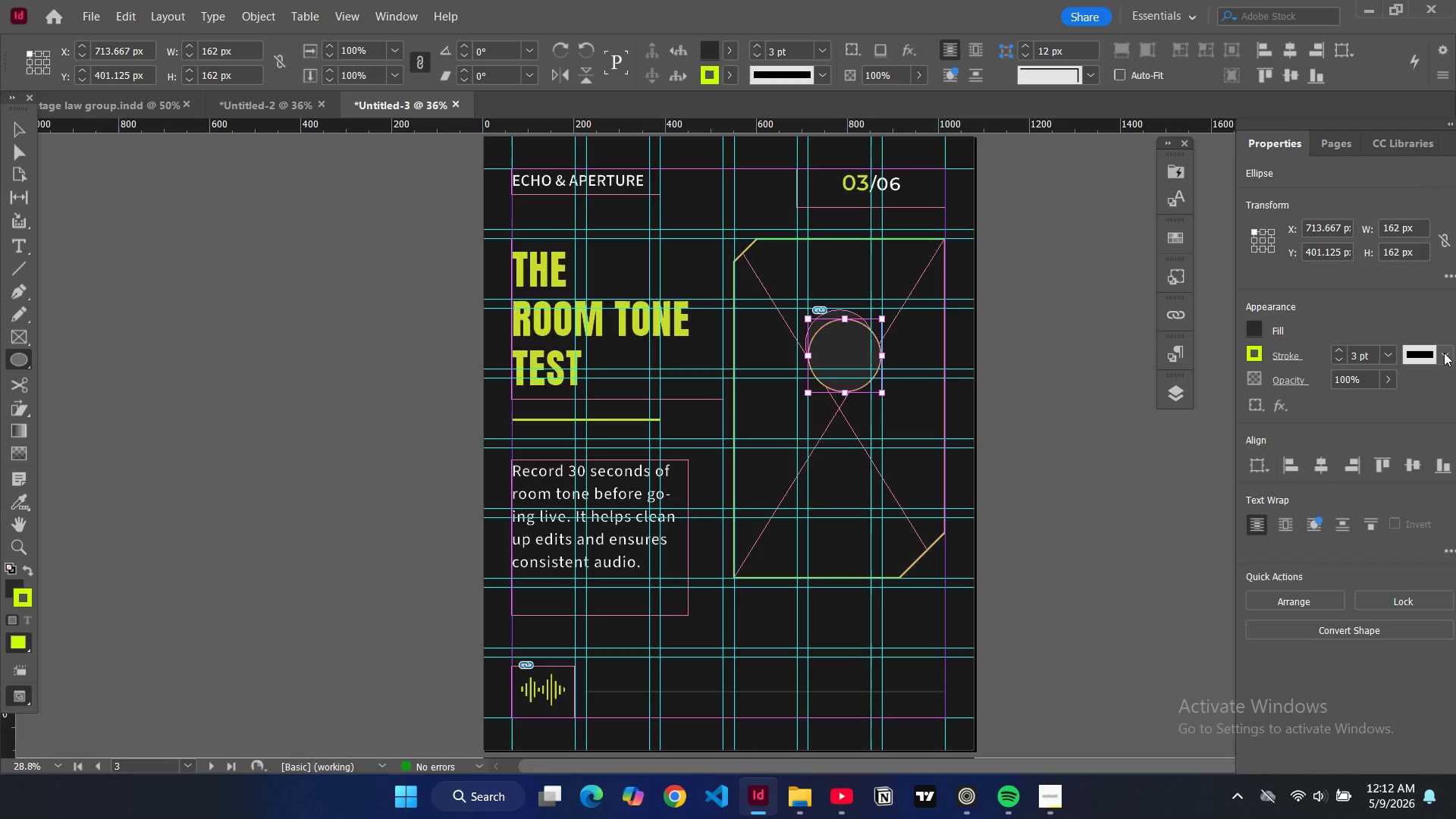 
left_click([1444, 353])
 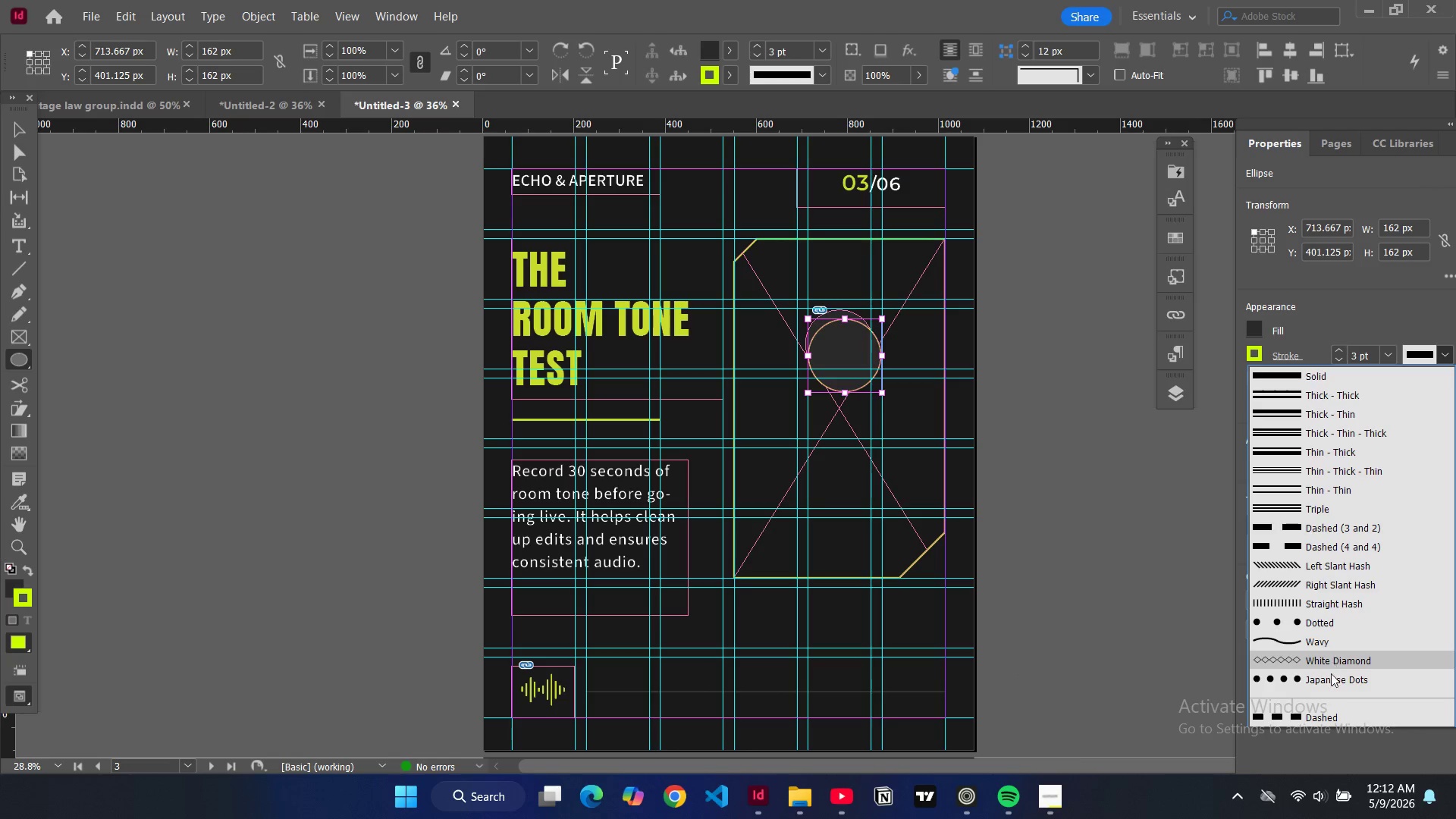 
left_click([1331, 682])
 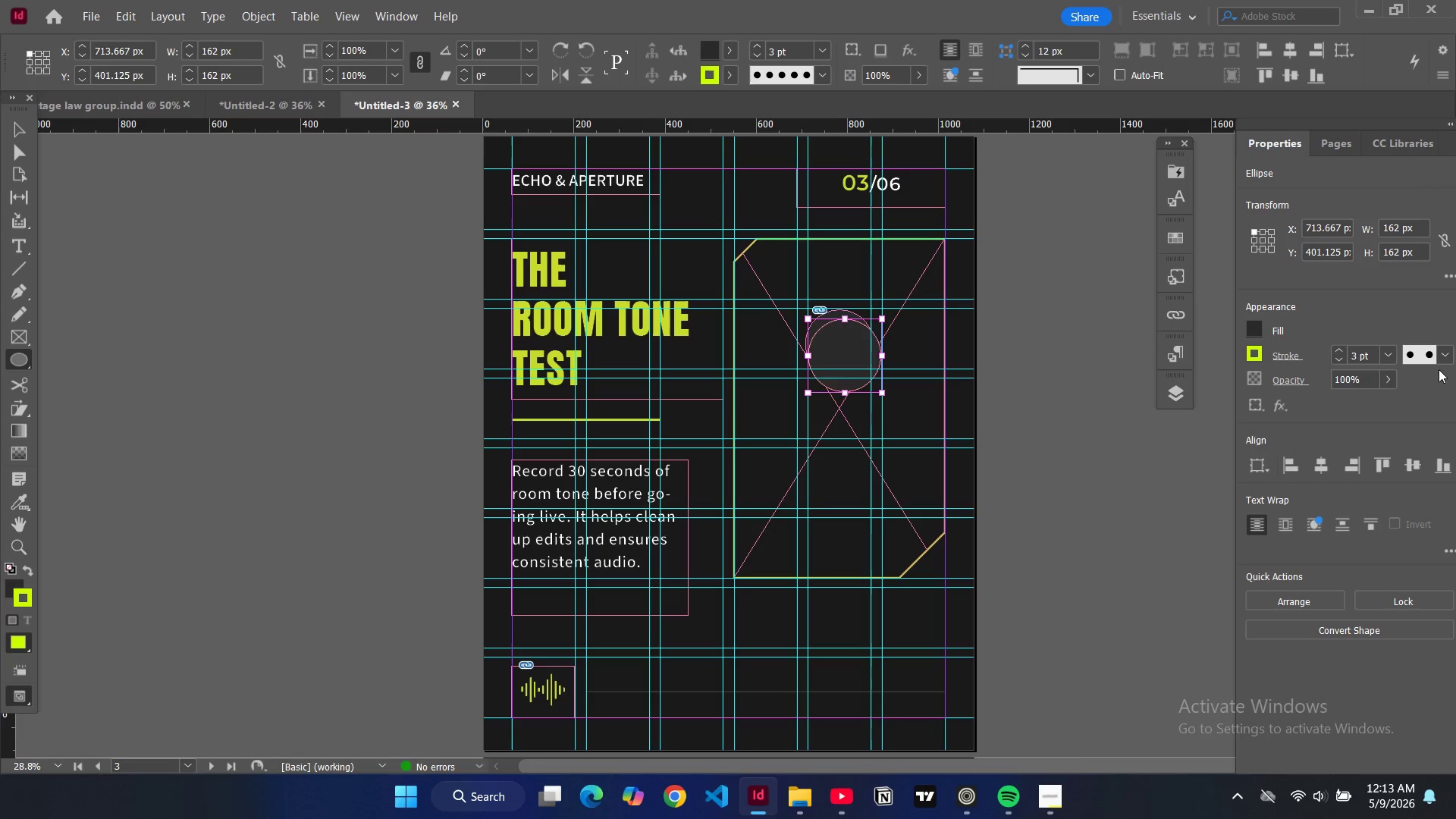 
left_click([1445, 353])
 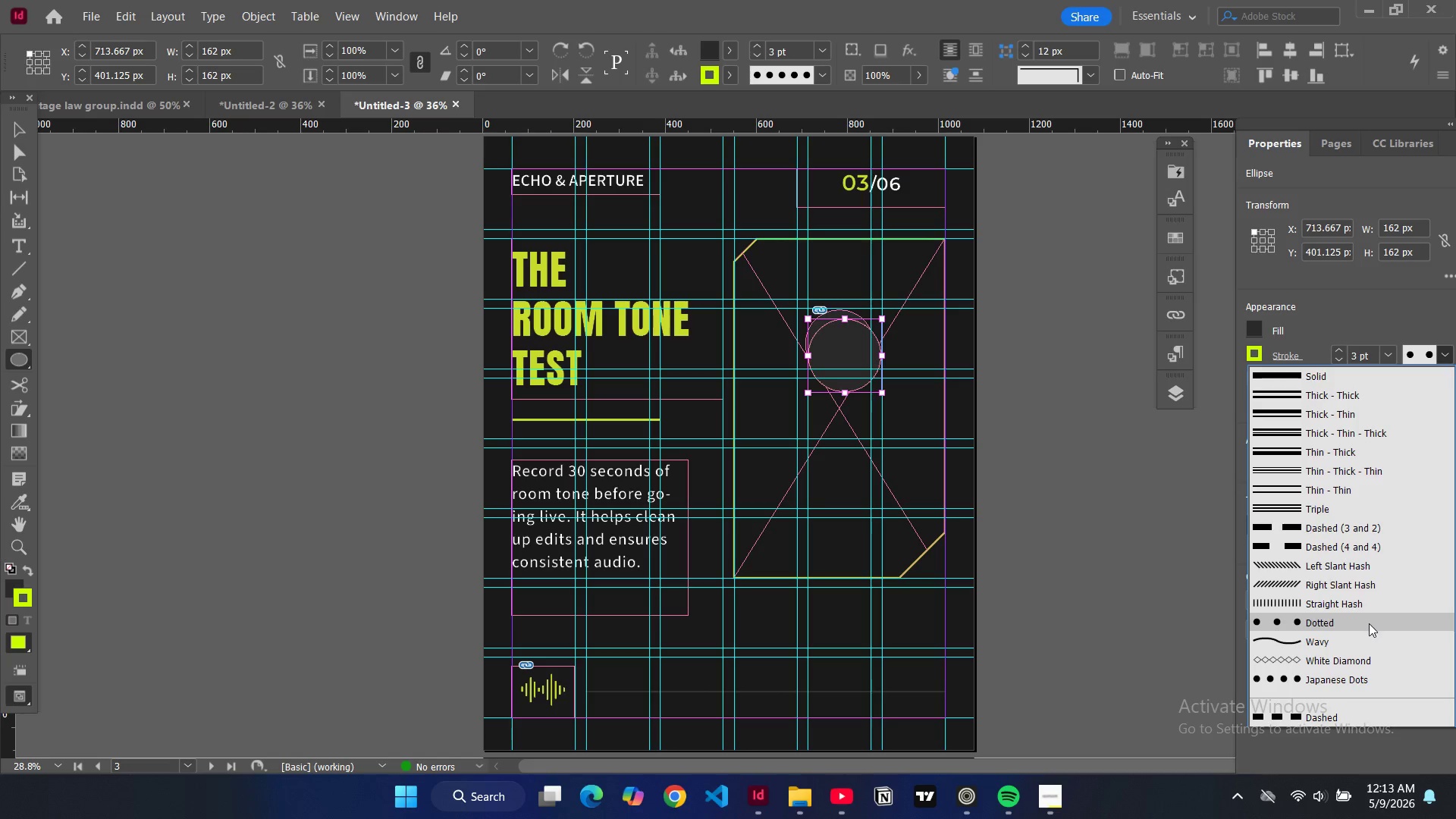 
left_click([1369, 623])
 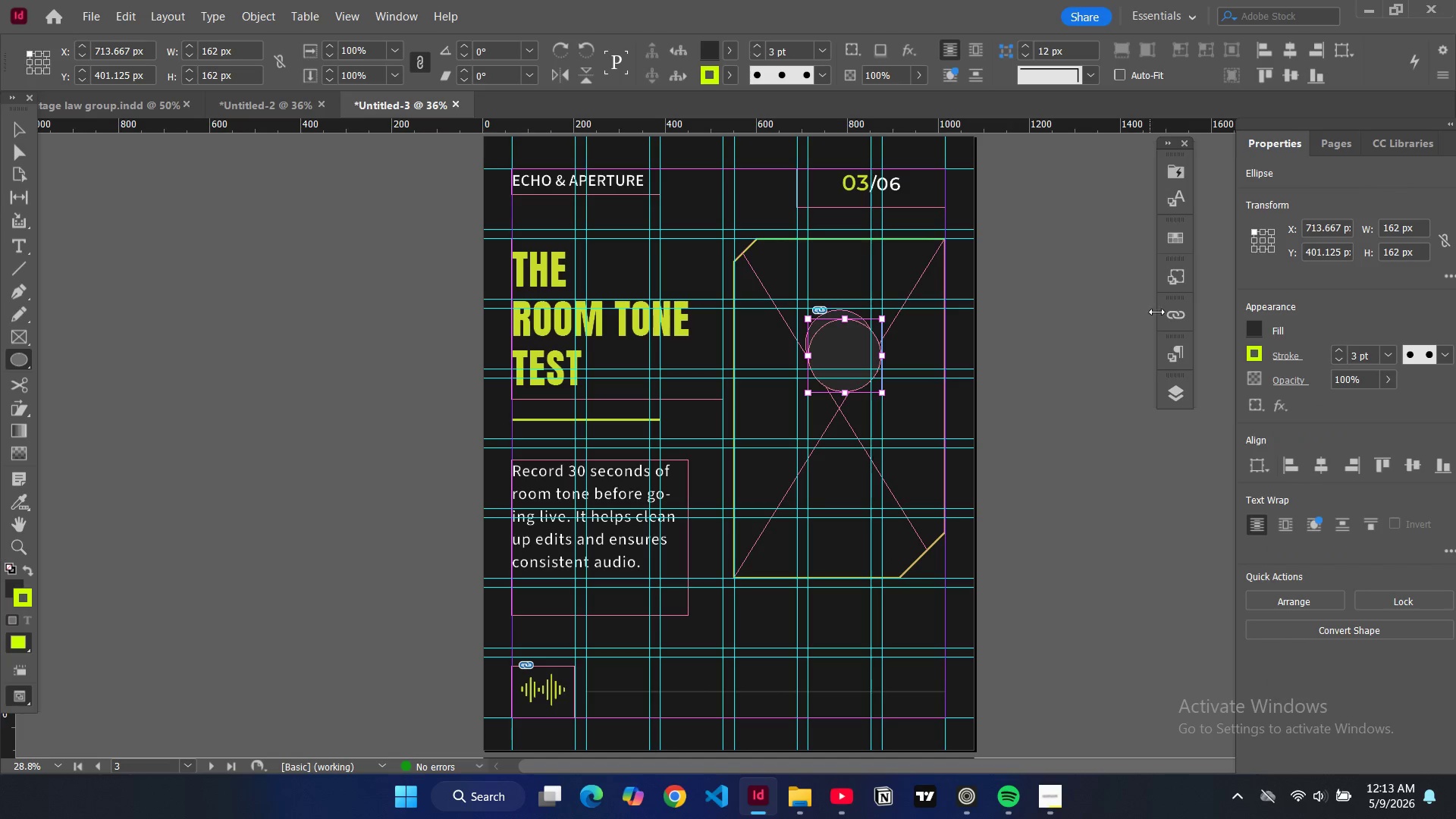 
wait(5.34)
 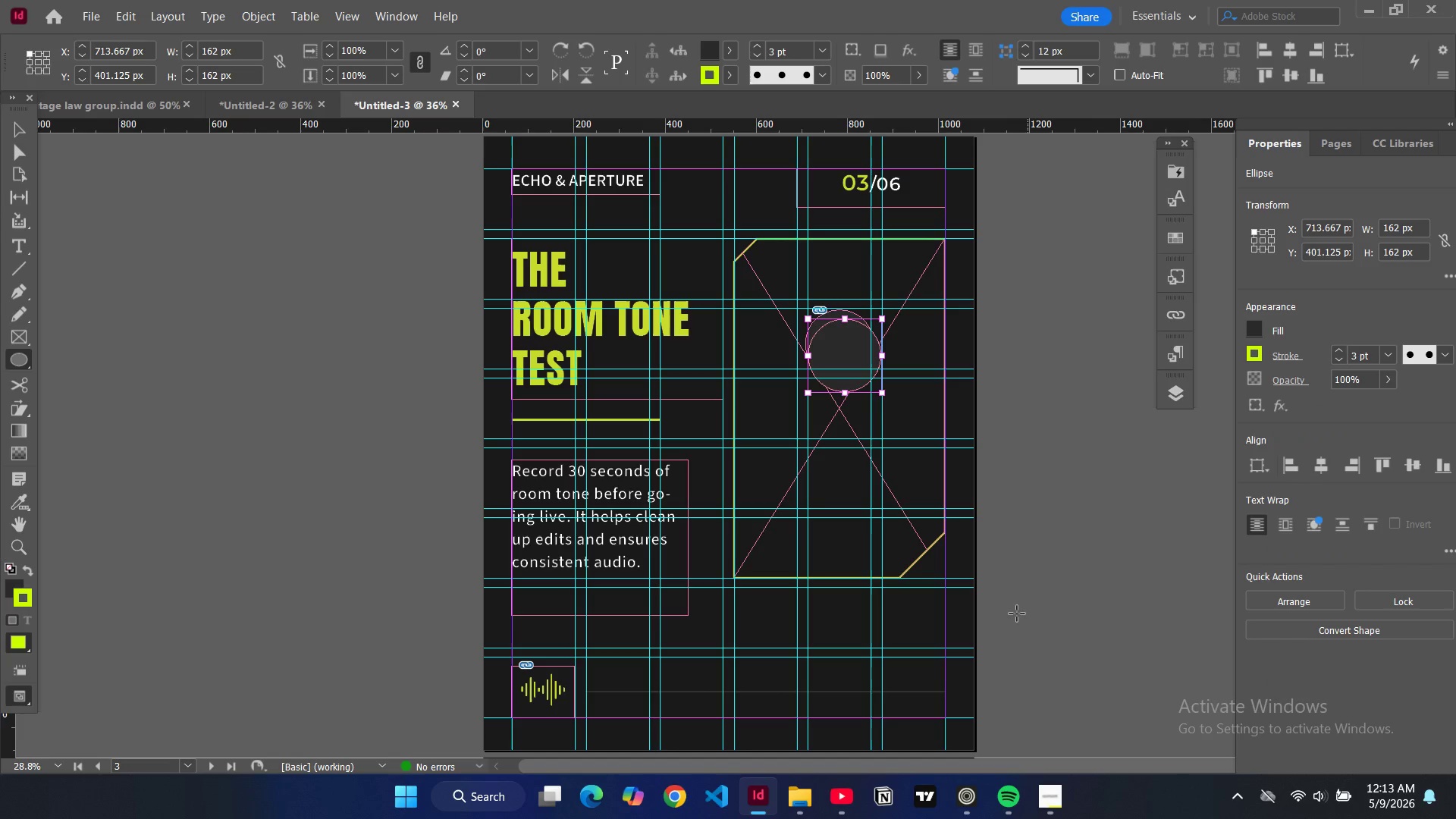 
double_click([1249, 330])
 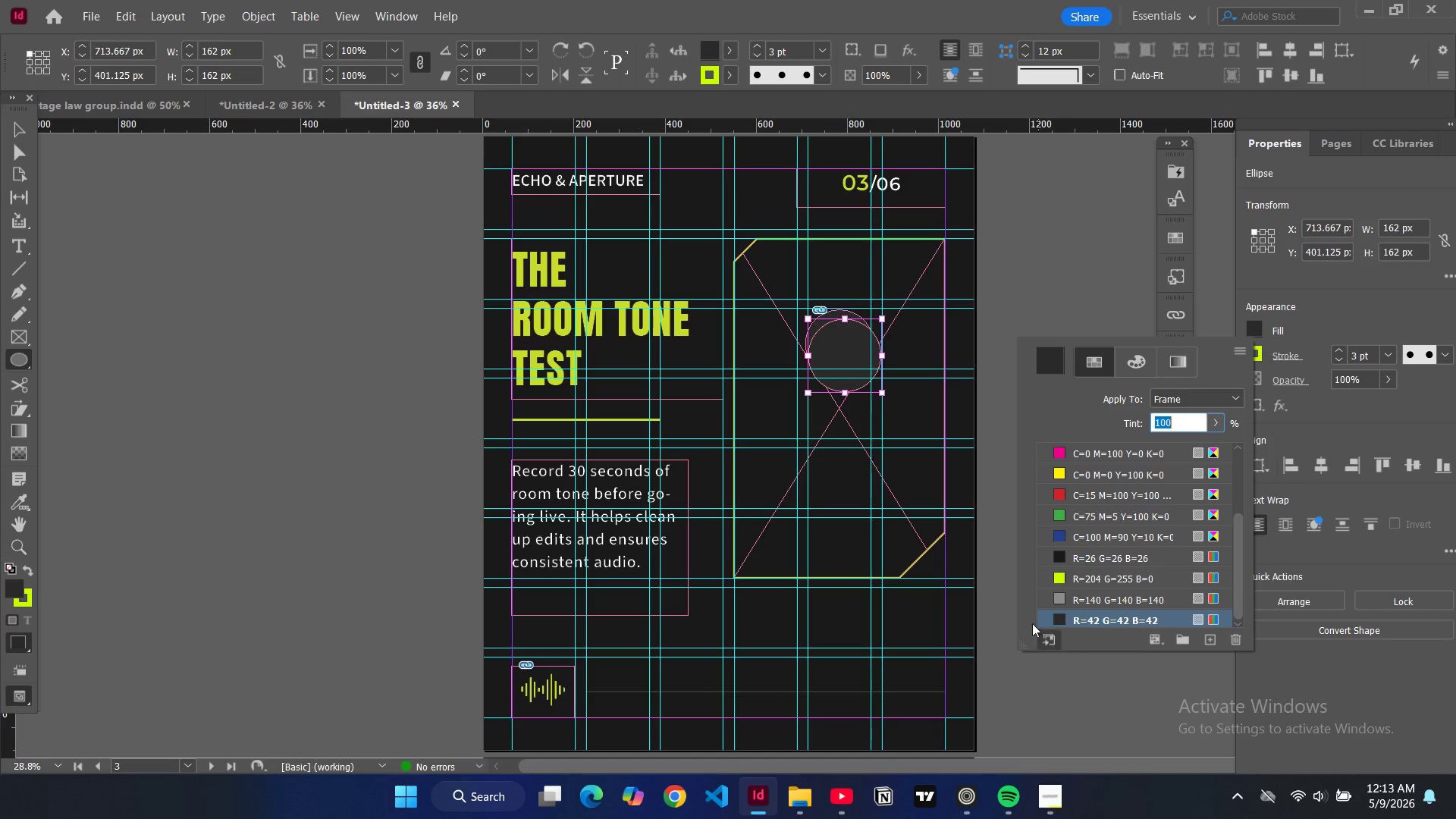 
scroll: coordinate [1059, 565], scroll_direction: up, amount: 6.0
 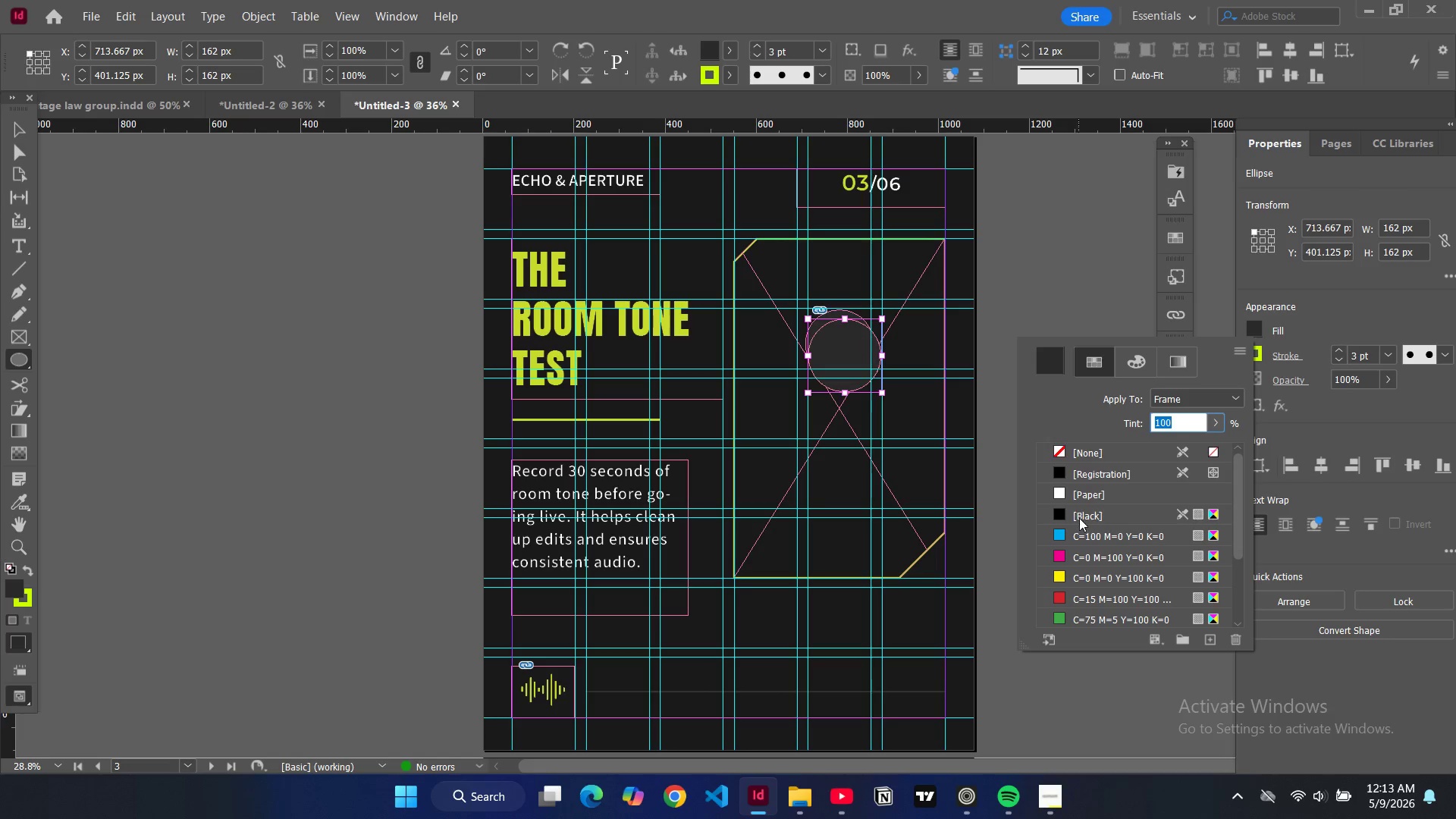 
scroll: coordinate [1079, 519], scroll_direction: down, amount: 7.0
 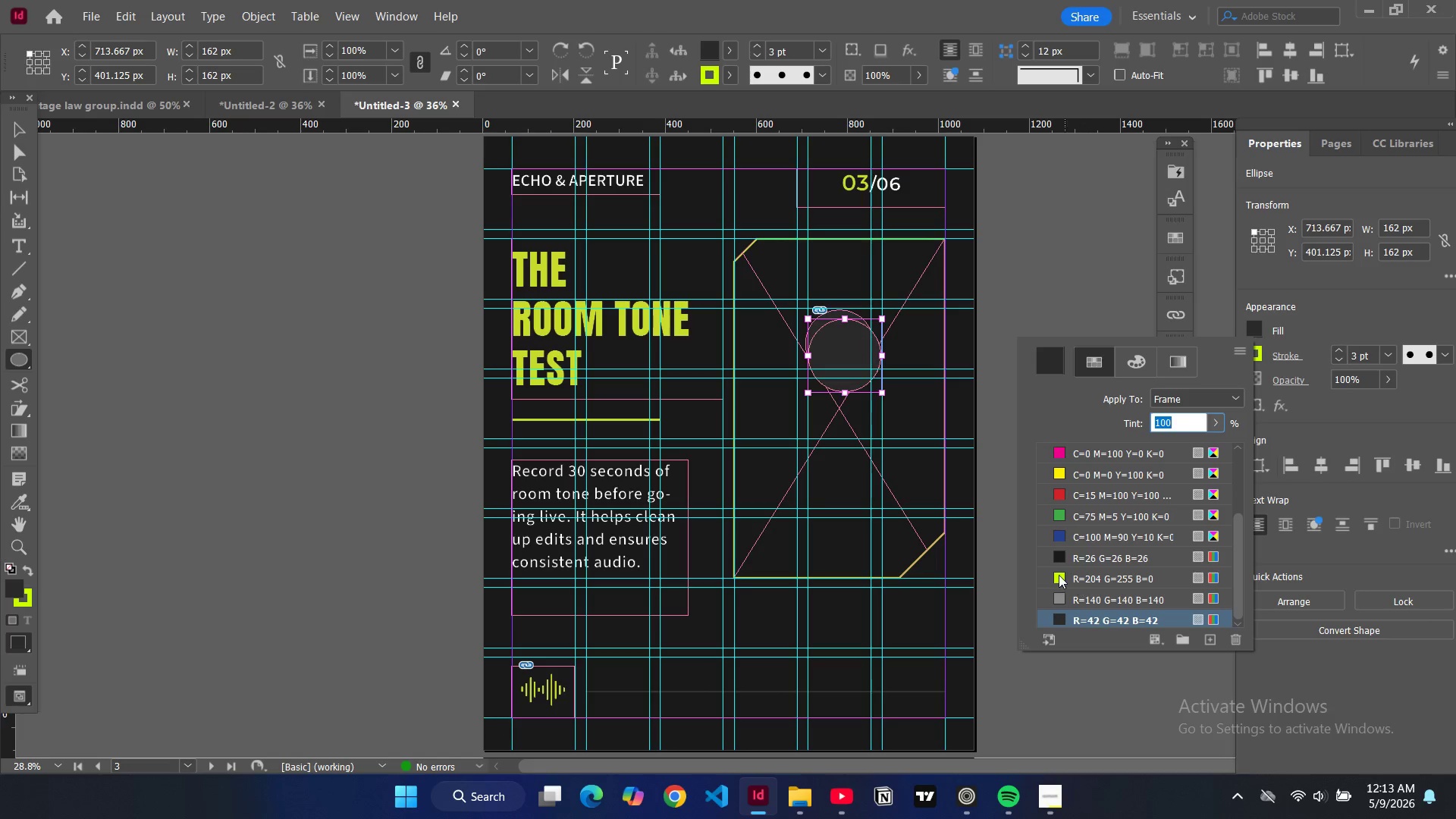 
mouse_move([1060, 564])
 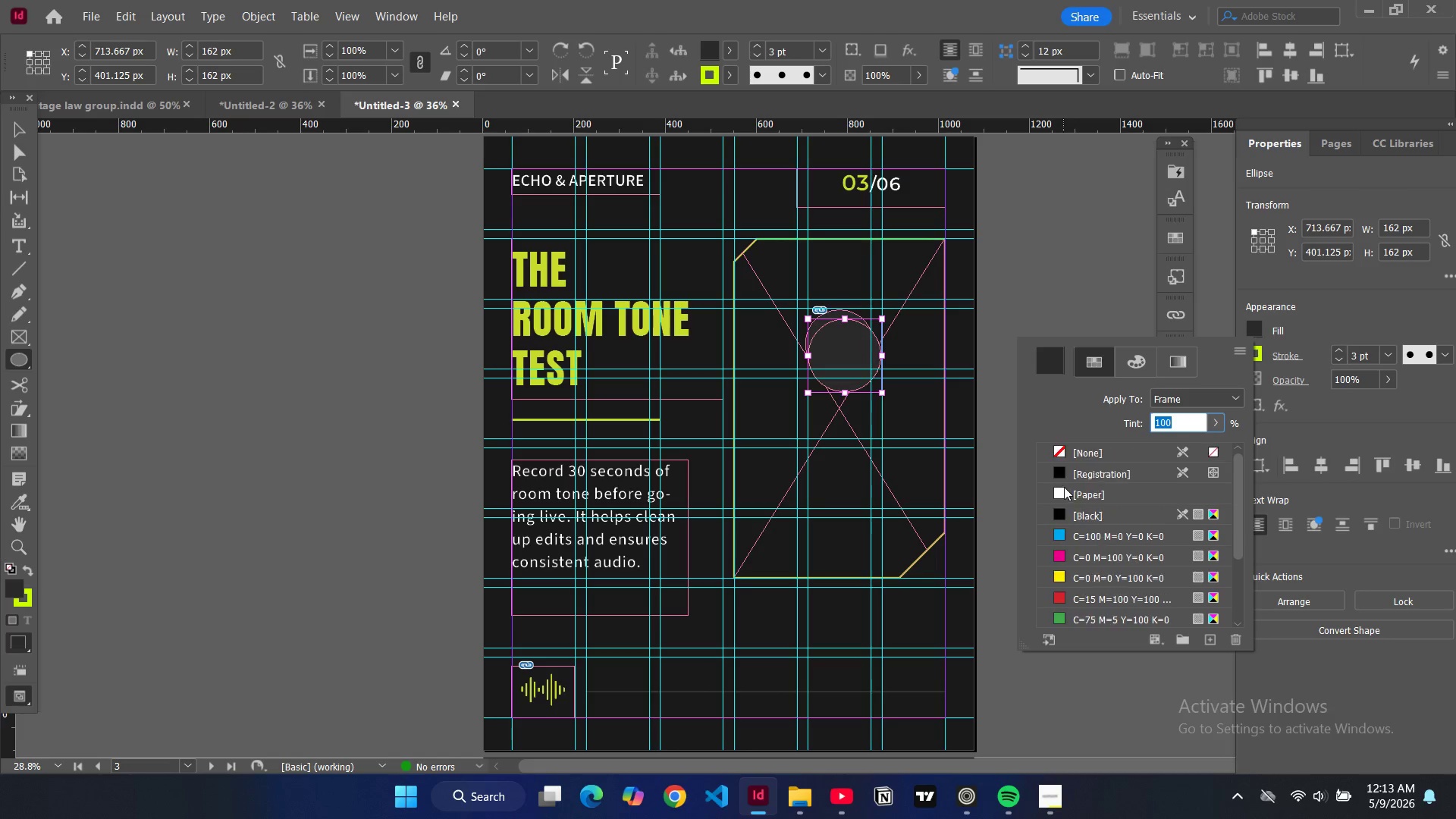 
scroll: coordinate [1066, 475], scroll_direction: up, amount: 7.0
 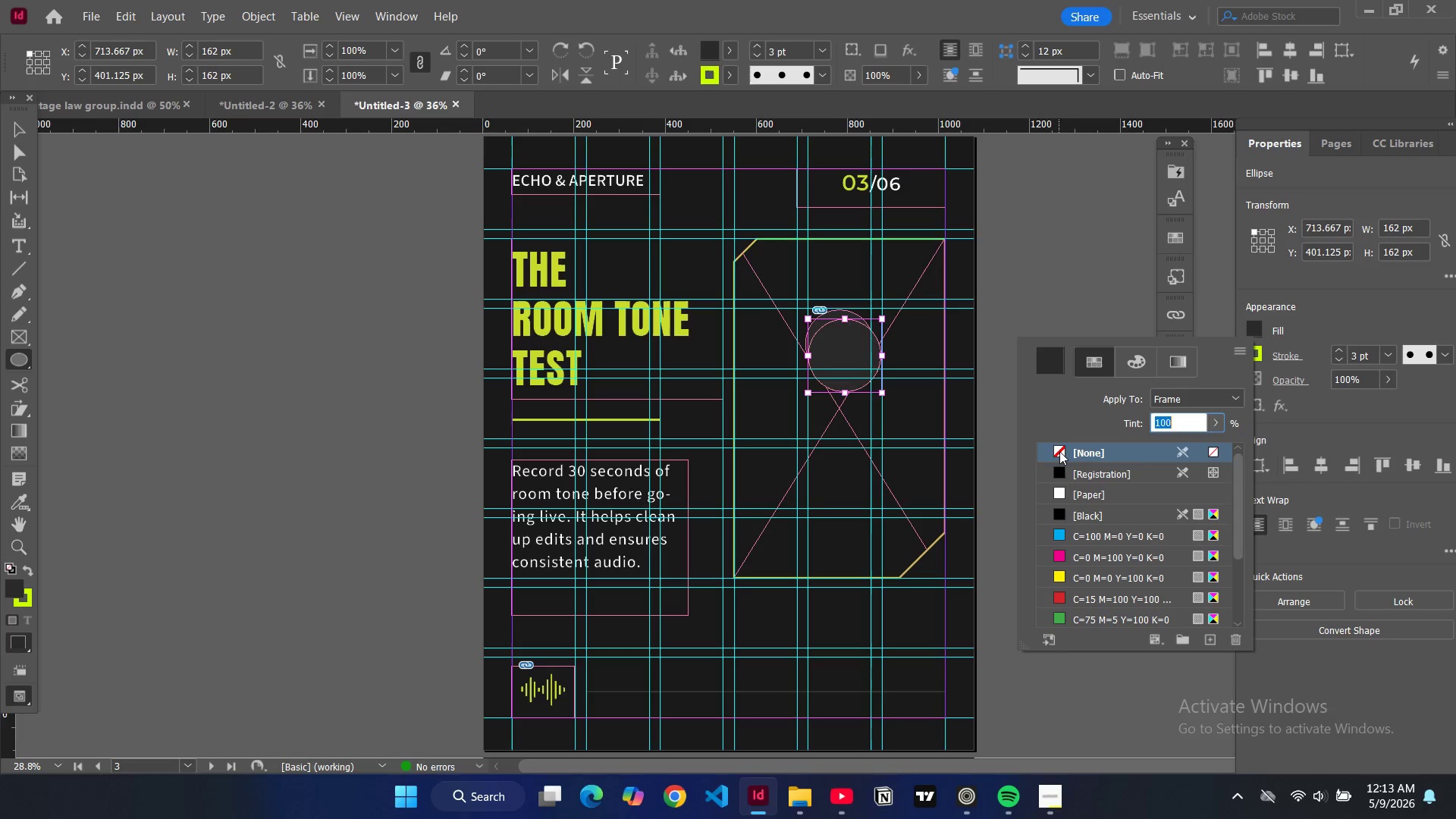 
left_click([1059, 451])
 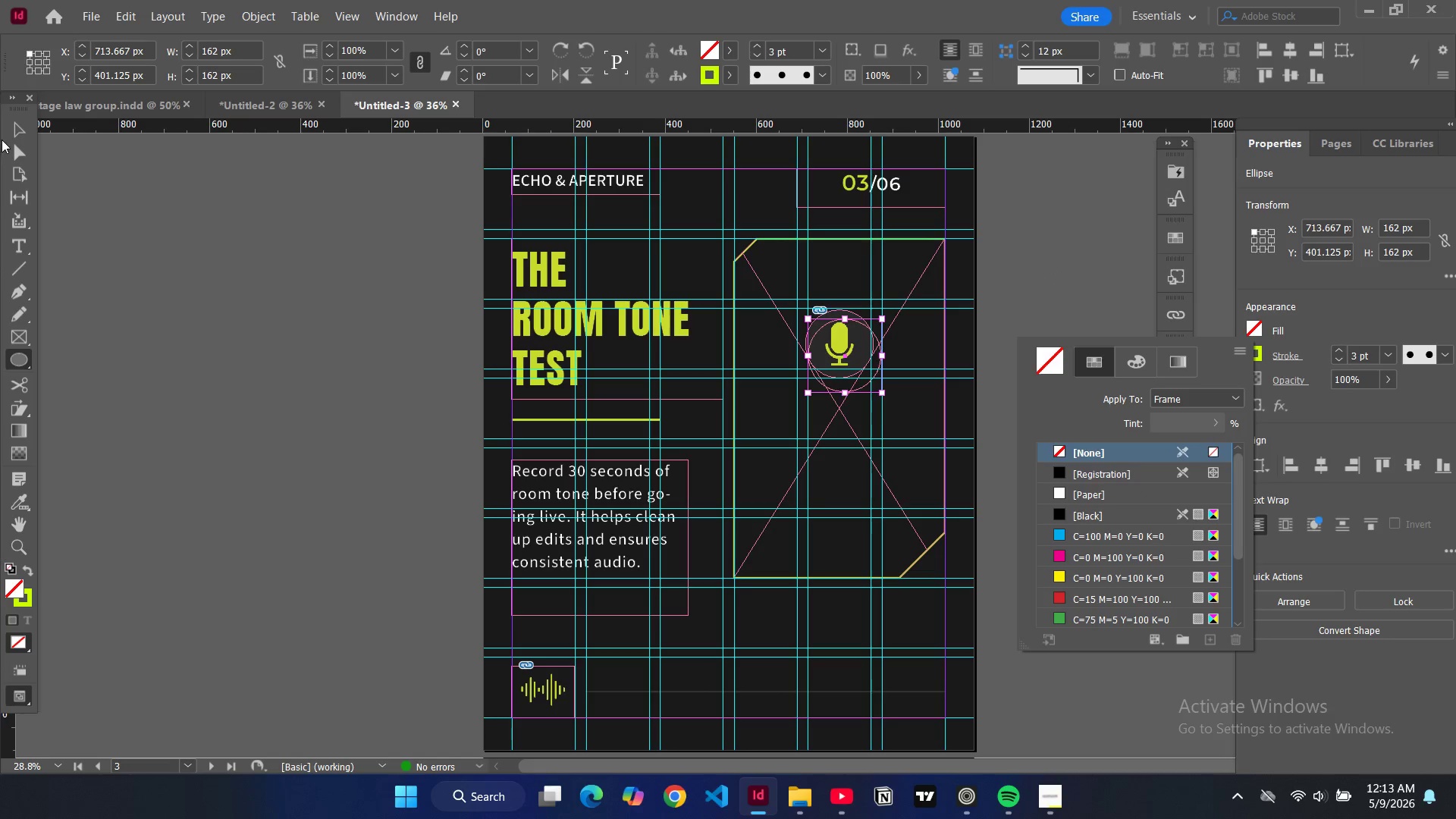 
left_click([11, 133])
 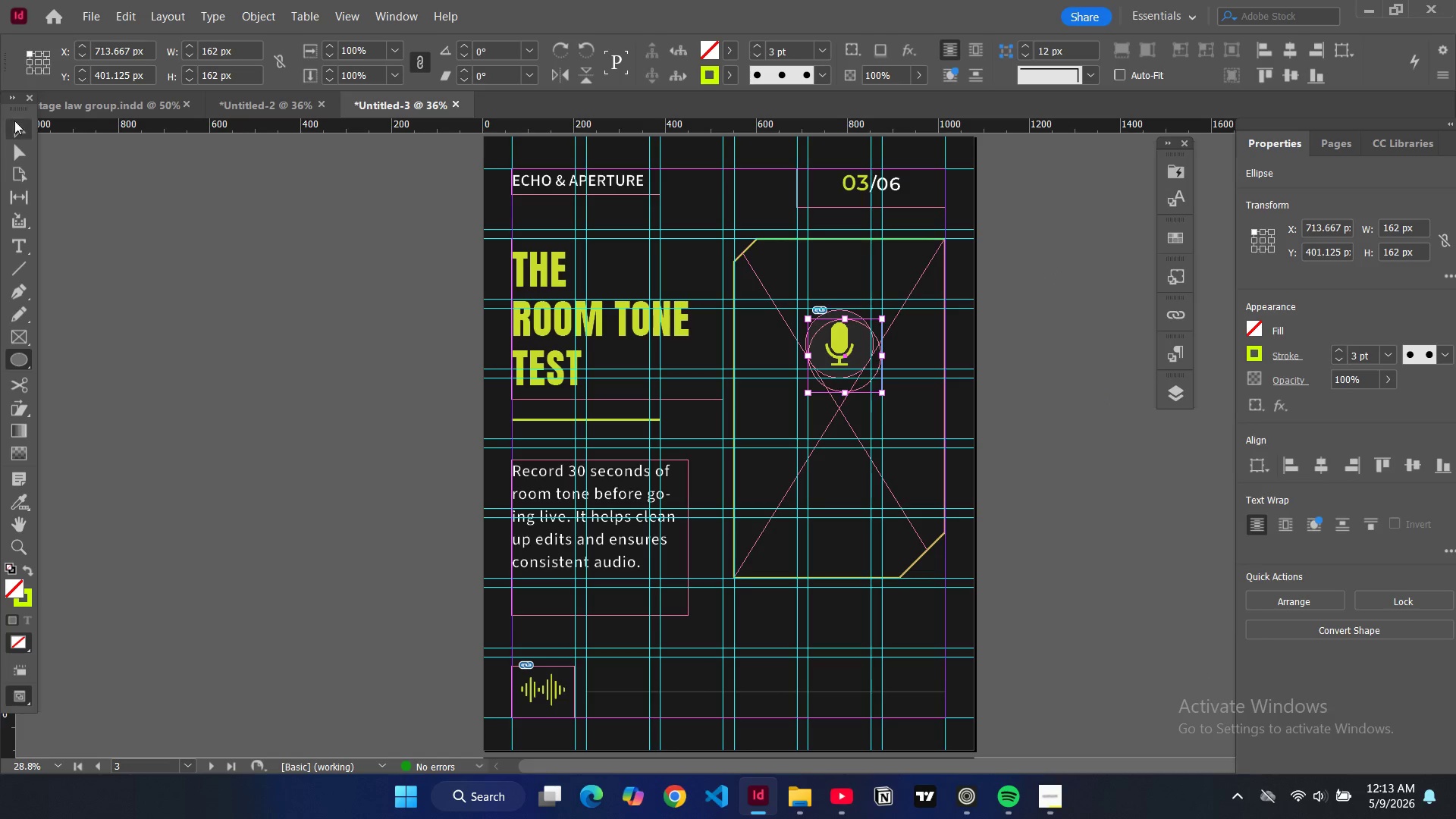 
left_click([15, 123])
 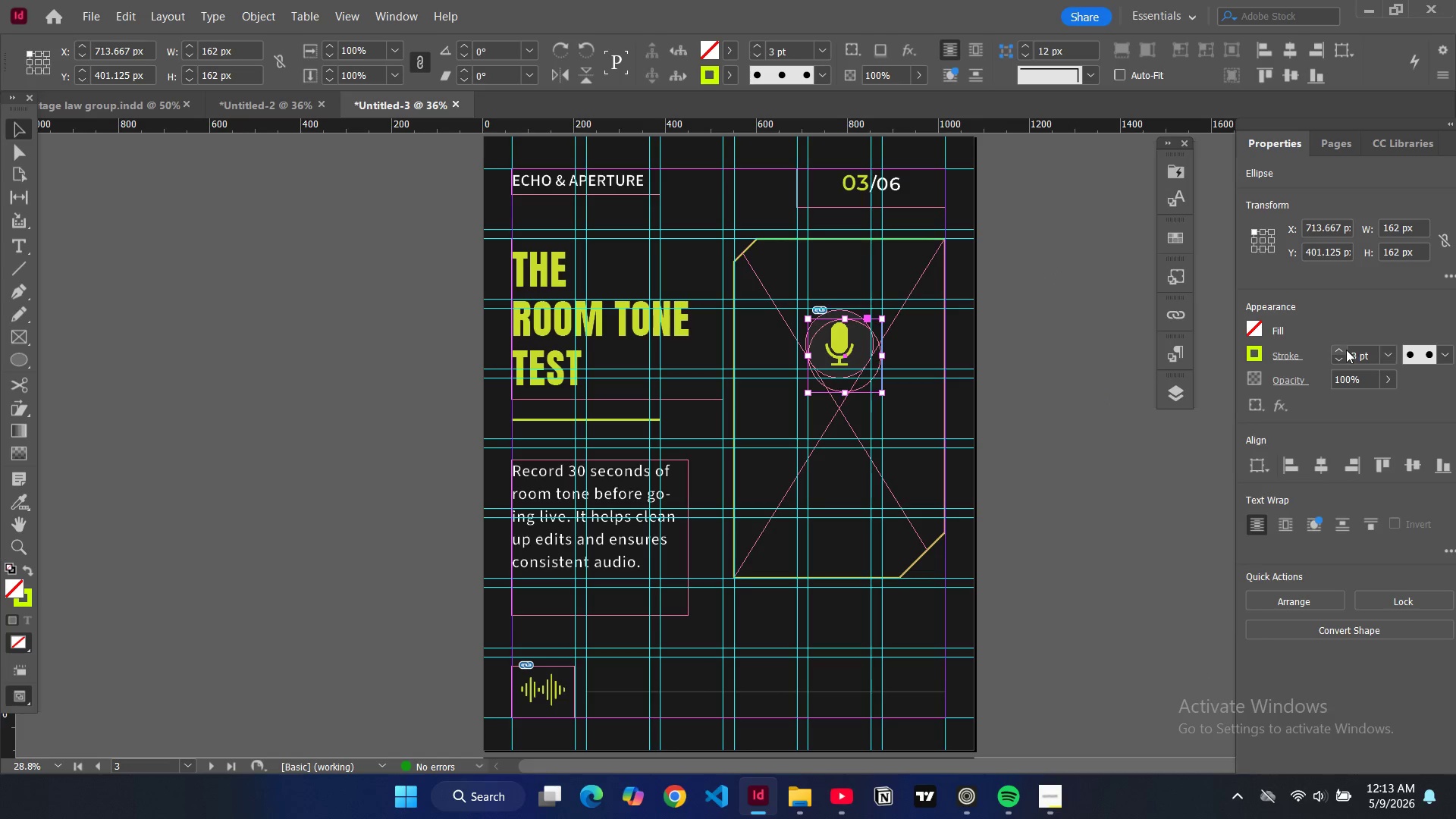 
double_click([1344, 348])
 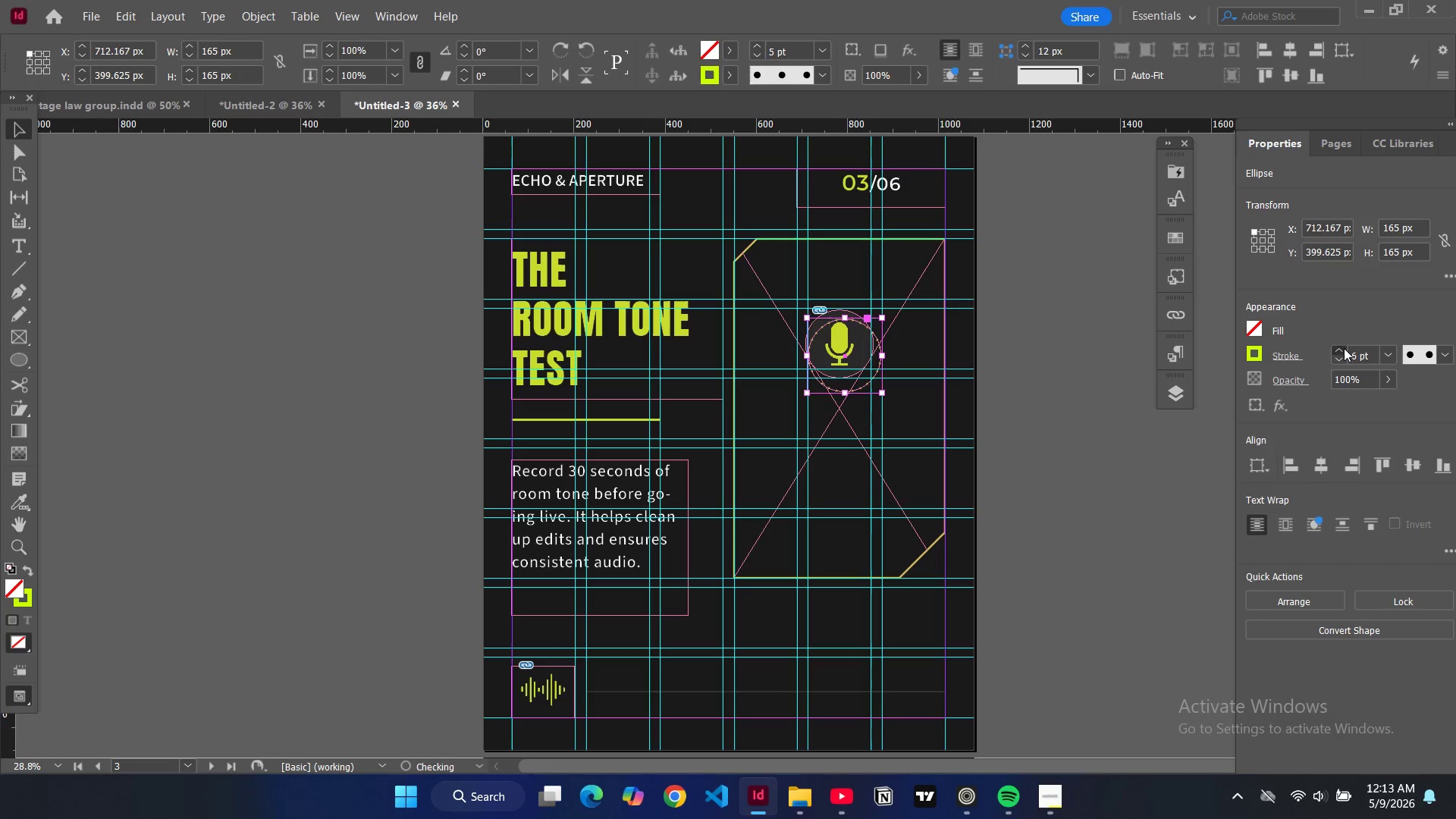 
triple_click([1344, 348])
 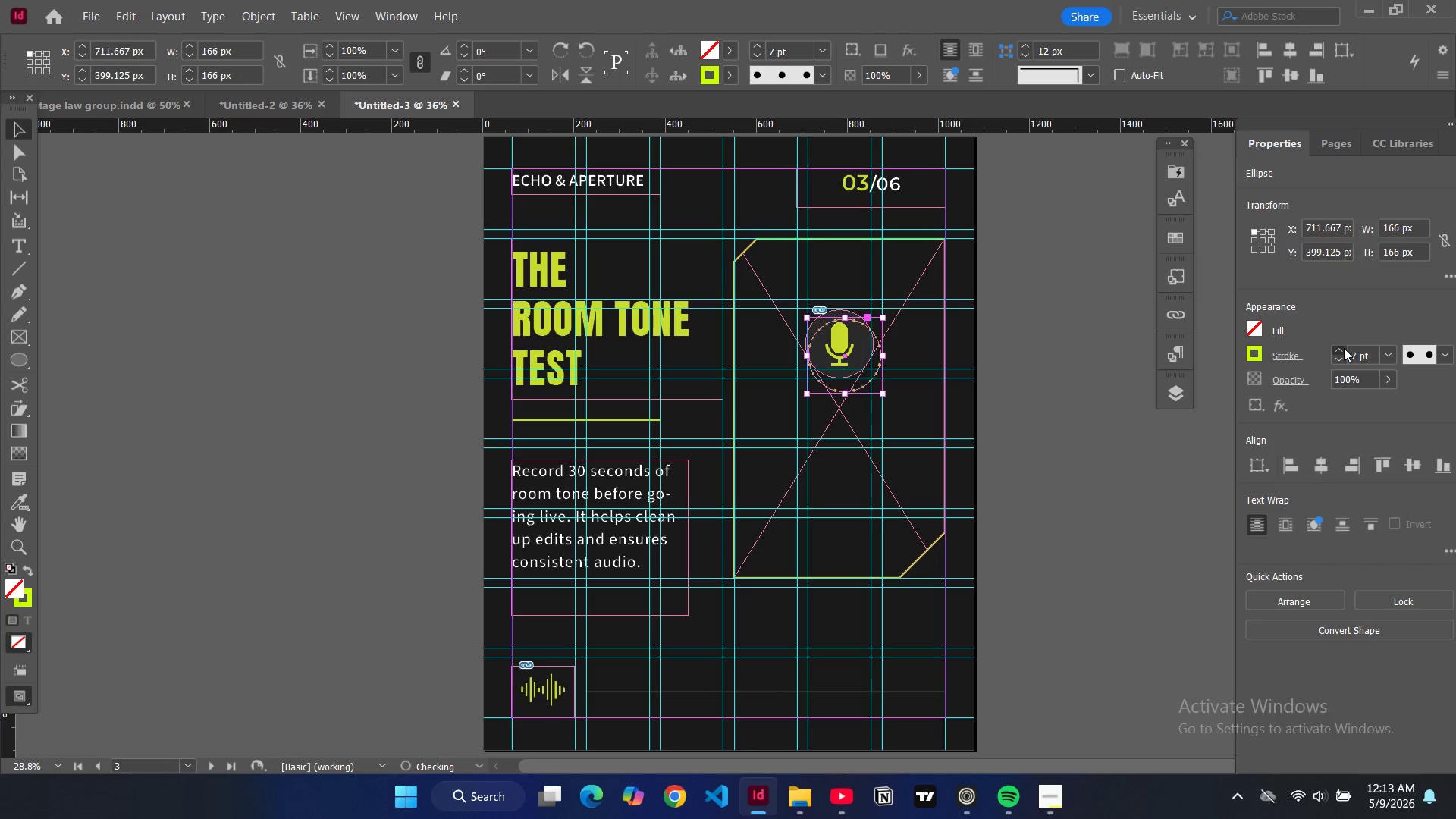 
triple_click([1344, 348])
 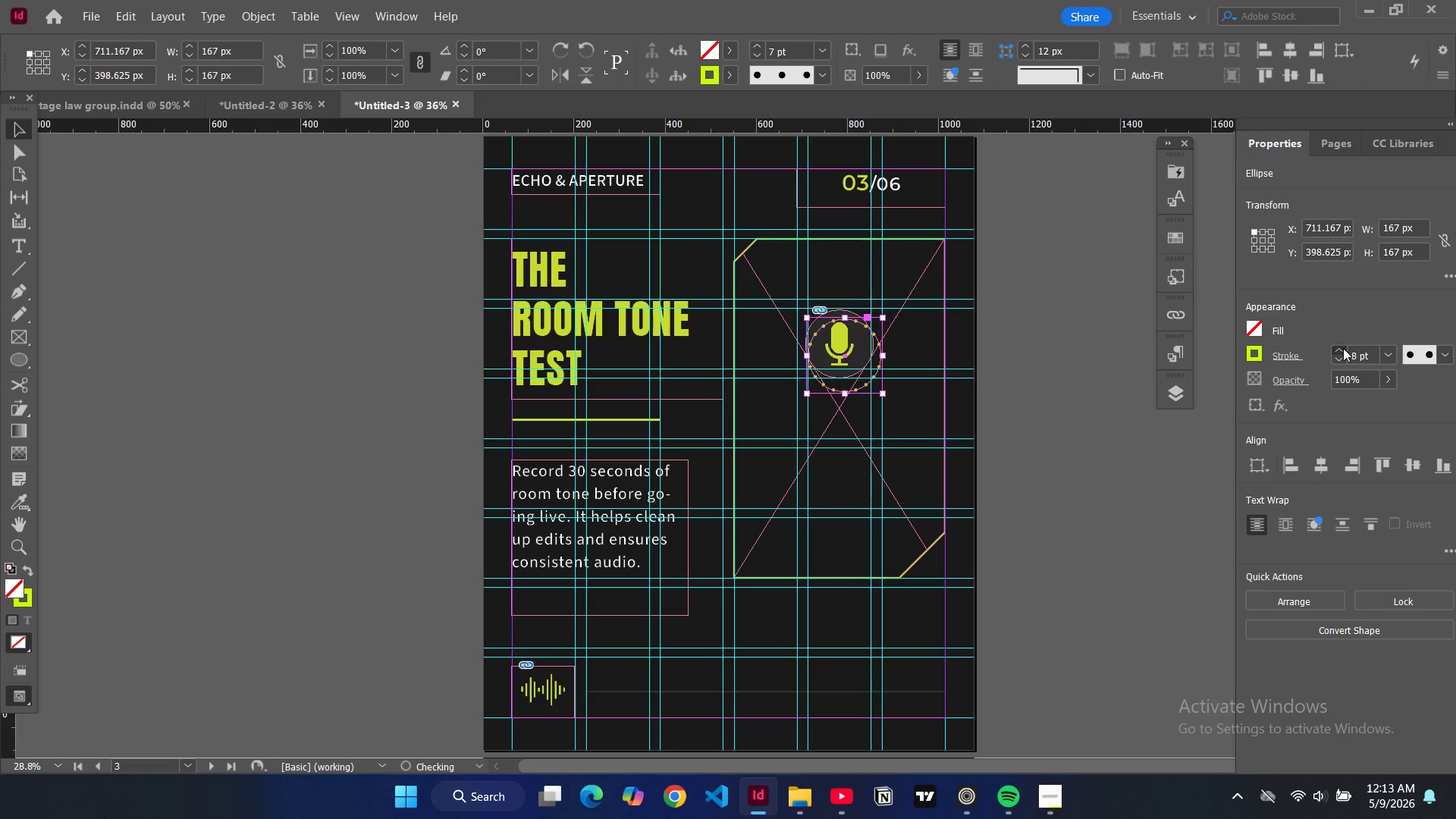 
triple_click([1344, 348])
 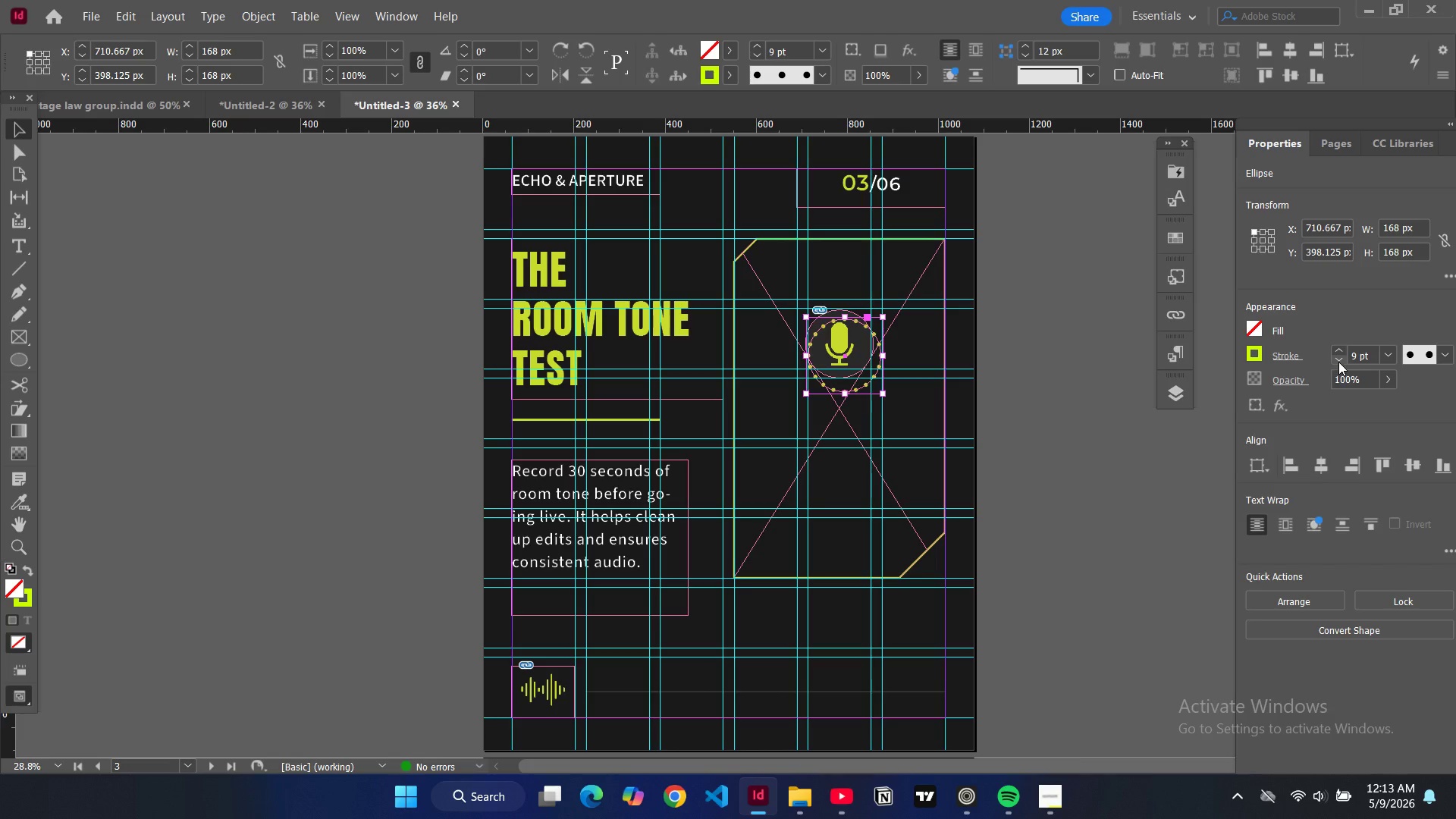 
left_click([1338, 360])
 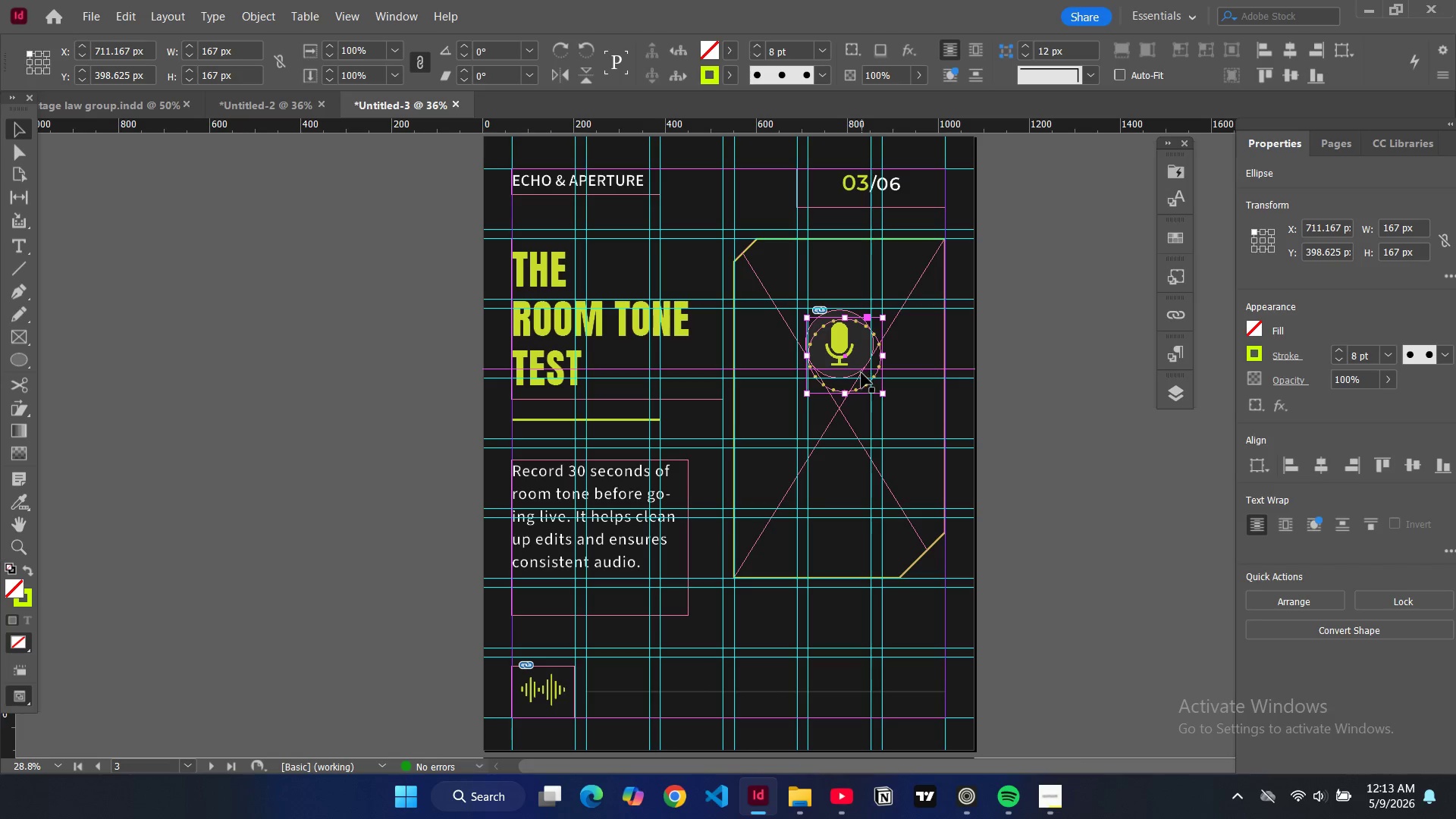 
left_click_drag(start_coordinate=[861, 377], to_coordinate=[858, 359])
 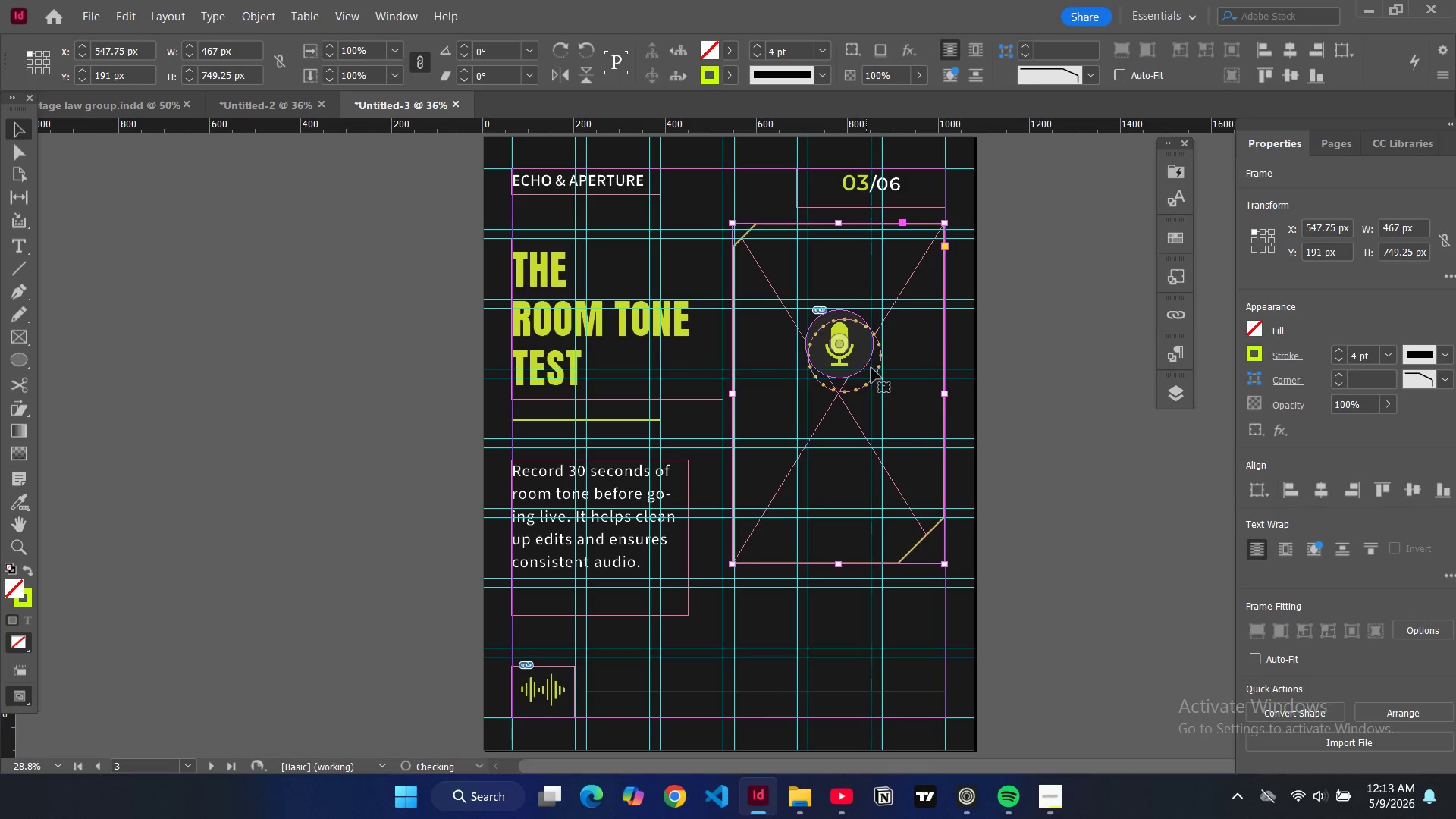 
key(Control+Z)
 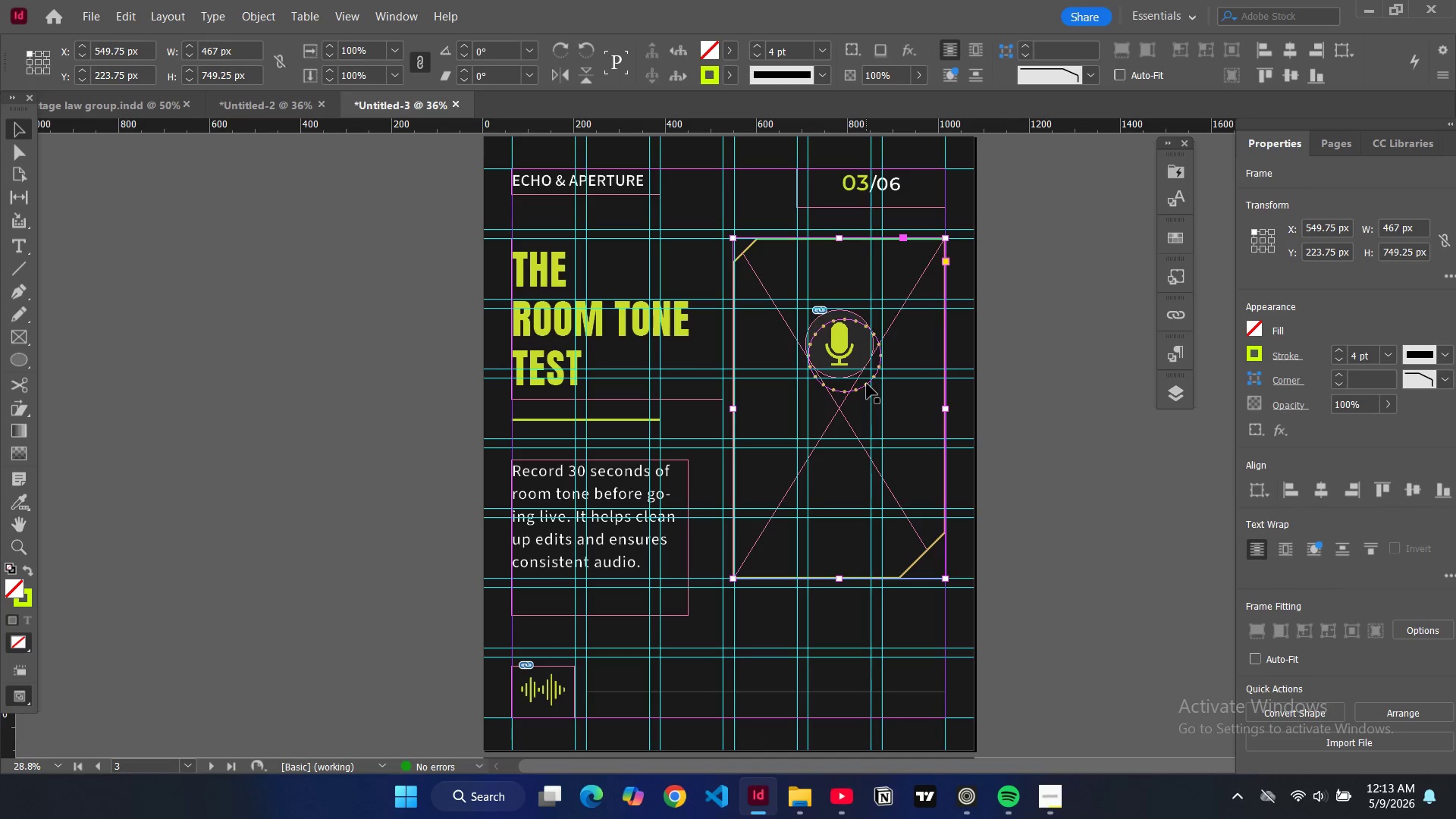 
left_click([867, 384])
 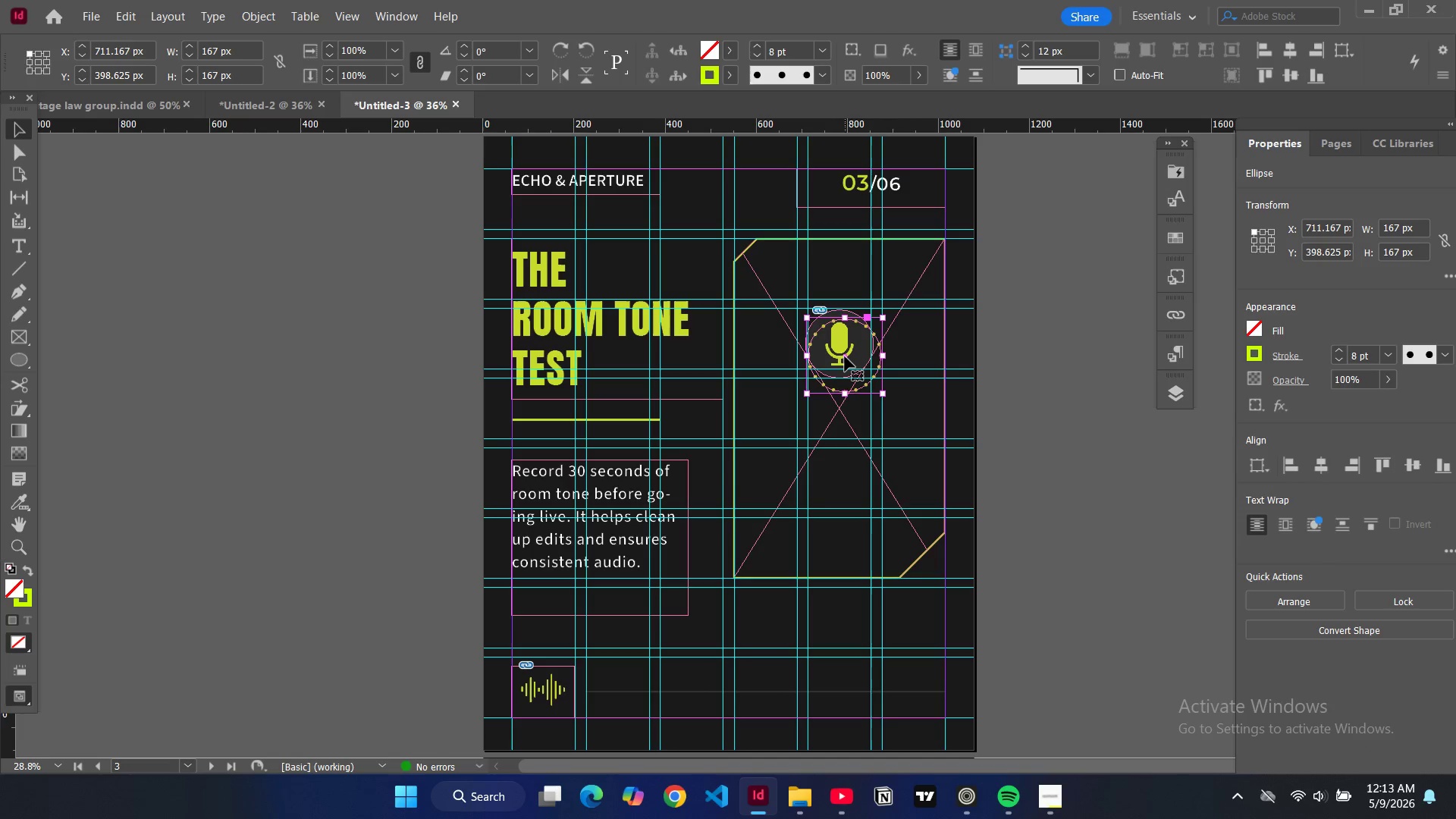 
left_click_drag(start_coordinate=[845, 356], to_coordinate=[840, 344])
 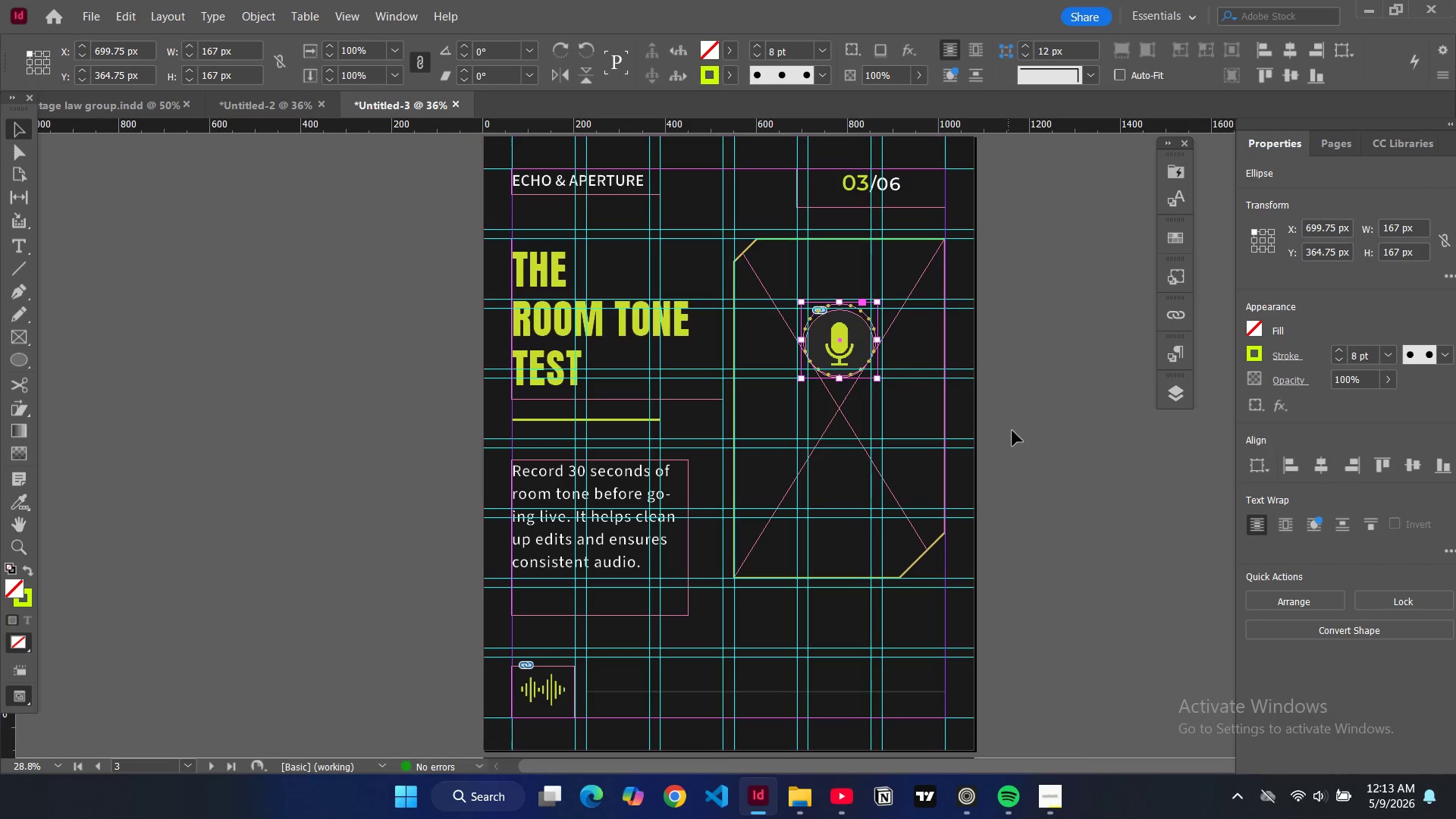 
key(Control+Equal)
 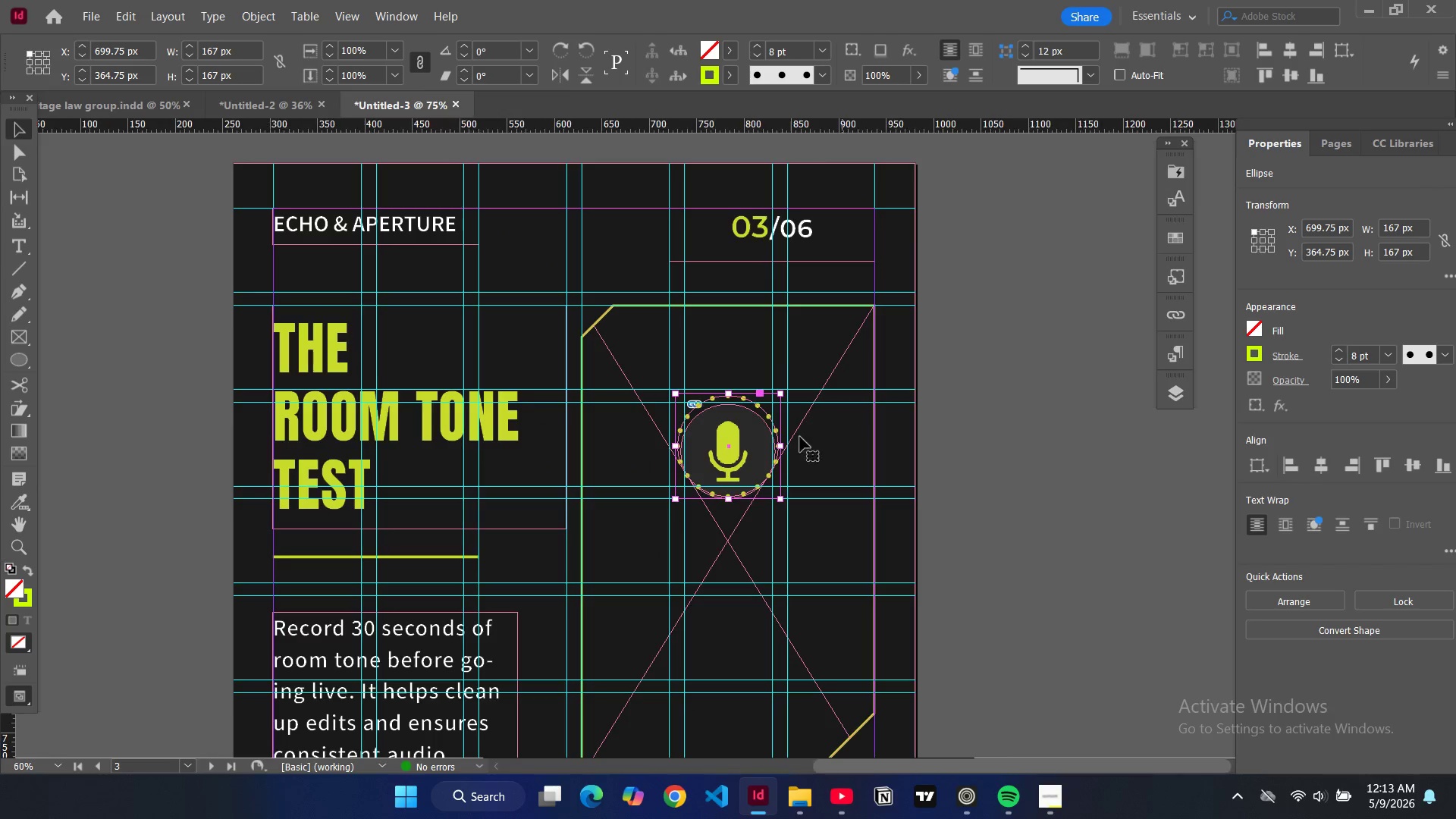 
key(Control+Equal)
 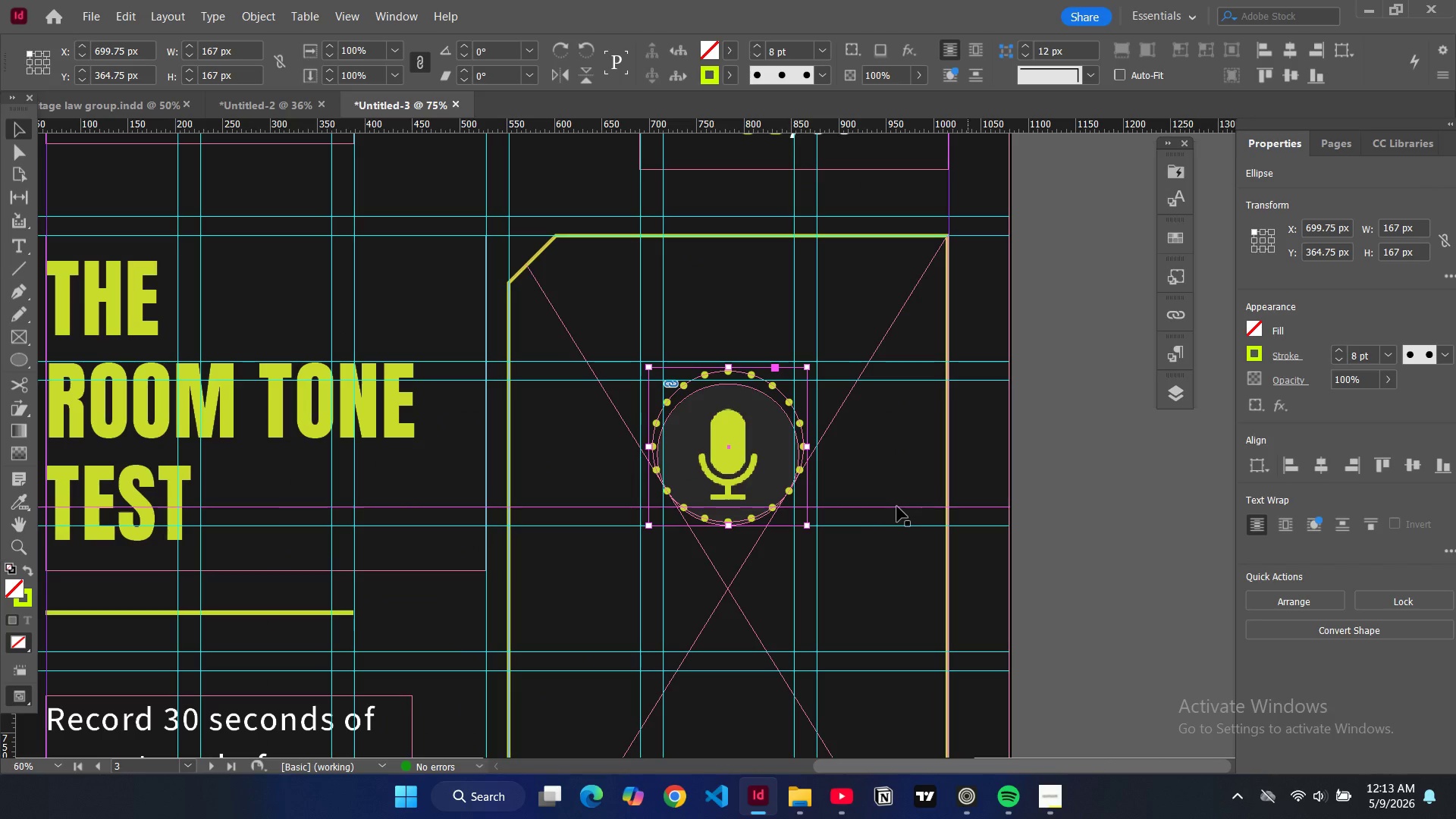 
key(Control+Z)
 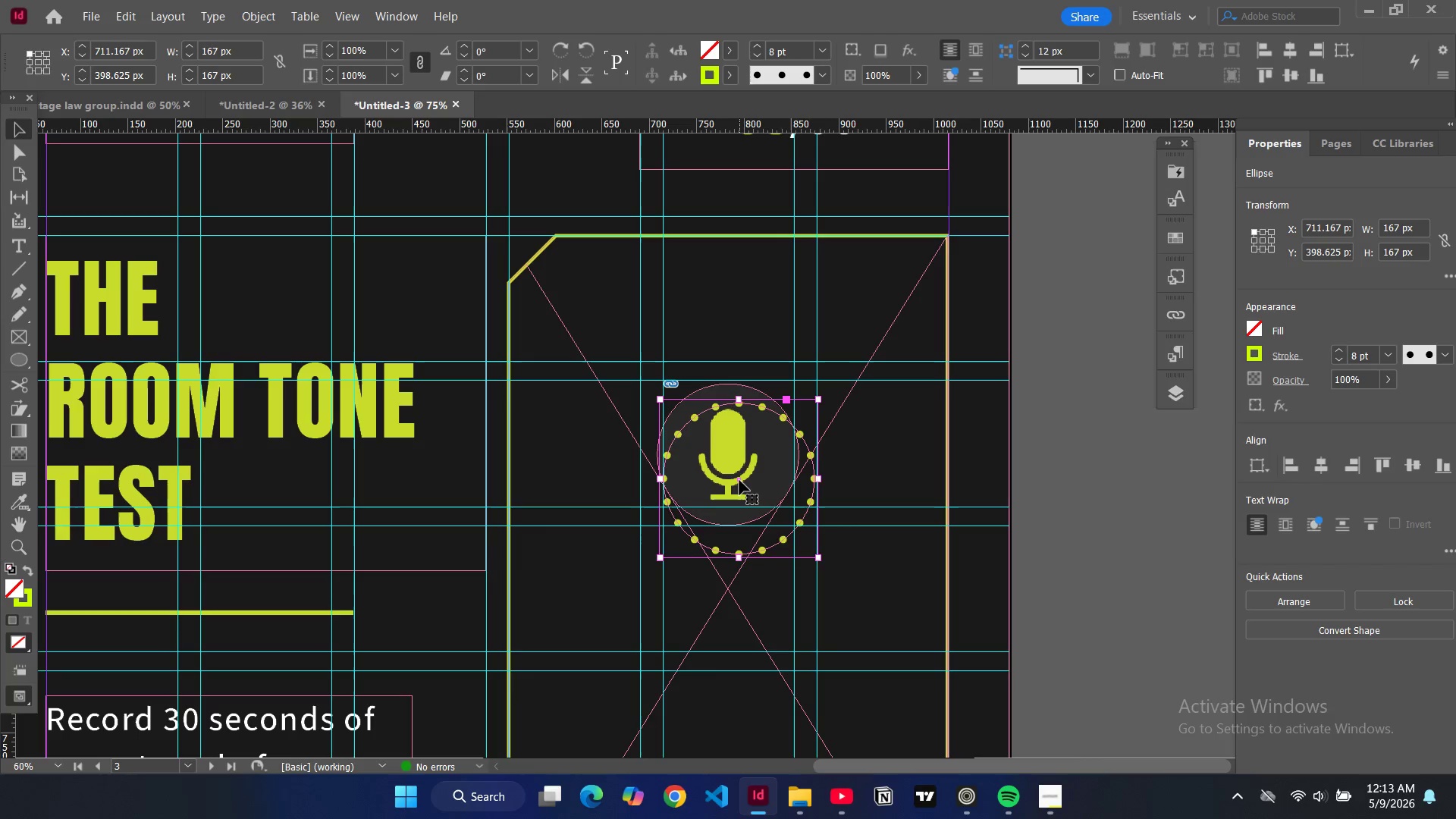 
left_click_drag(start_coordinate=[739, 480], to_coordinate=[733, 462])
 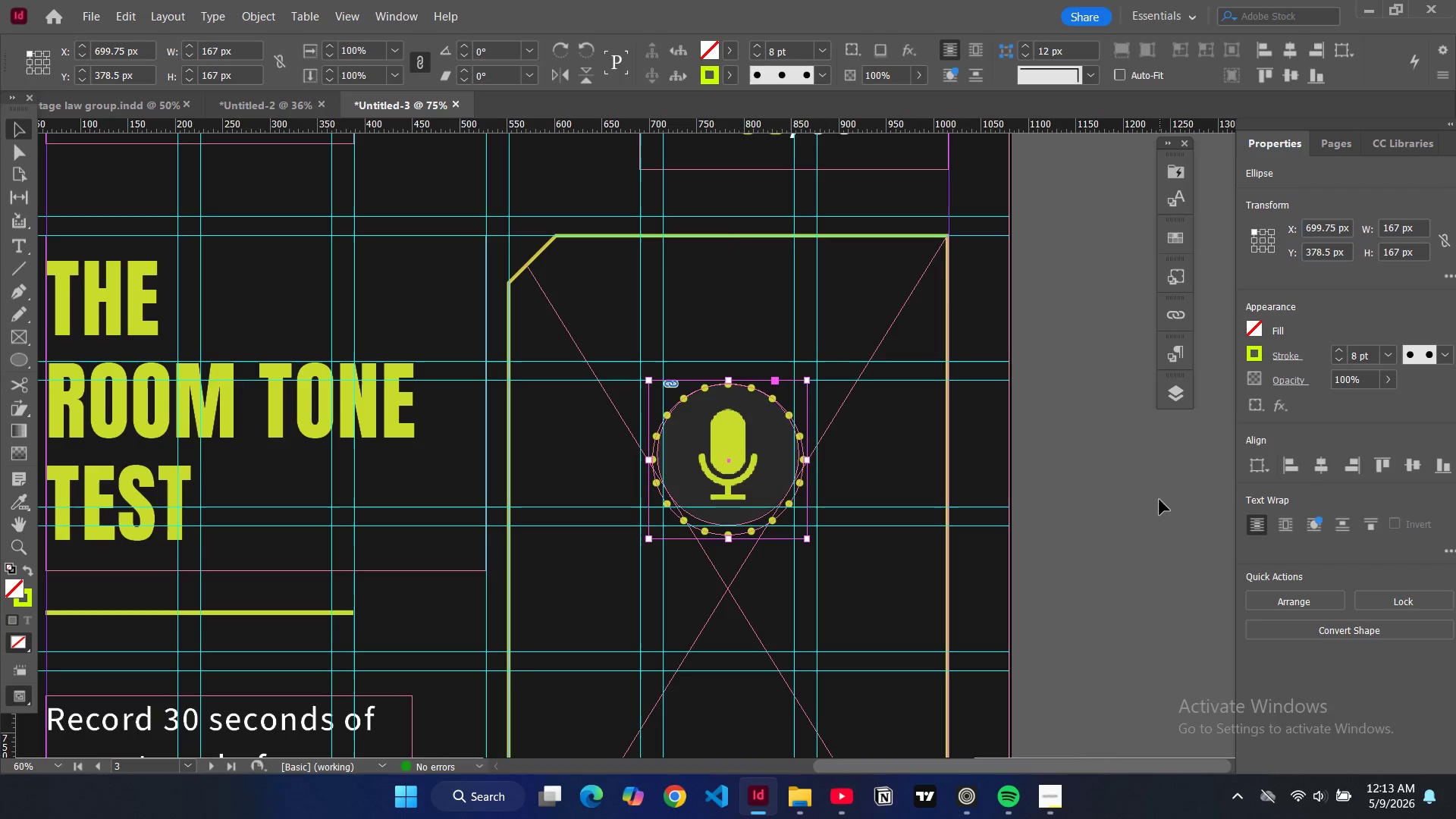 
left_click([1159, 500])
 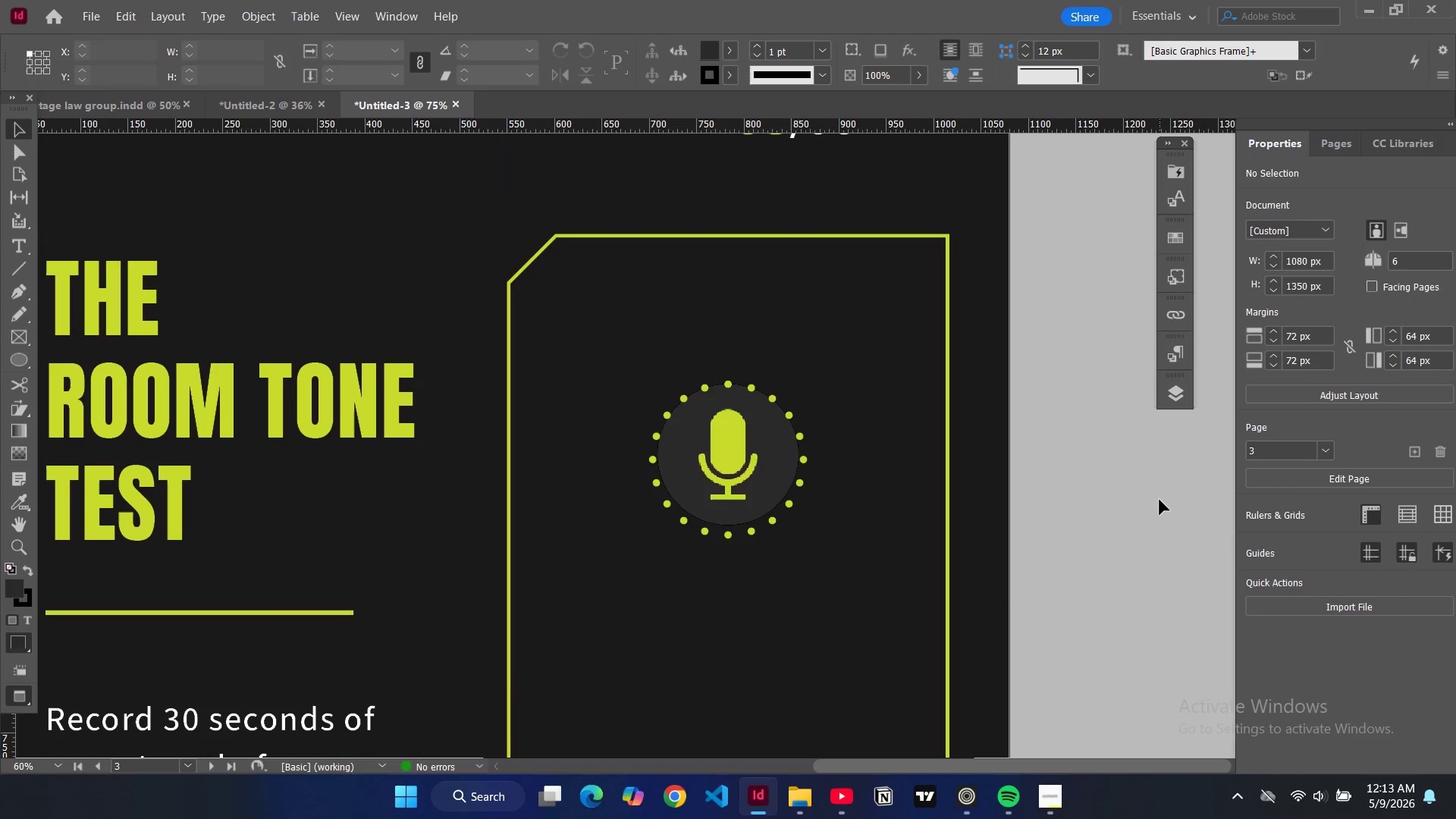 
key(W)
 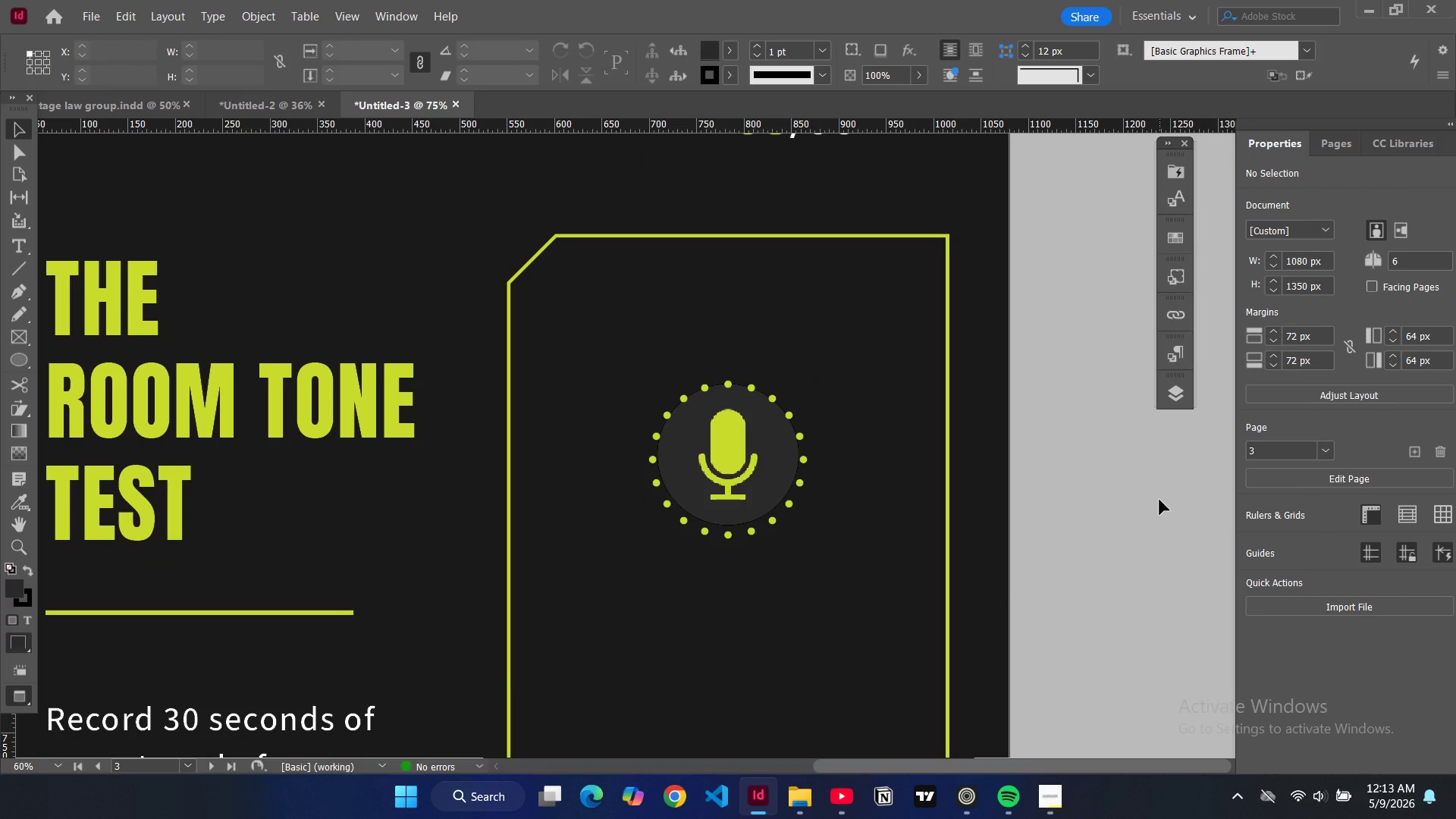 
key(W)
 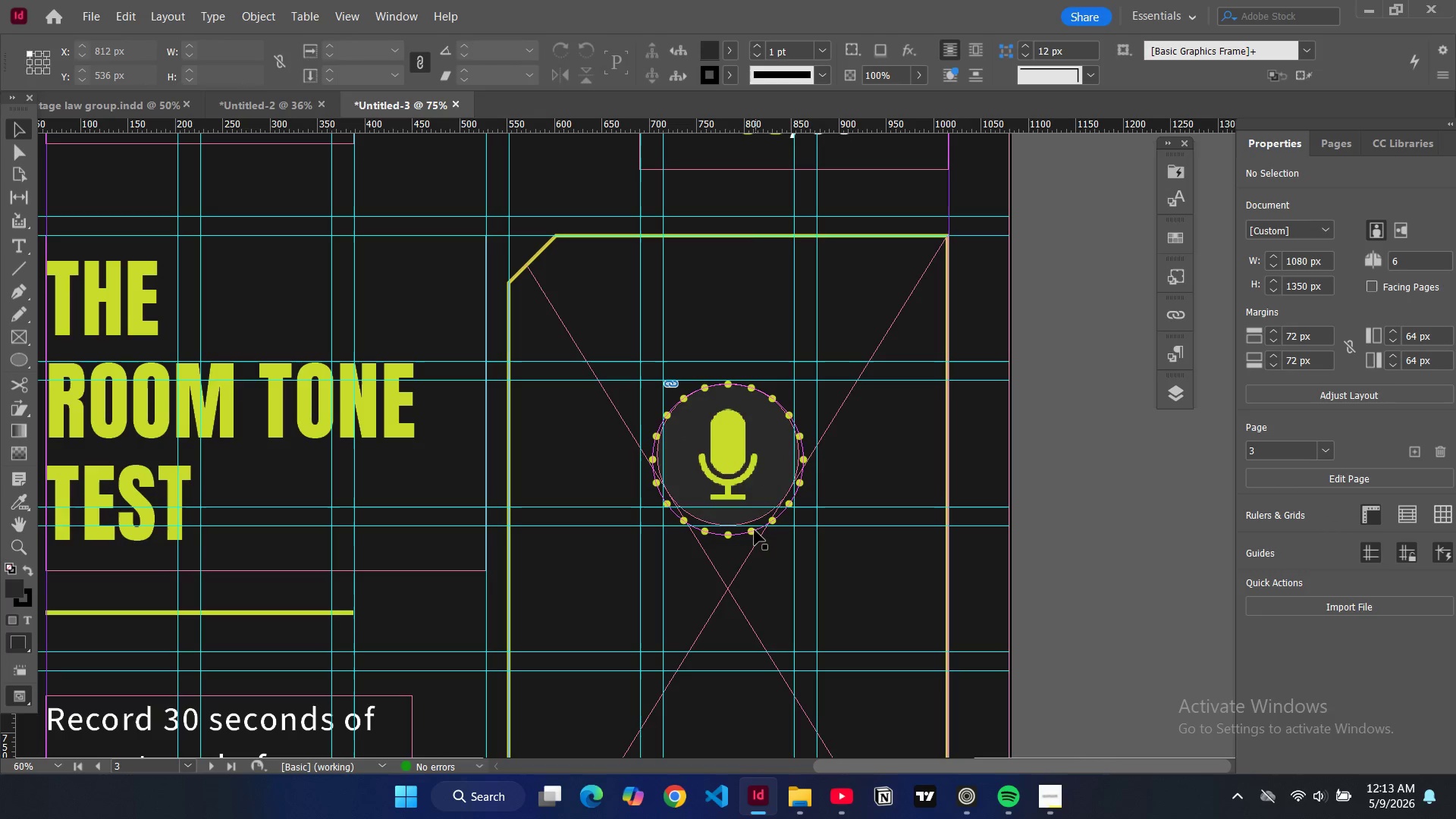 
left_click([755, 529])
 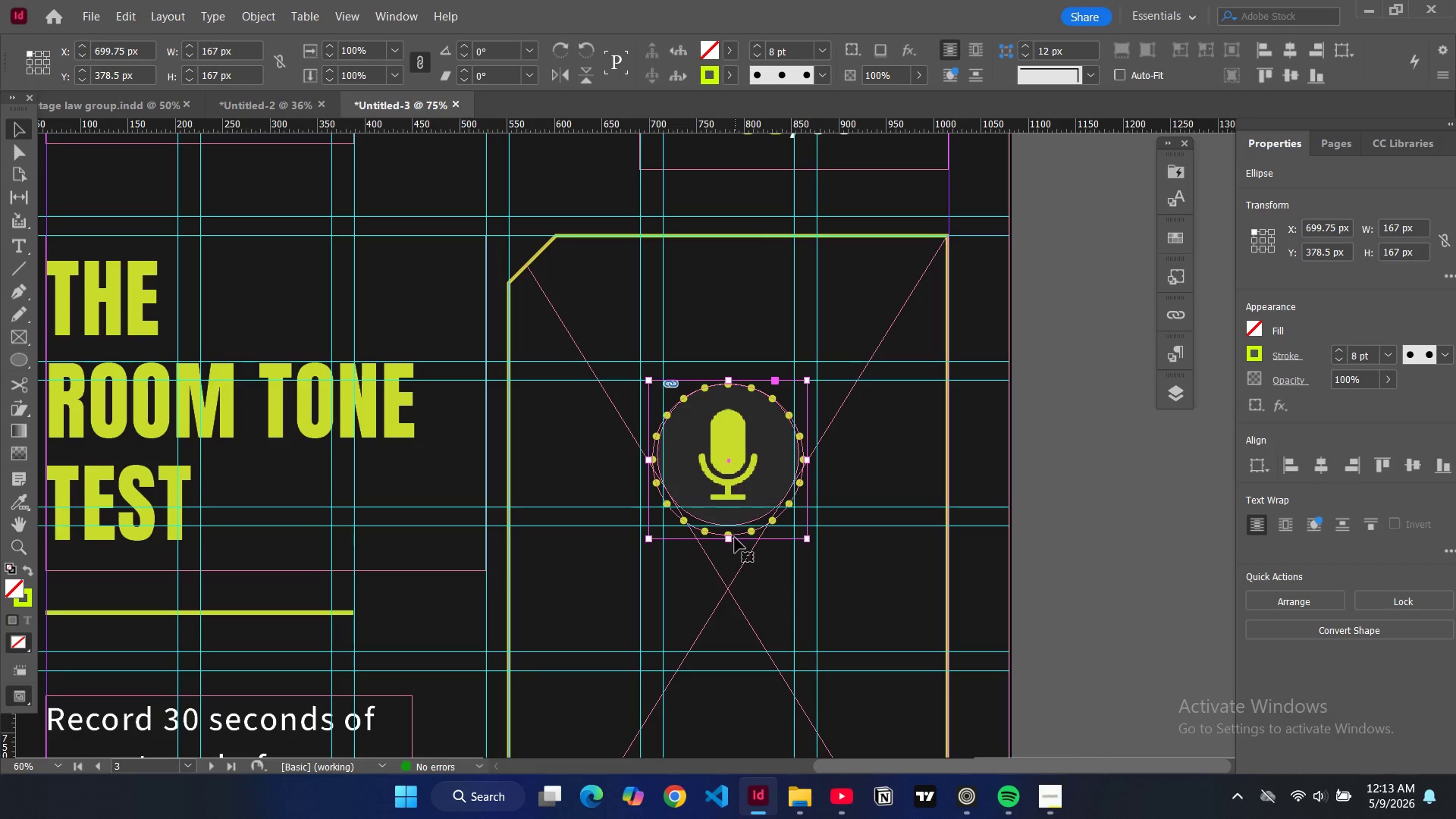 
left_click_drag(start_coordinate=[733, 535], to_coordinate=[881, 574])
 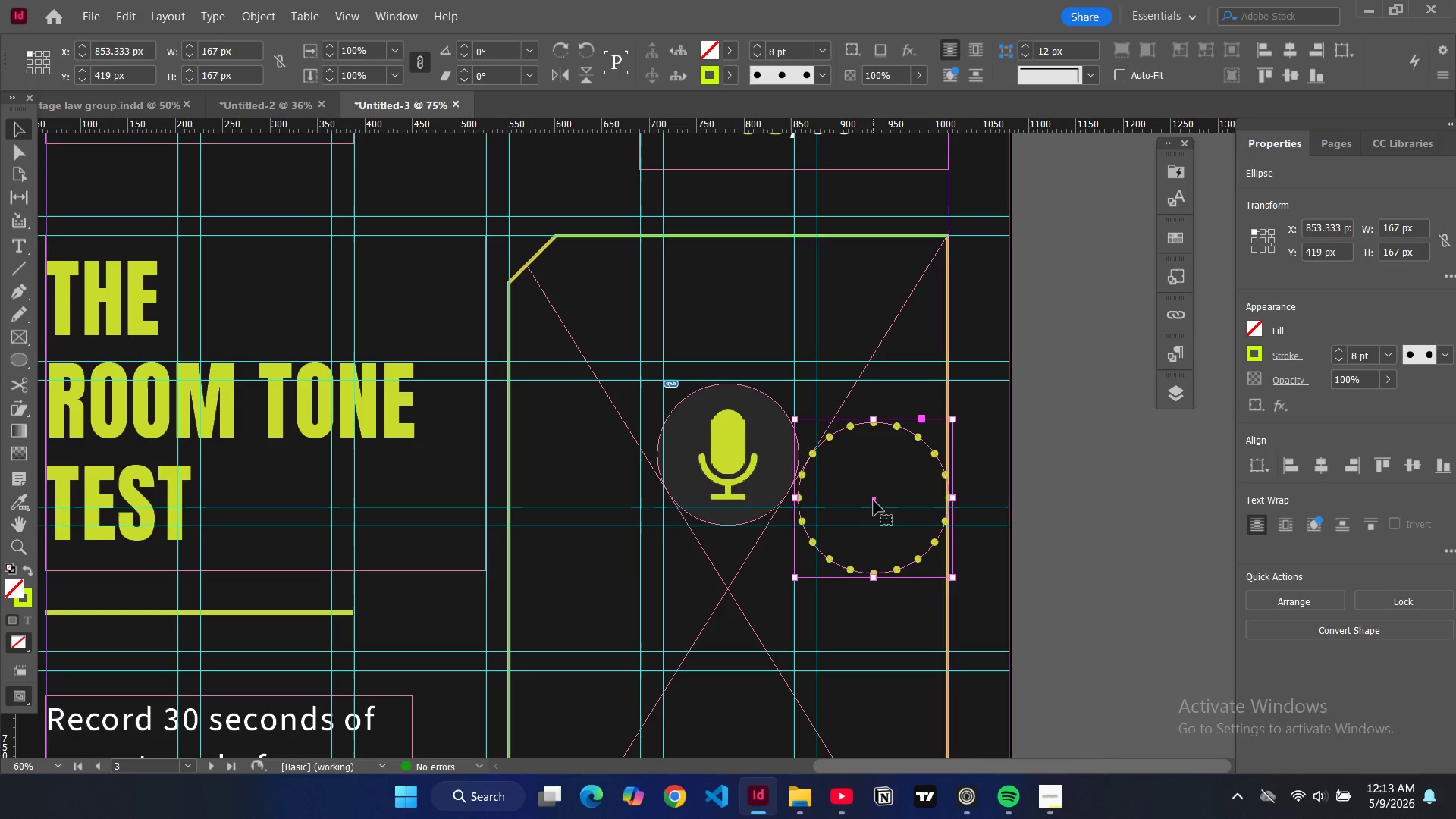 
left_click_drag(start_coordinate=[874, 500], to_coordinate=[732, 458])
 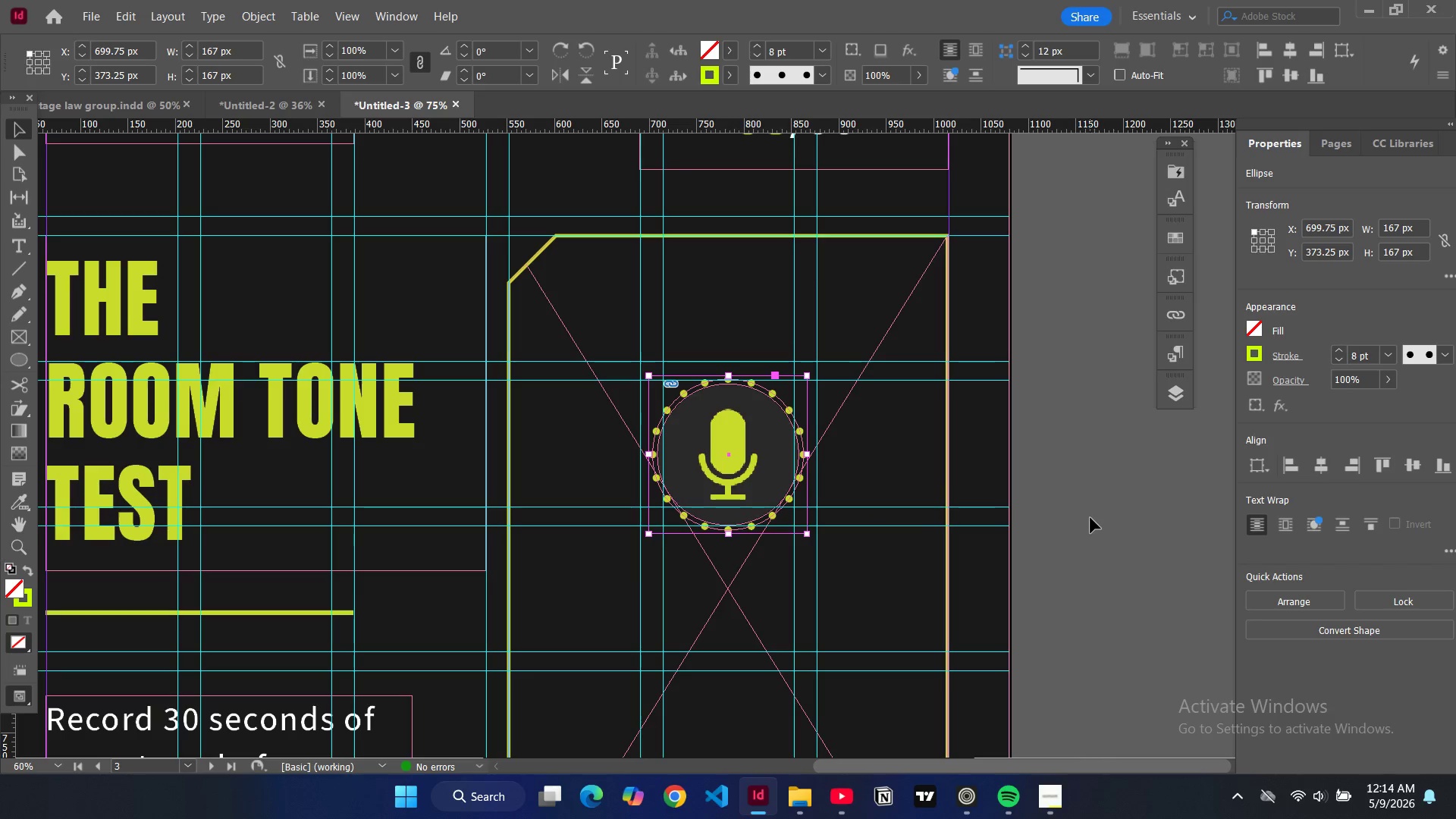 
left_click([1090, 518])
 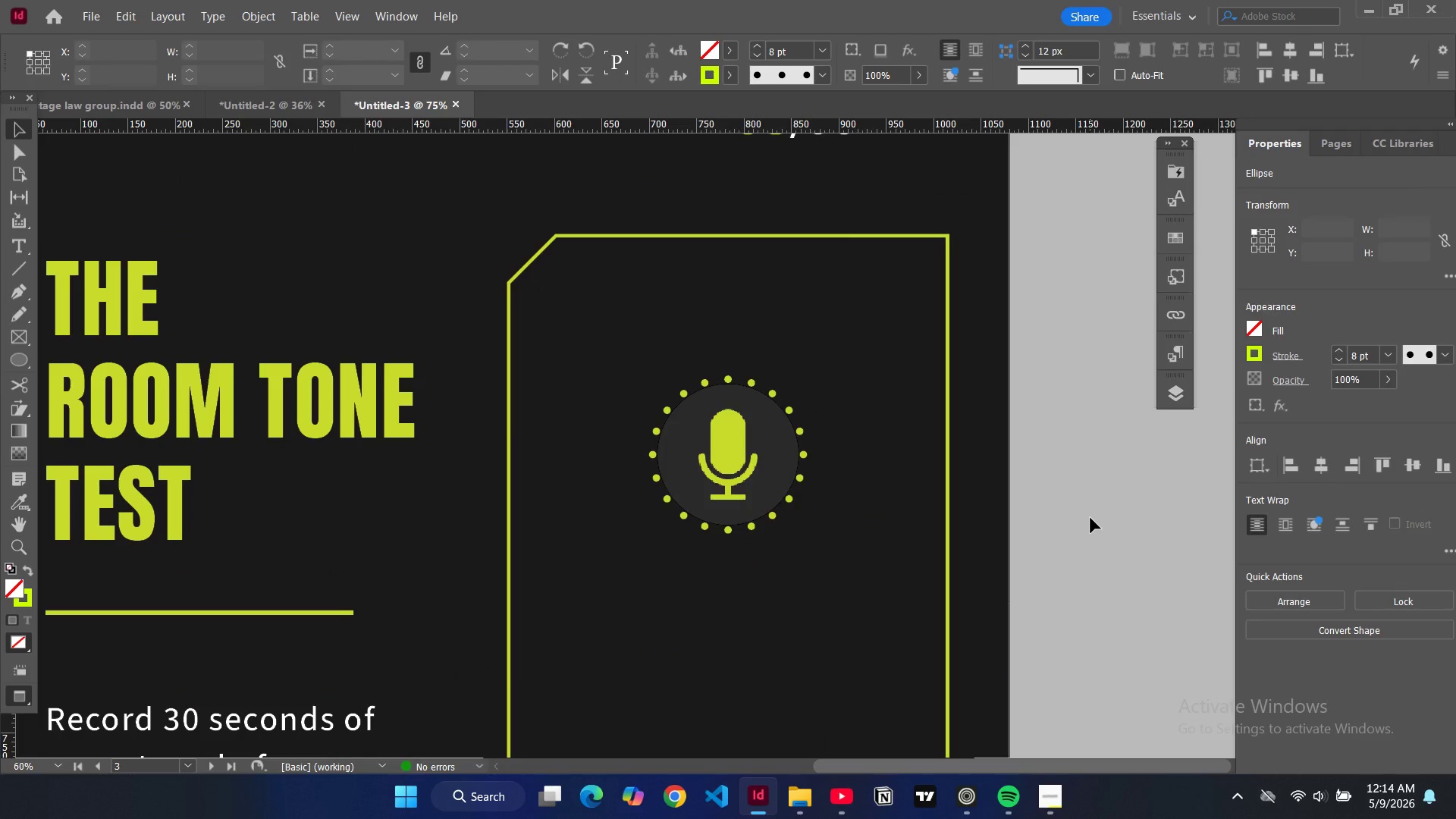 
key(W)
 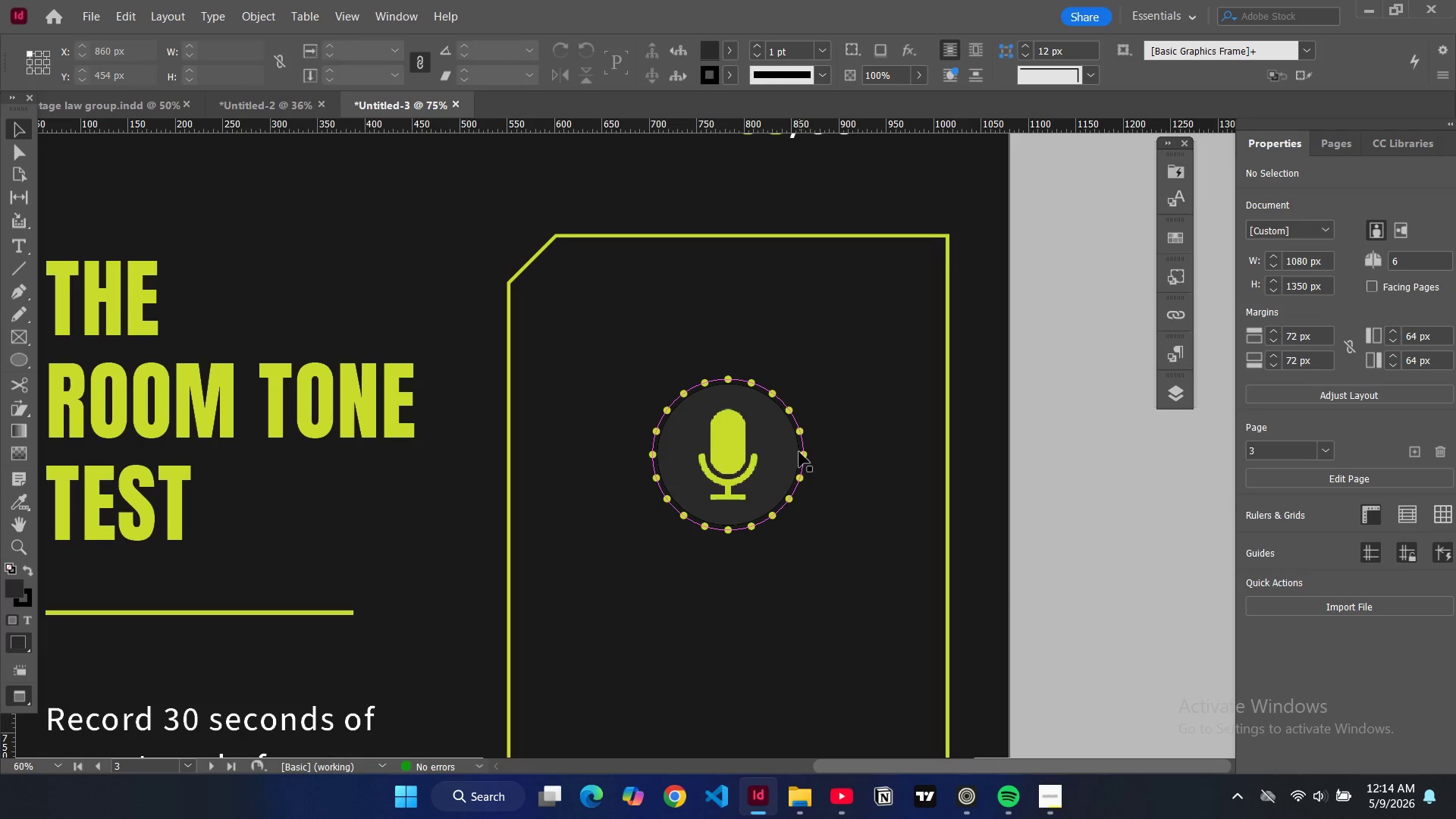 
left_click([801, 473])
 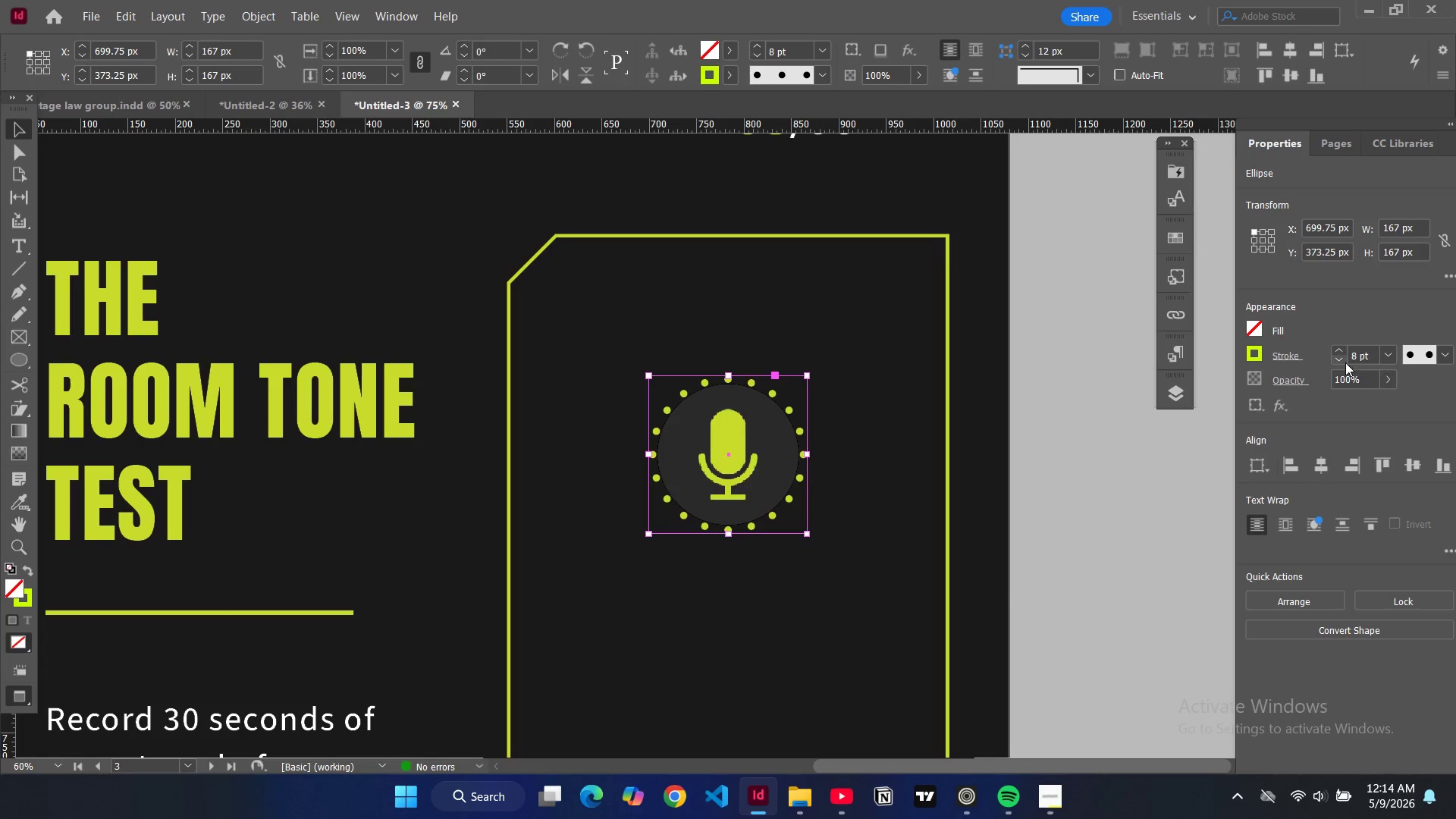 
left_click([1345, 362])
 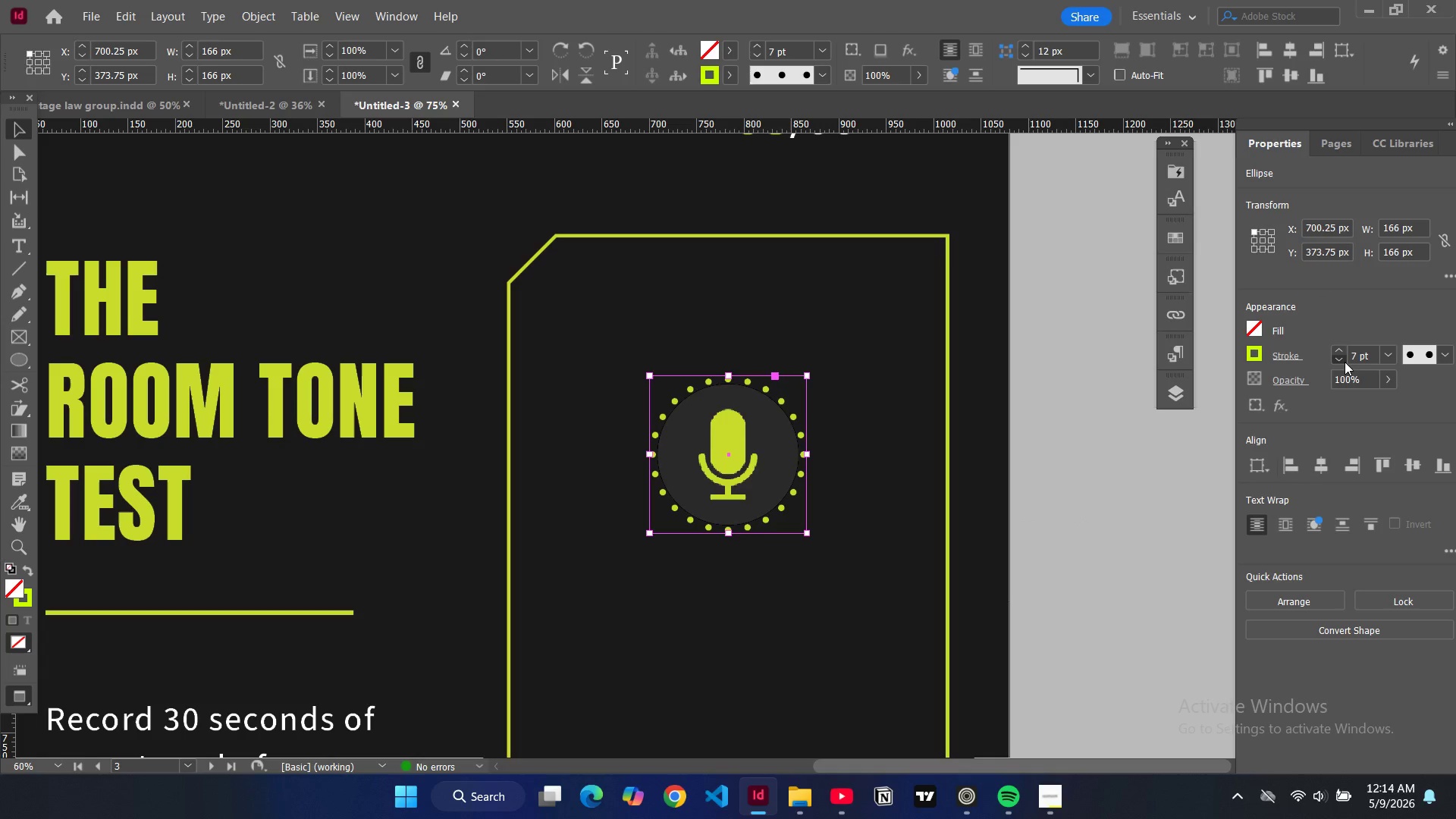 
left_click([1345, 362])
 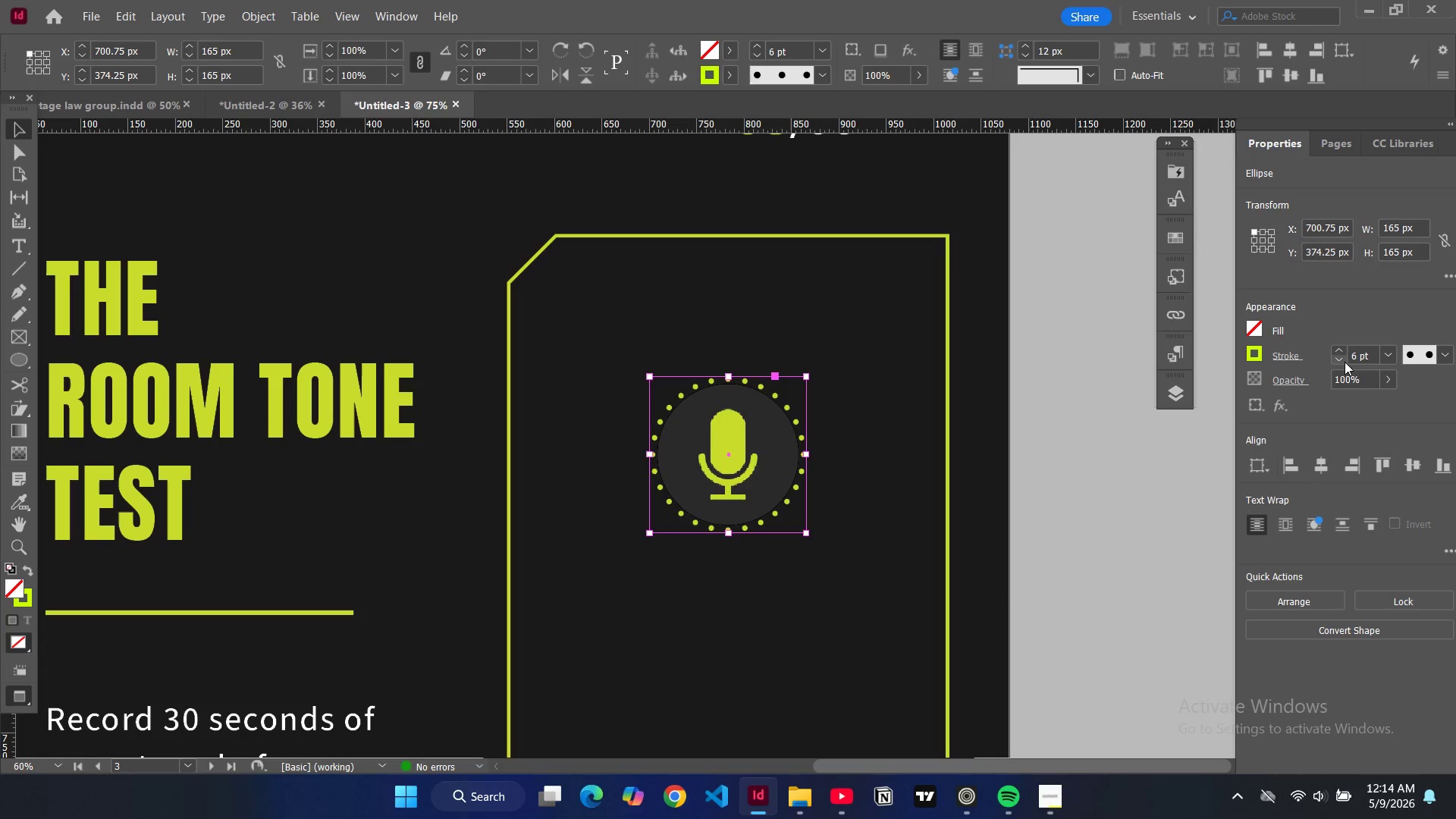 
left_click([1345, 362])
 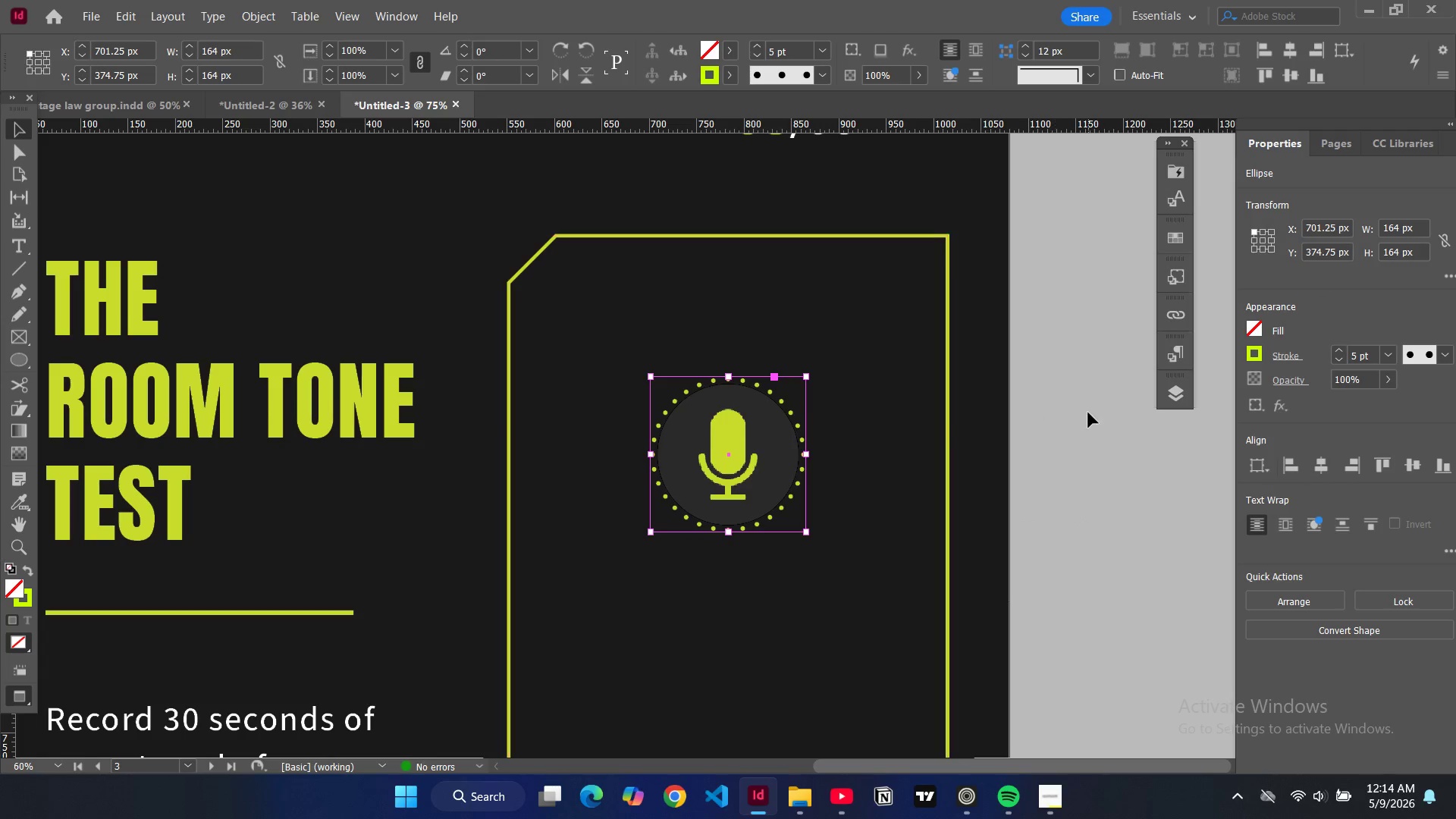 
left_click([1088, 413])
 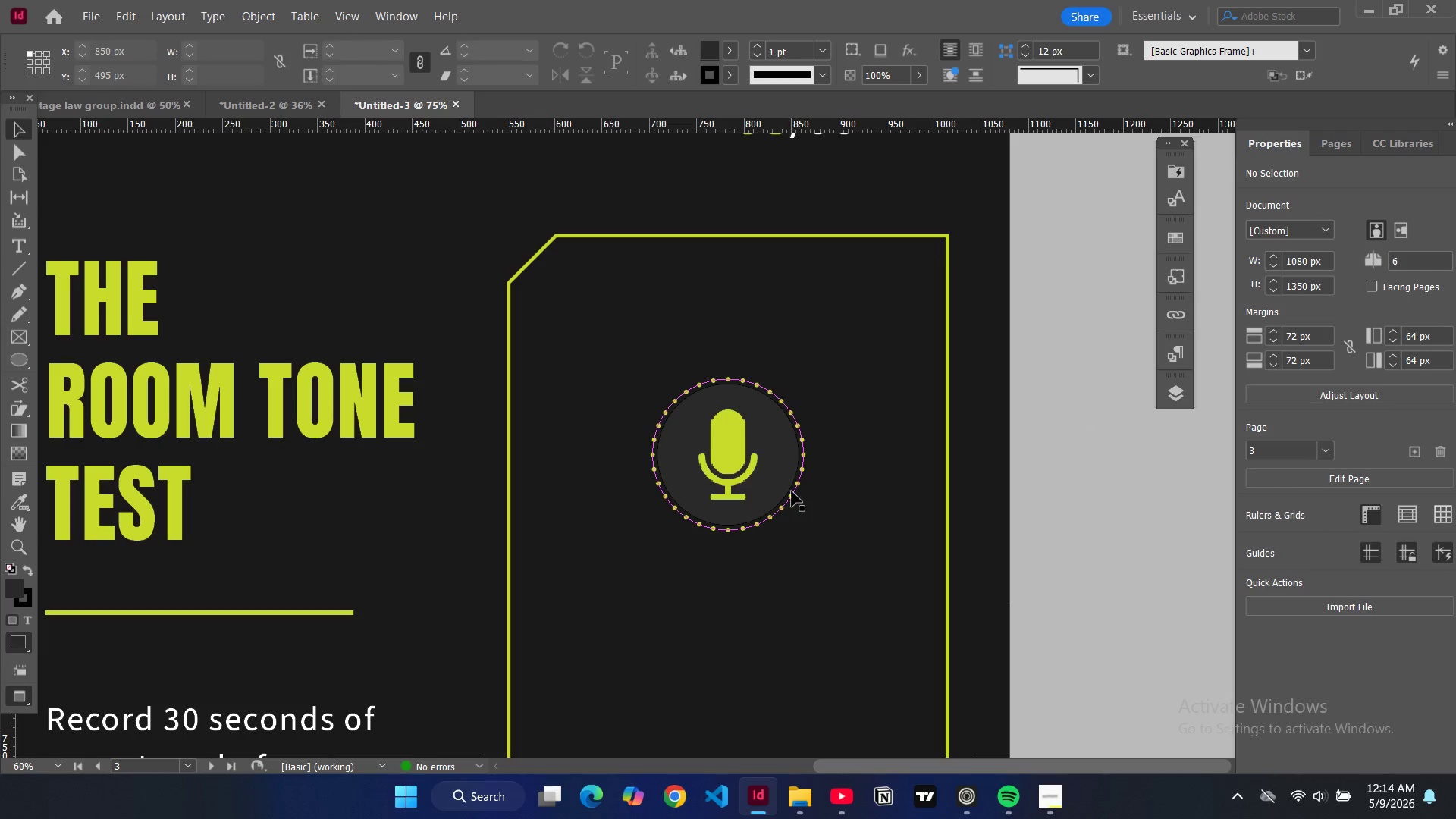 
left_click([792, 491])
 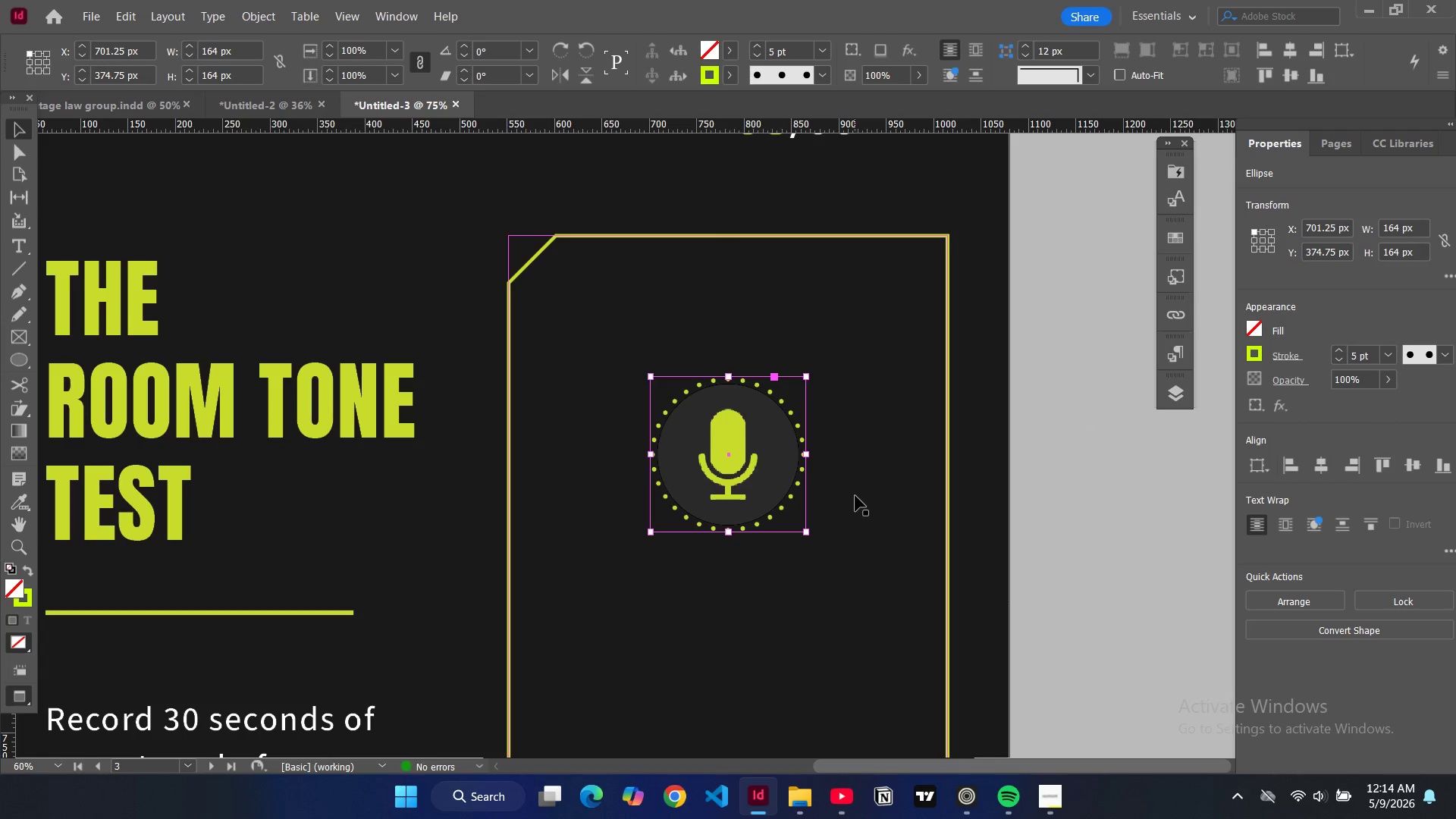 
key(Control+C)
 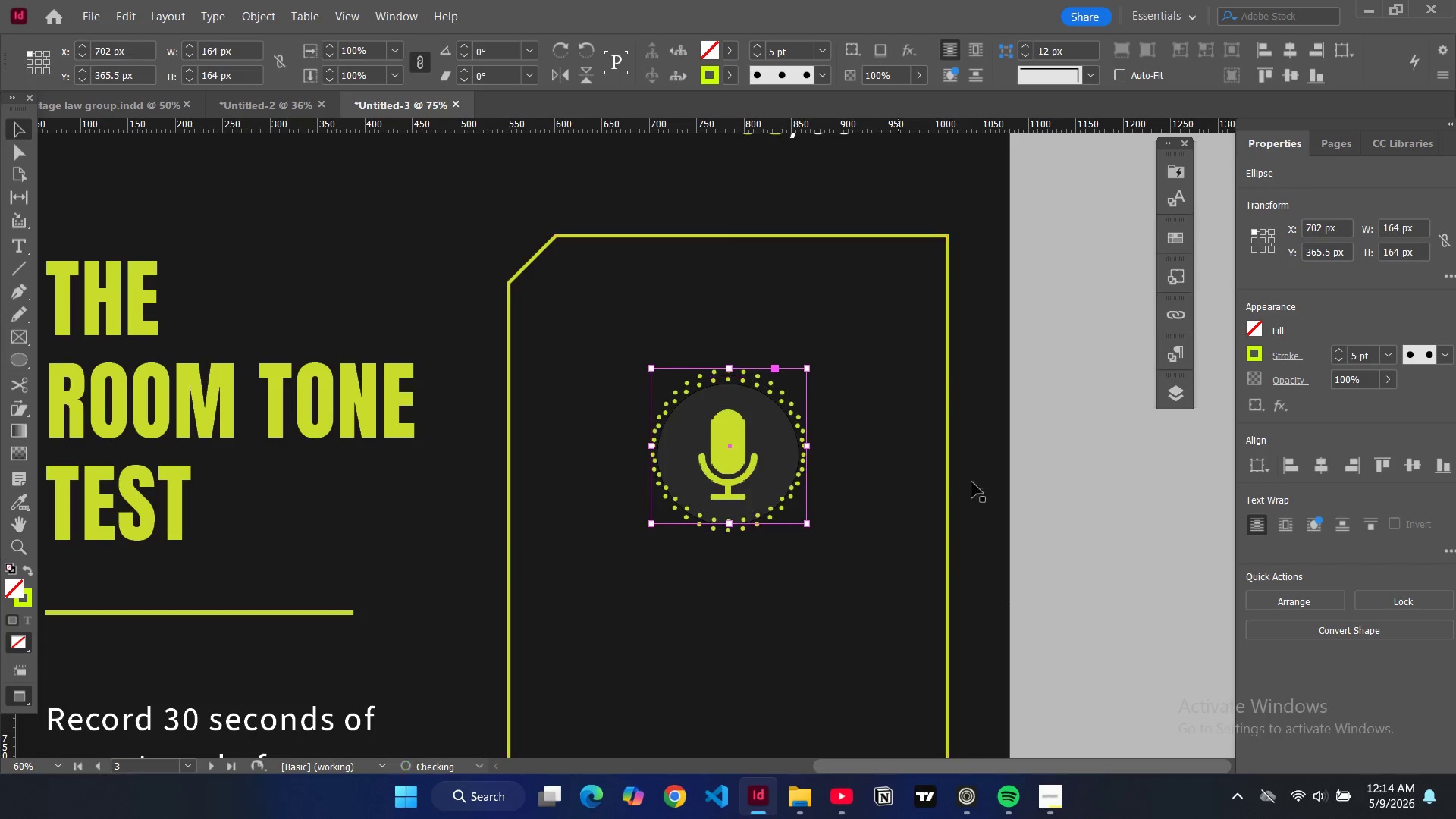 
key(Control+V)
 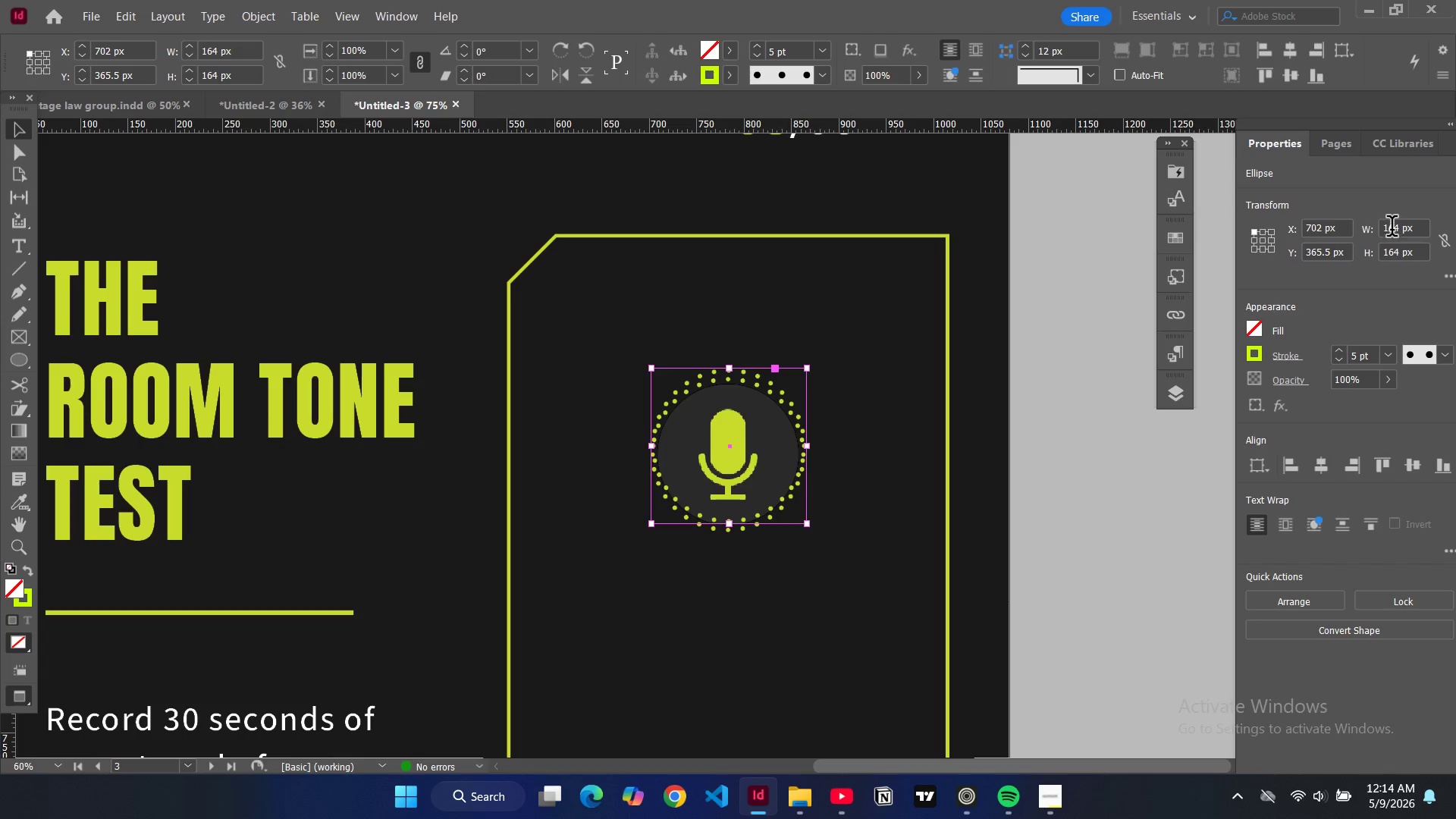 
double_click([1392, 229])
 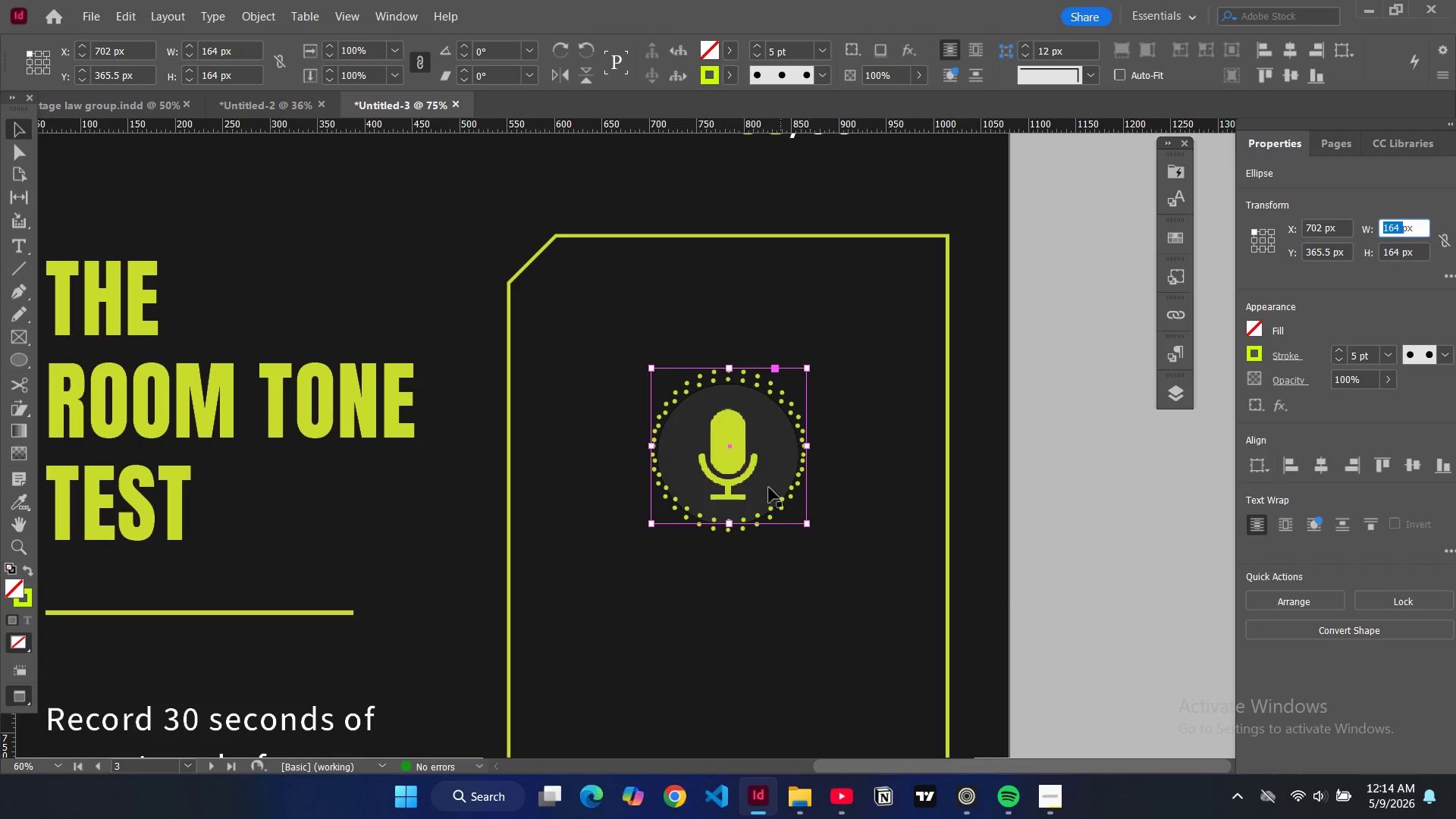 
key(Control+Z)
 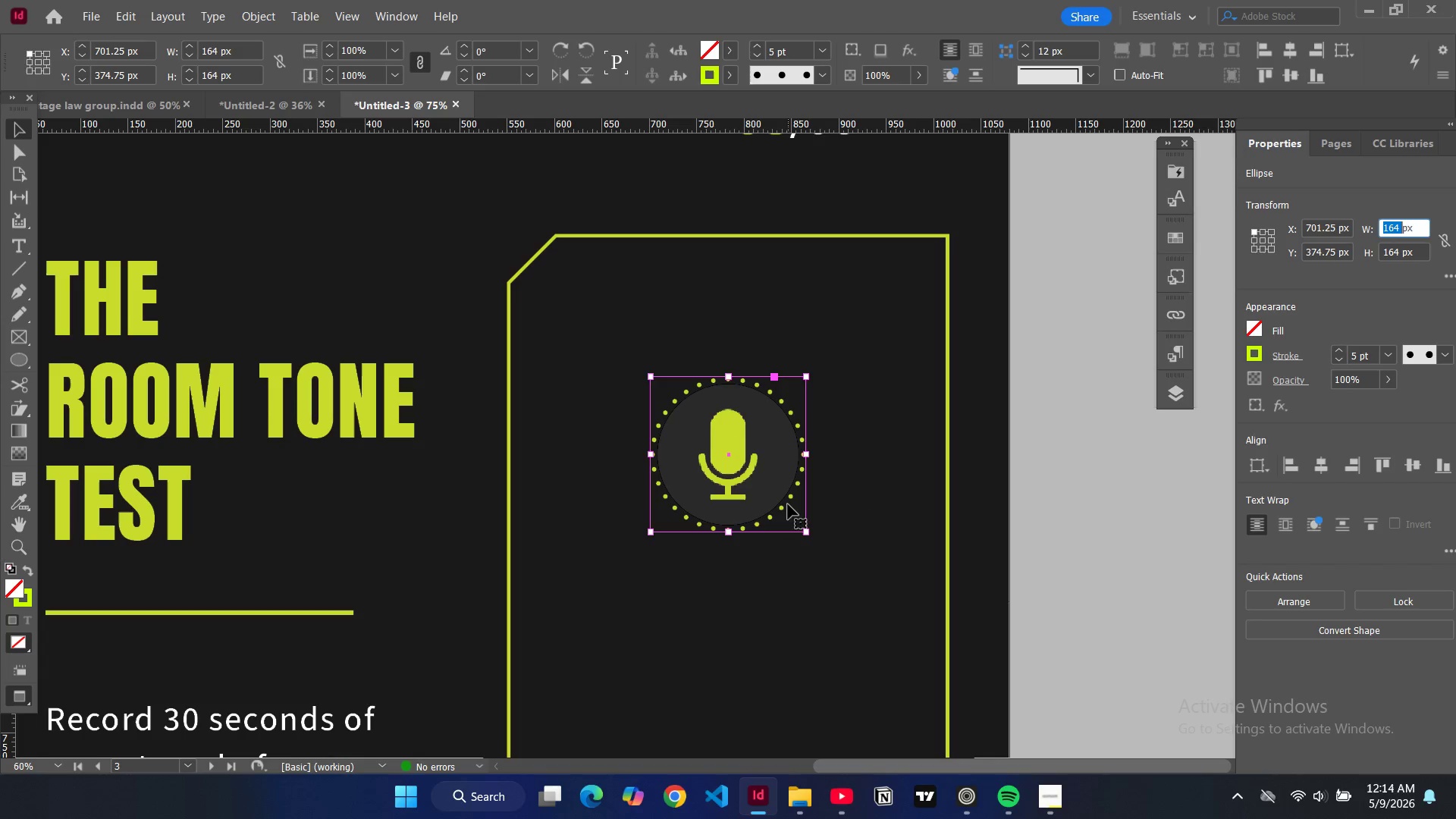 
left_click([788, 504])
 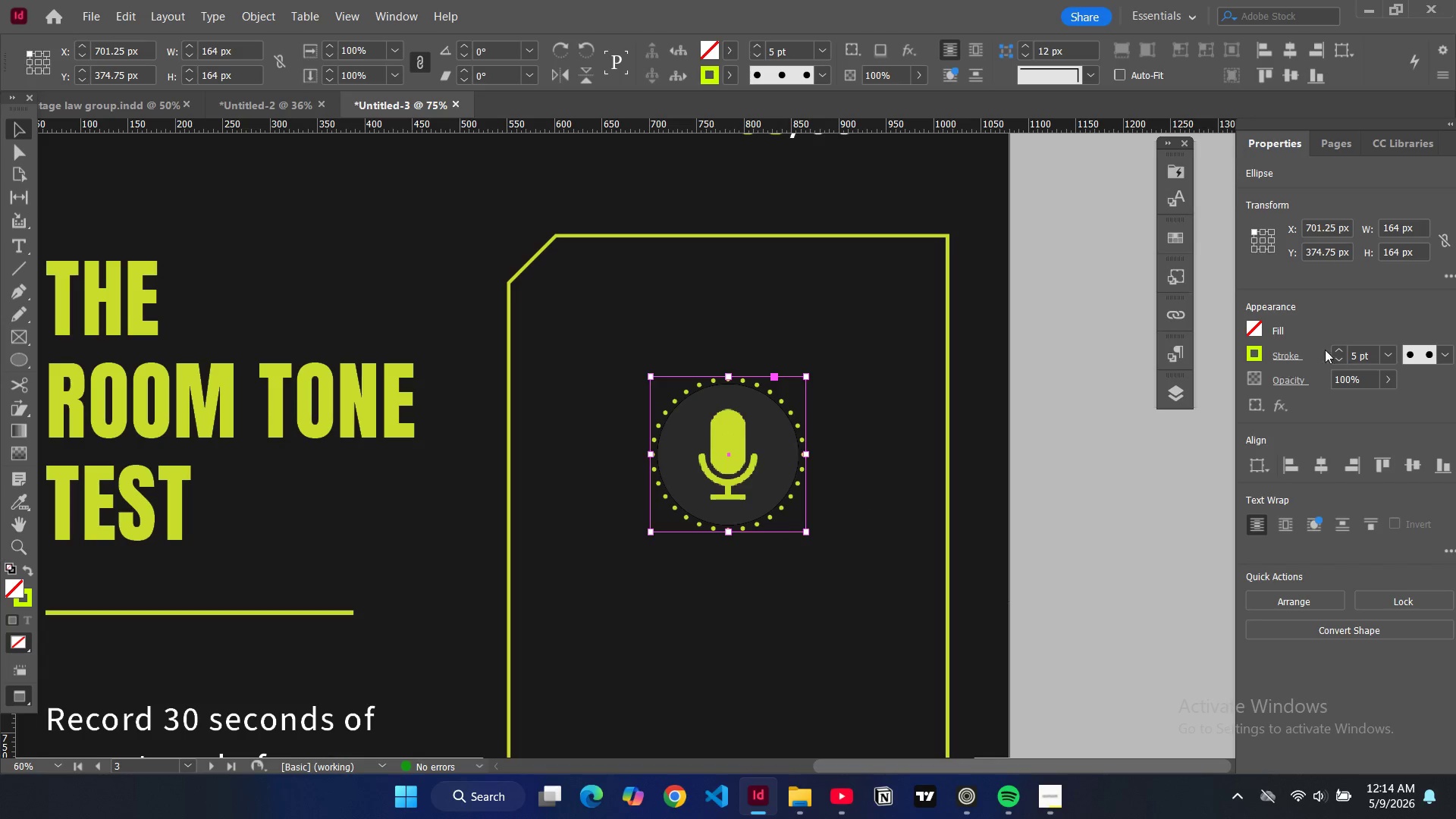 
wait(5.02)
 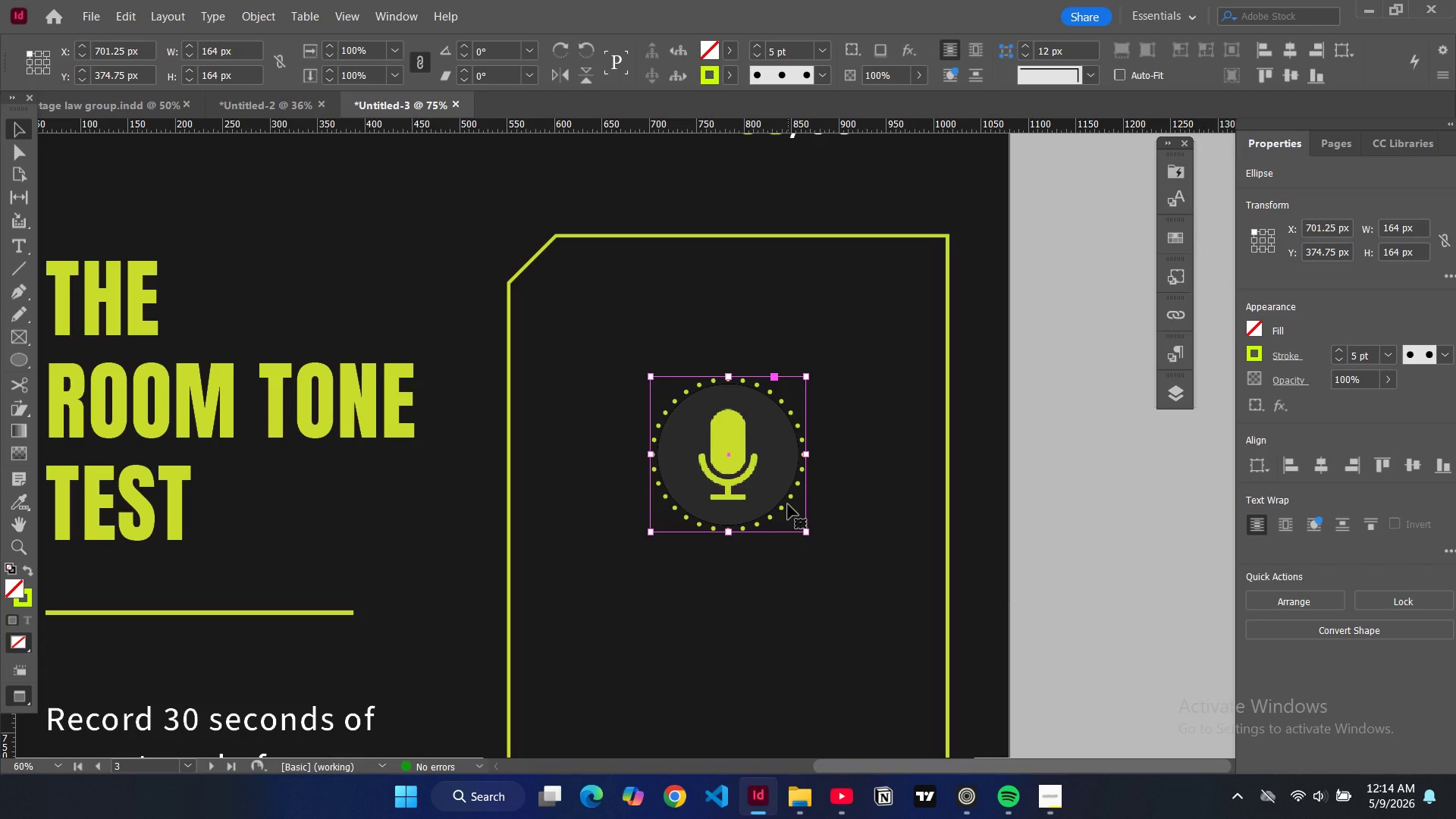 
double_click([1395, 231])
 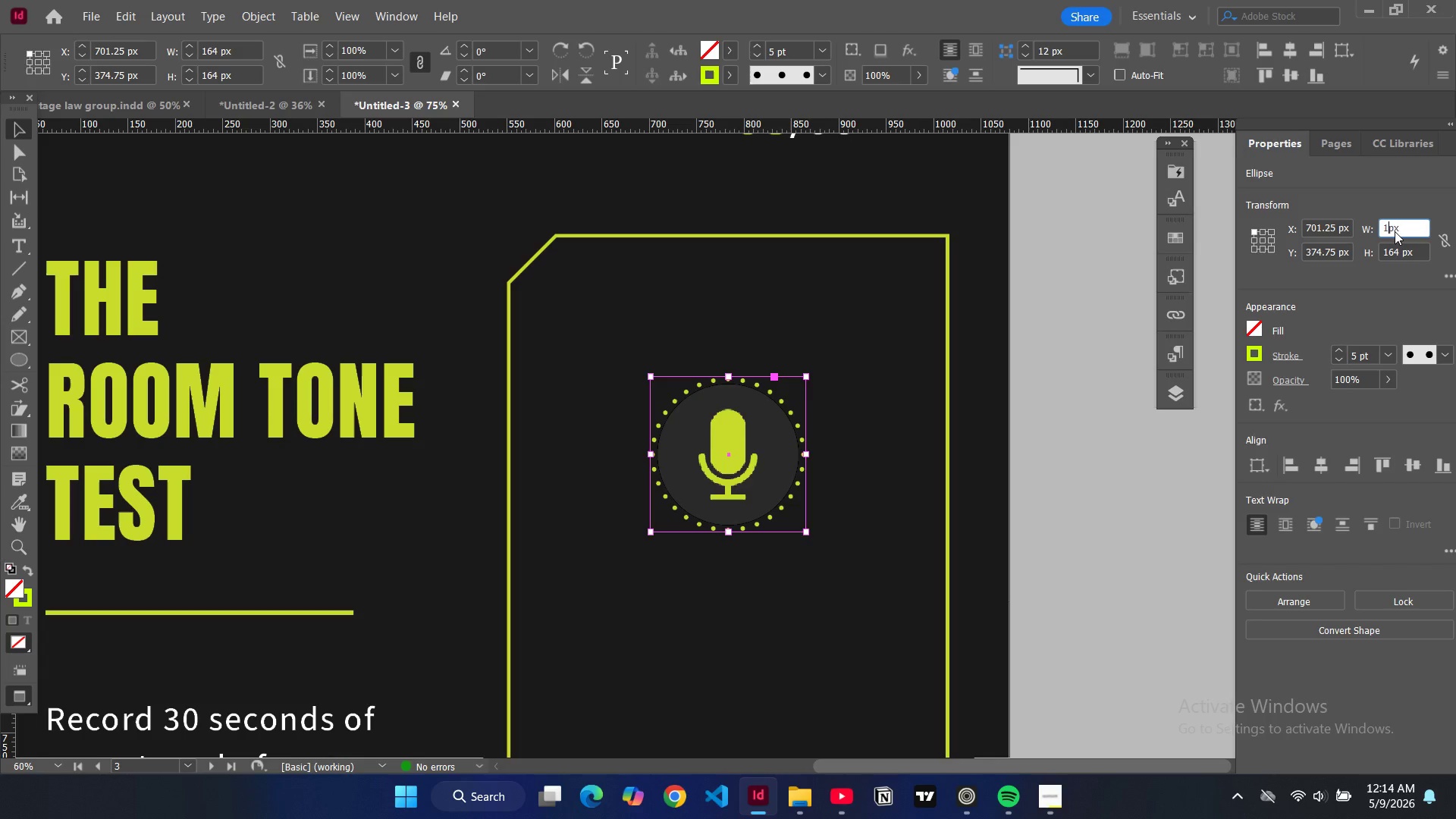 
type(16)
 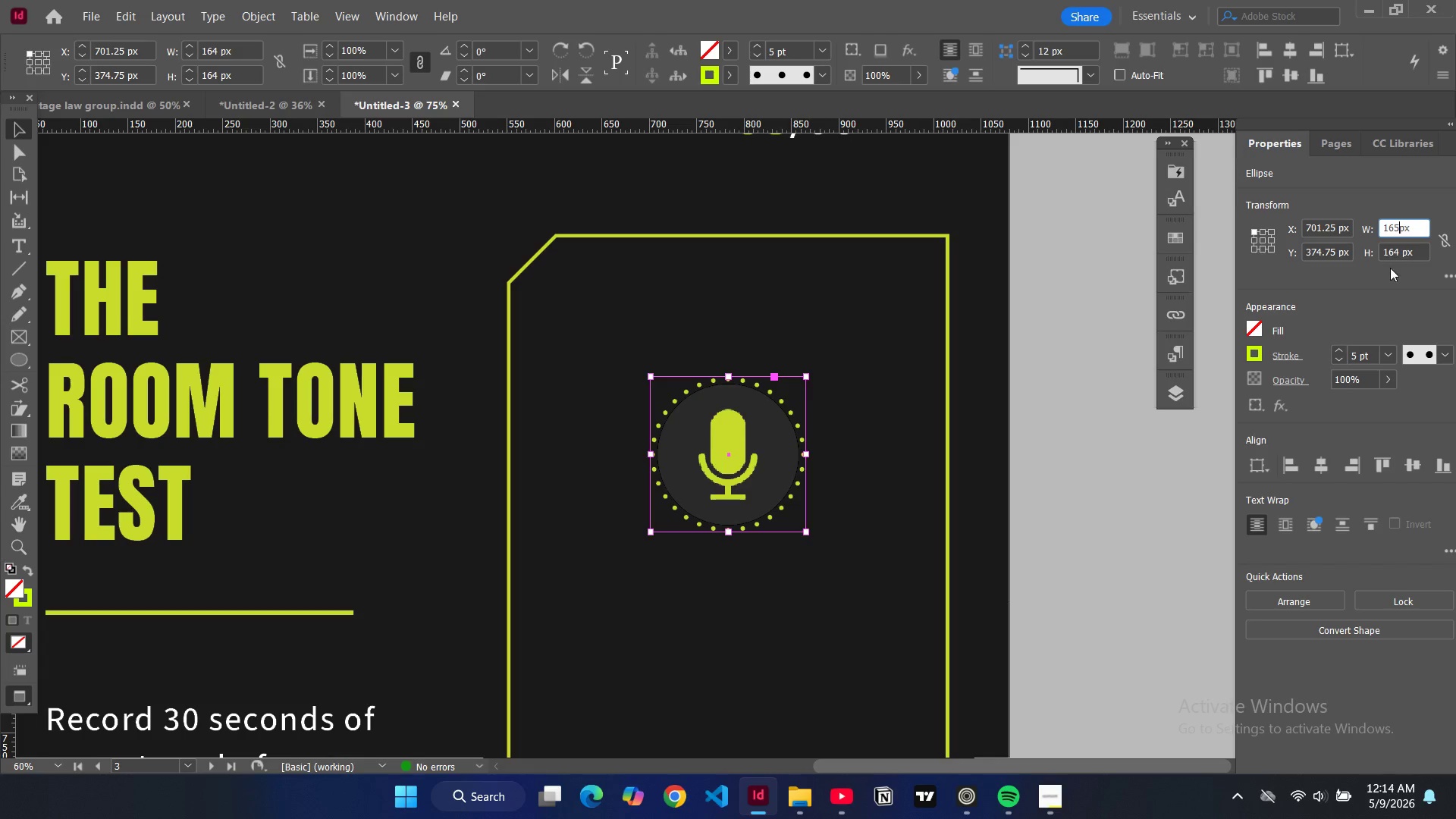 
key(5)
 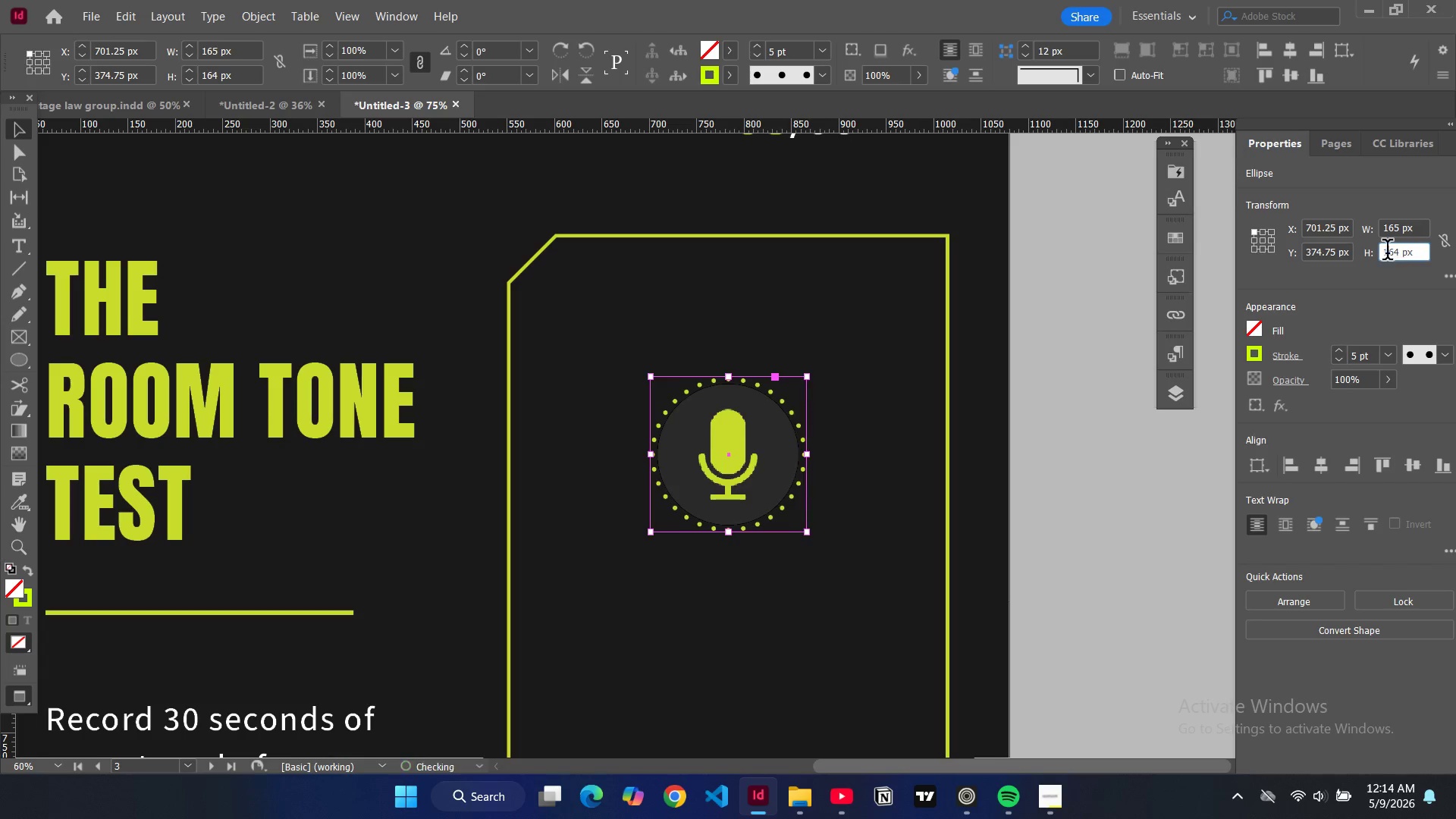 
double_click([1387, 253])
 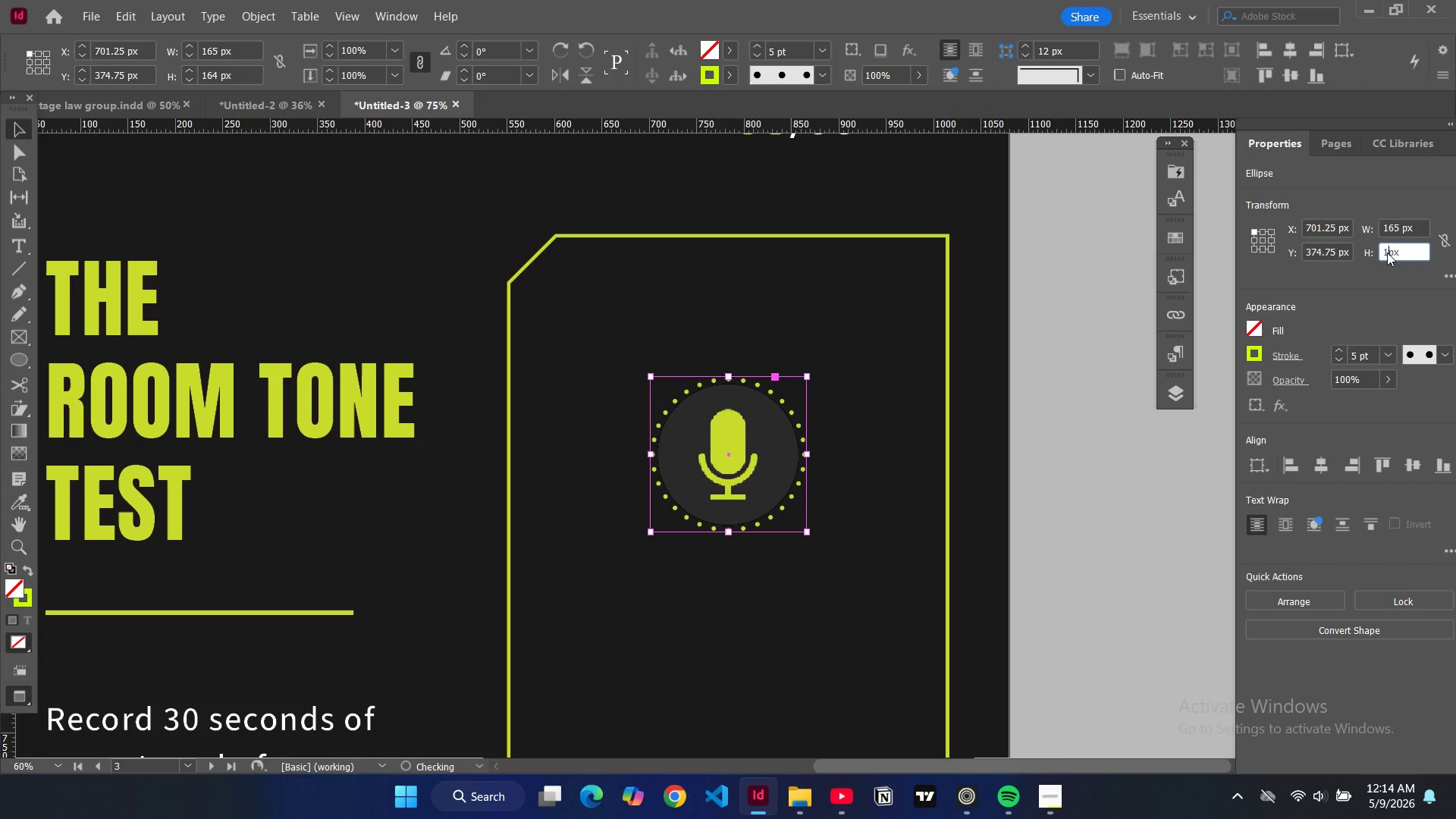 
type(165)
 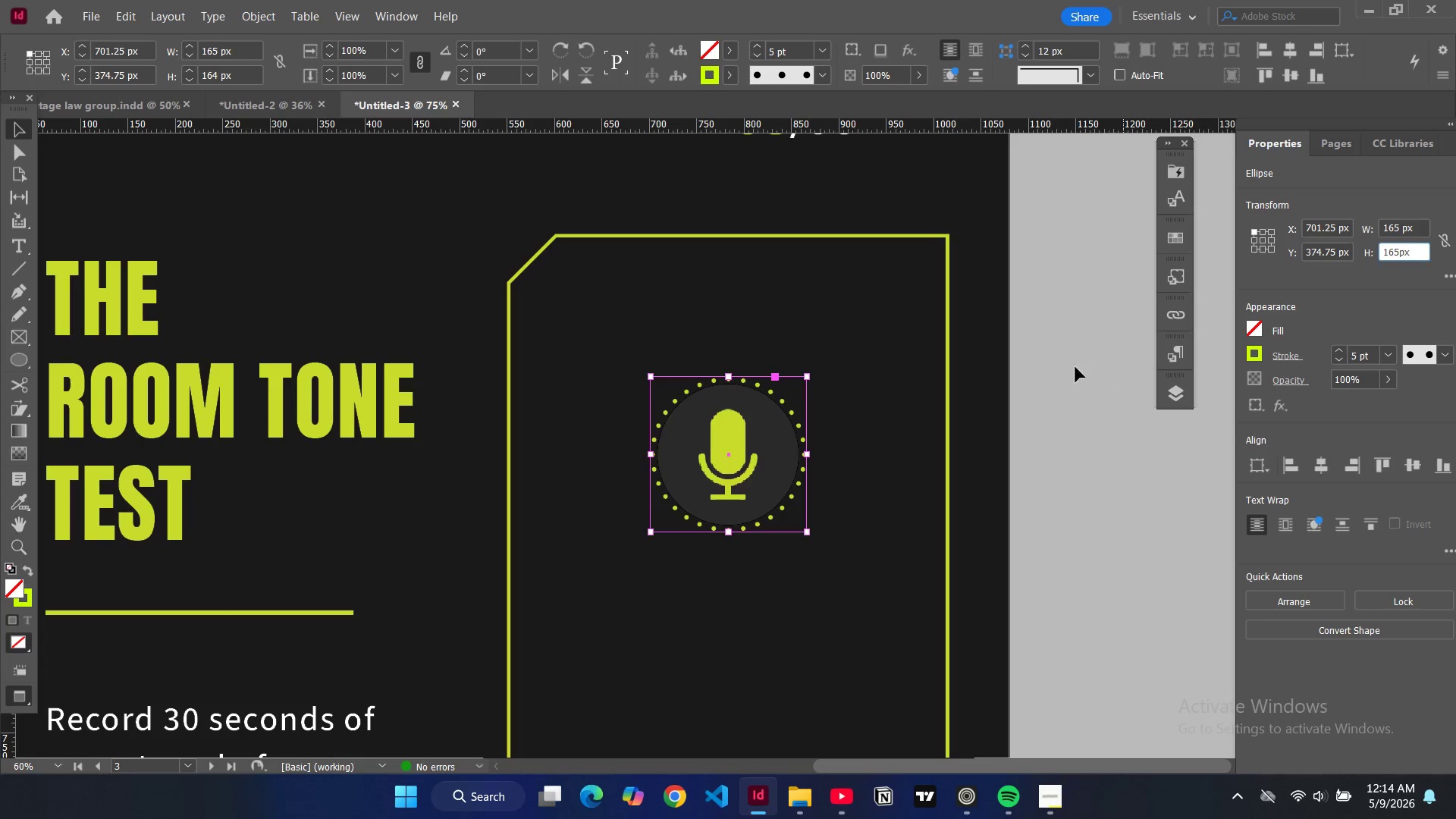 
key(Enter)
 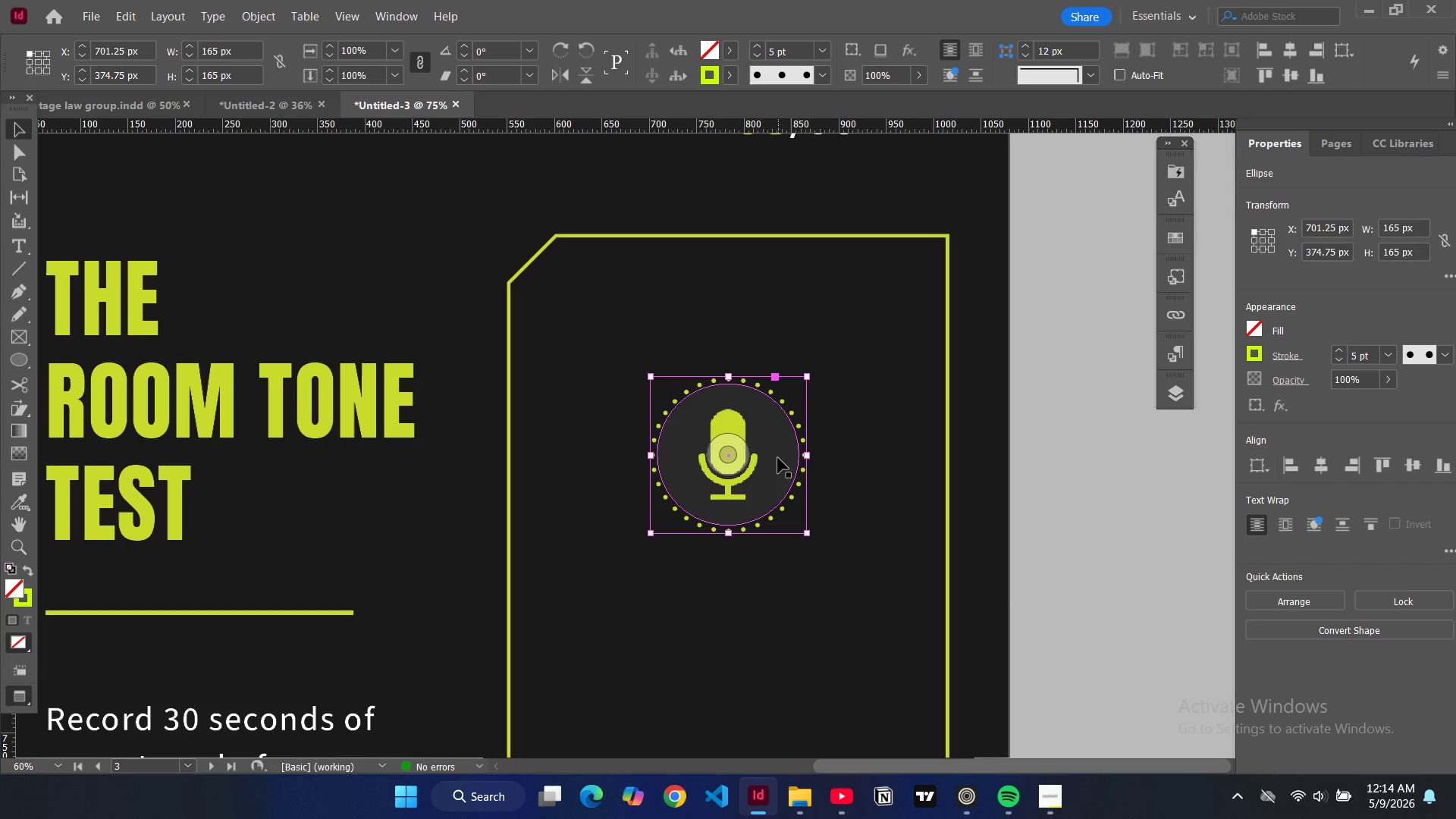 
wait(6.33)
 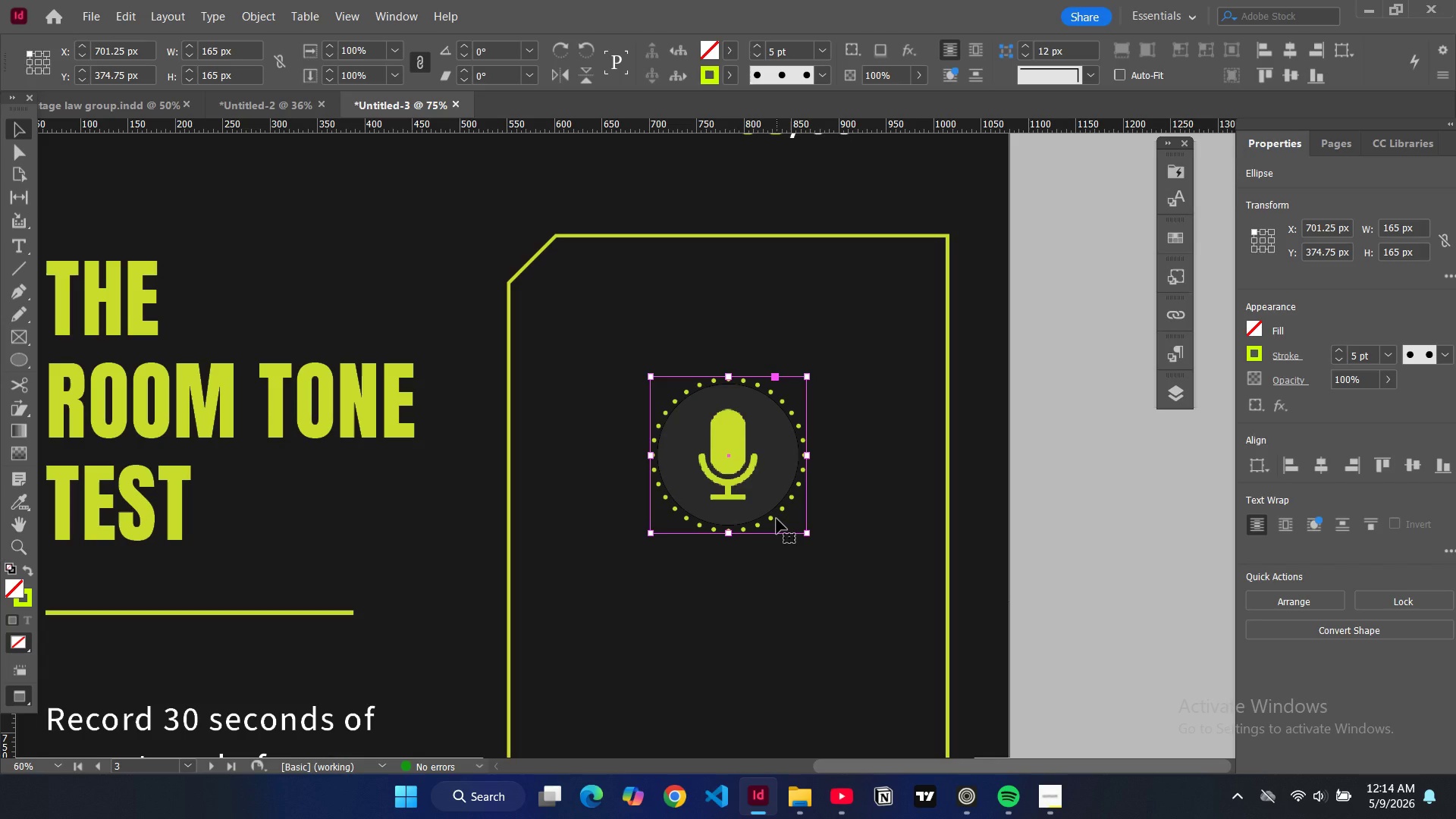 
key(Control+C)
 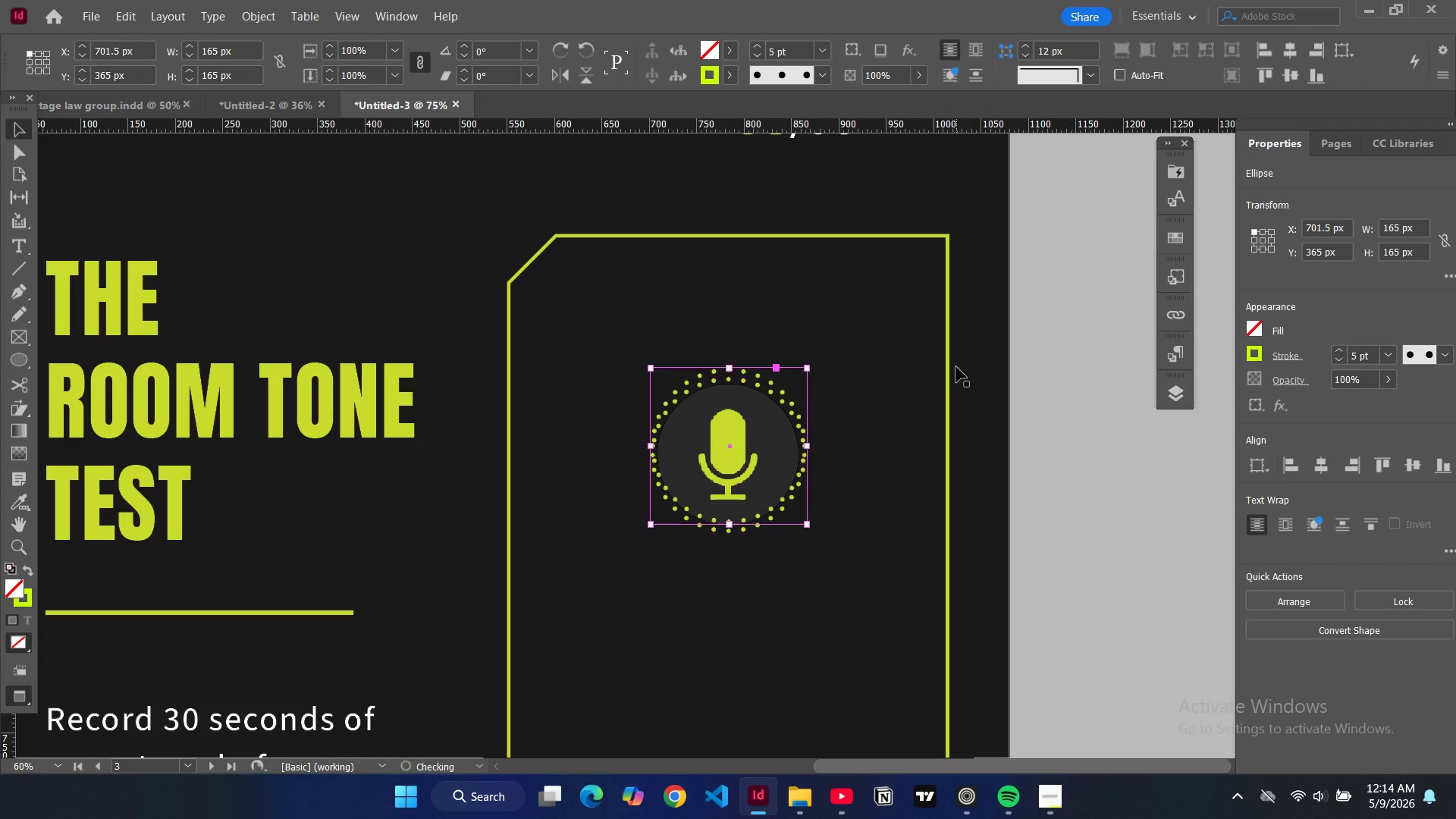 
key(Control+V)
 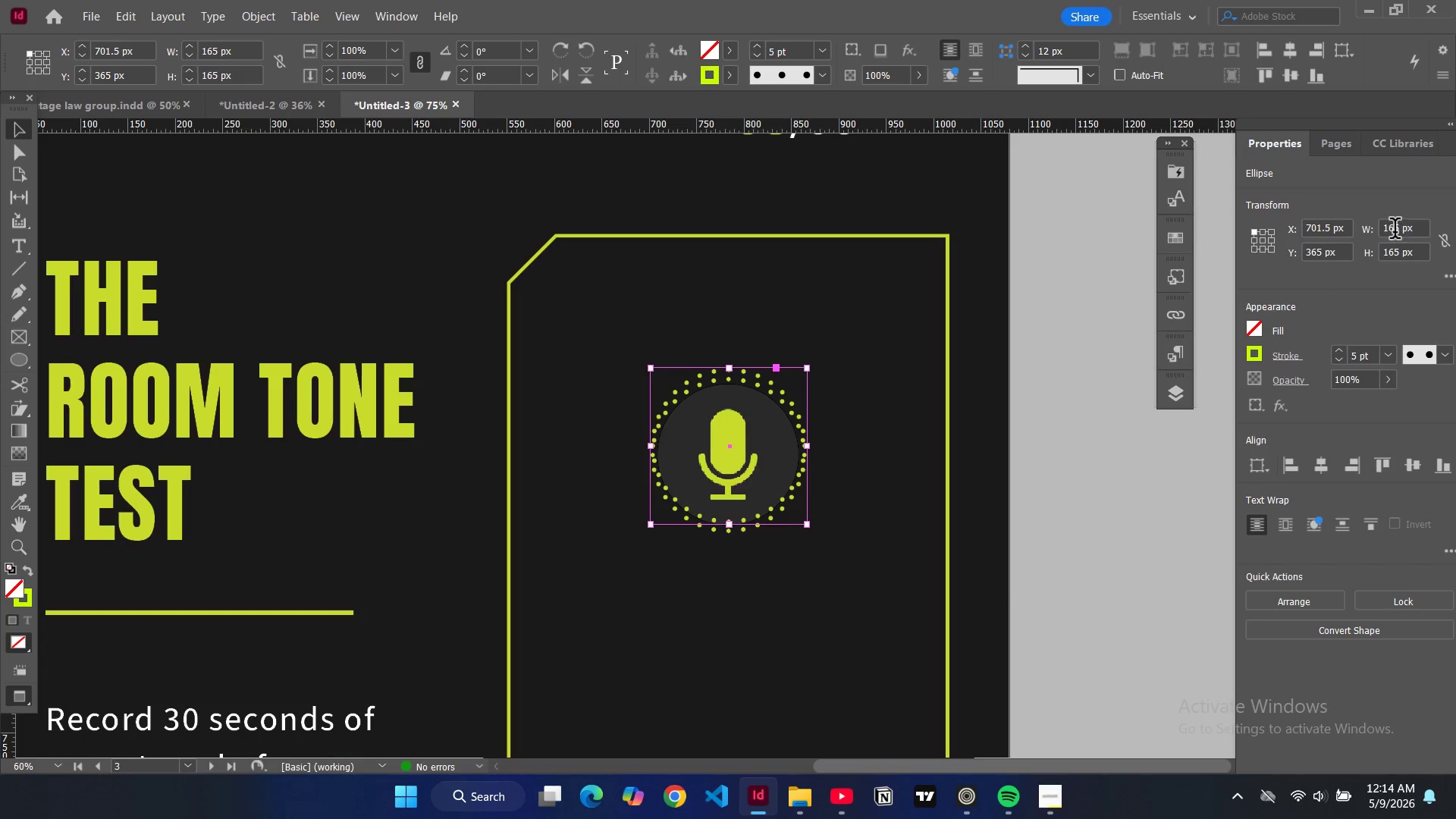 
double_click([1395, 231])
 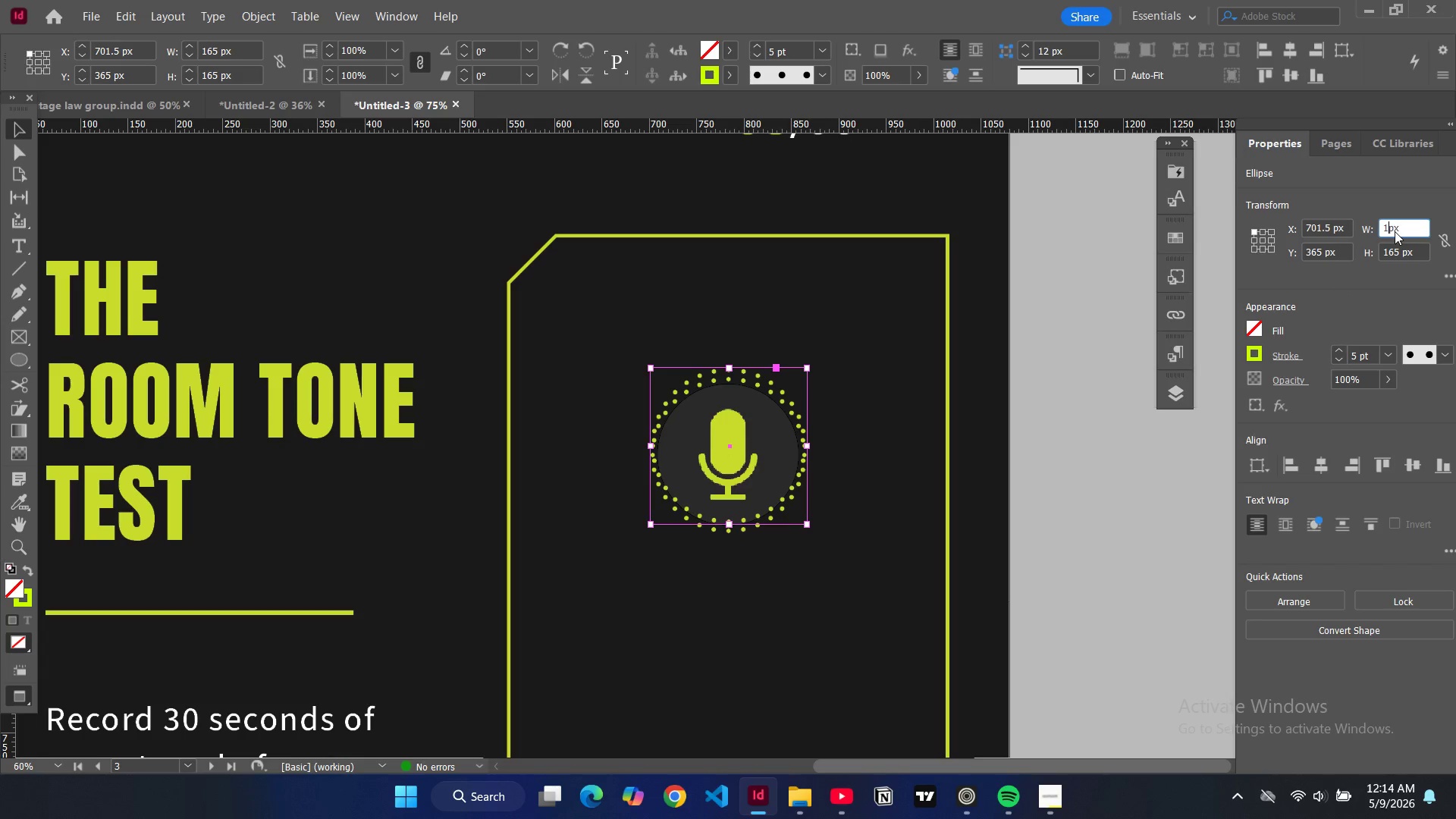 
type(180)
 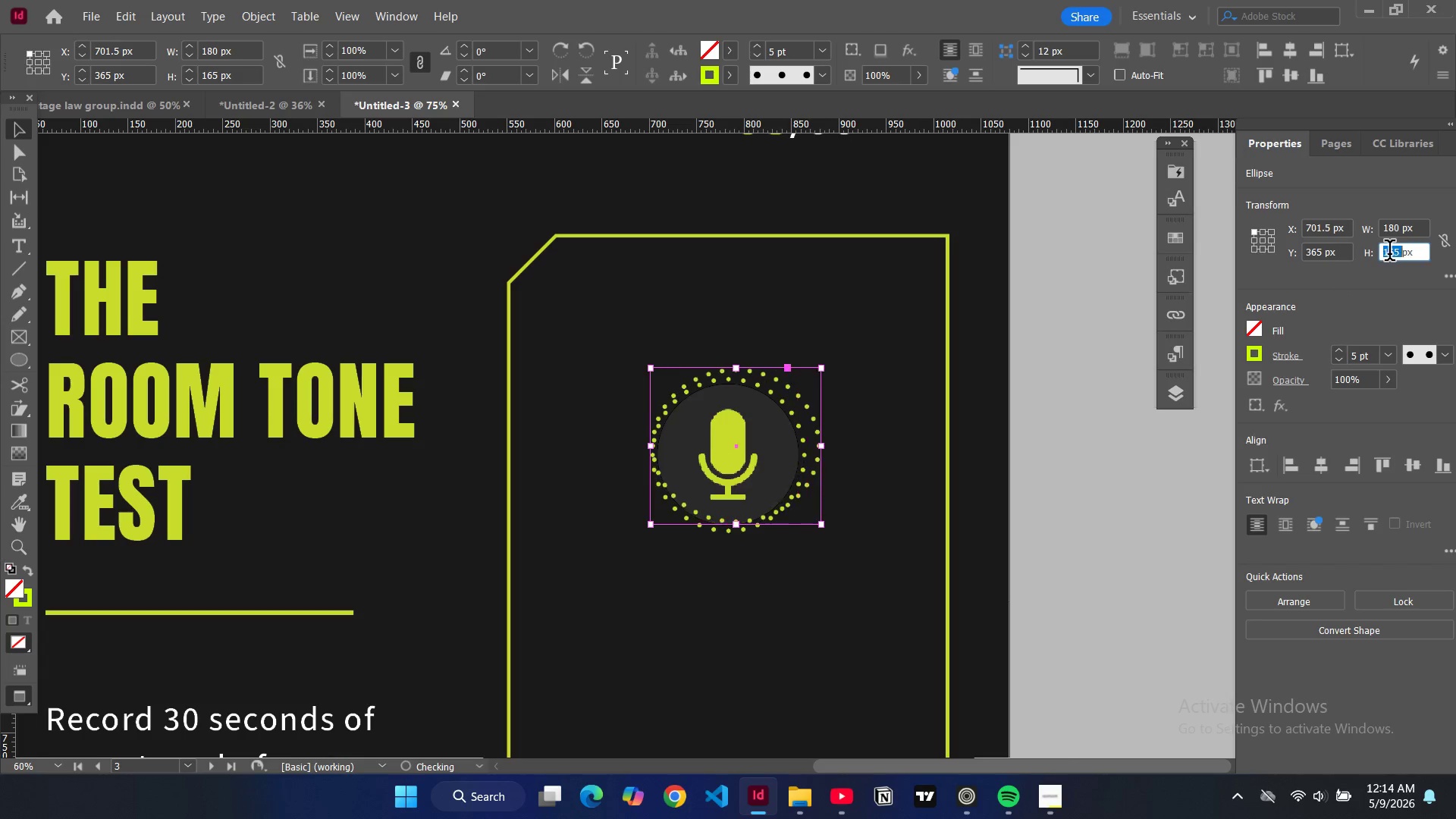 
double_click([1389, 253])
 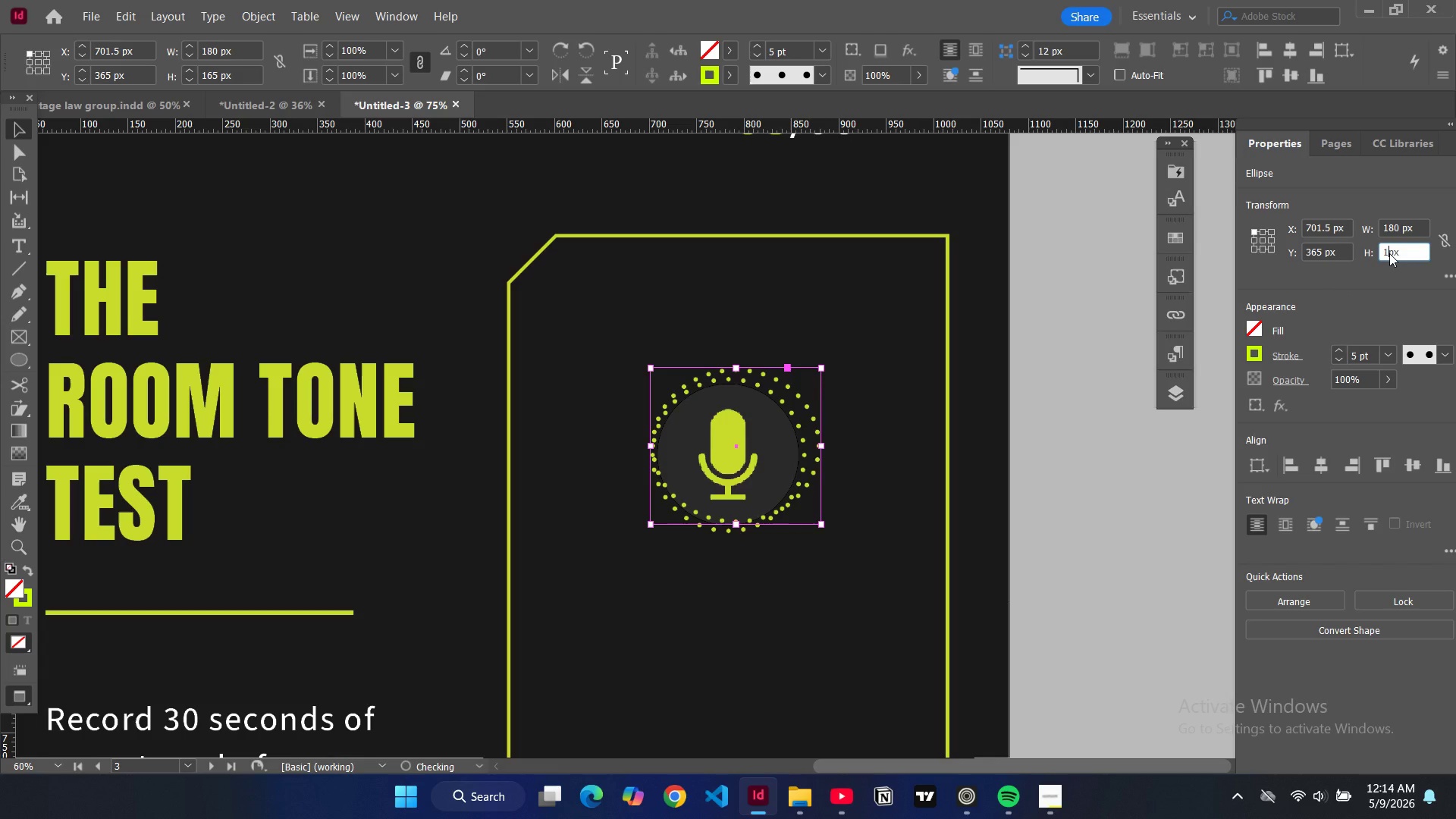 
type(180)
 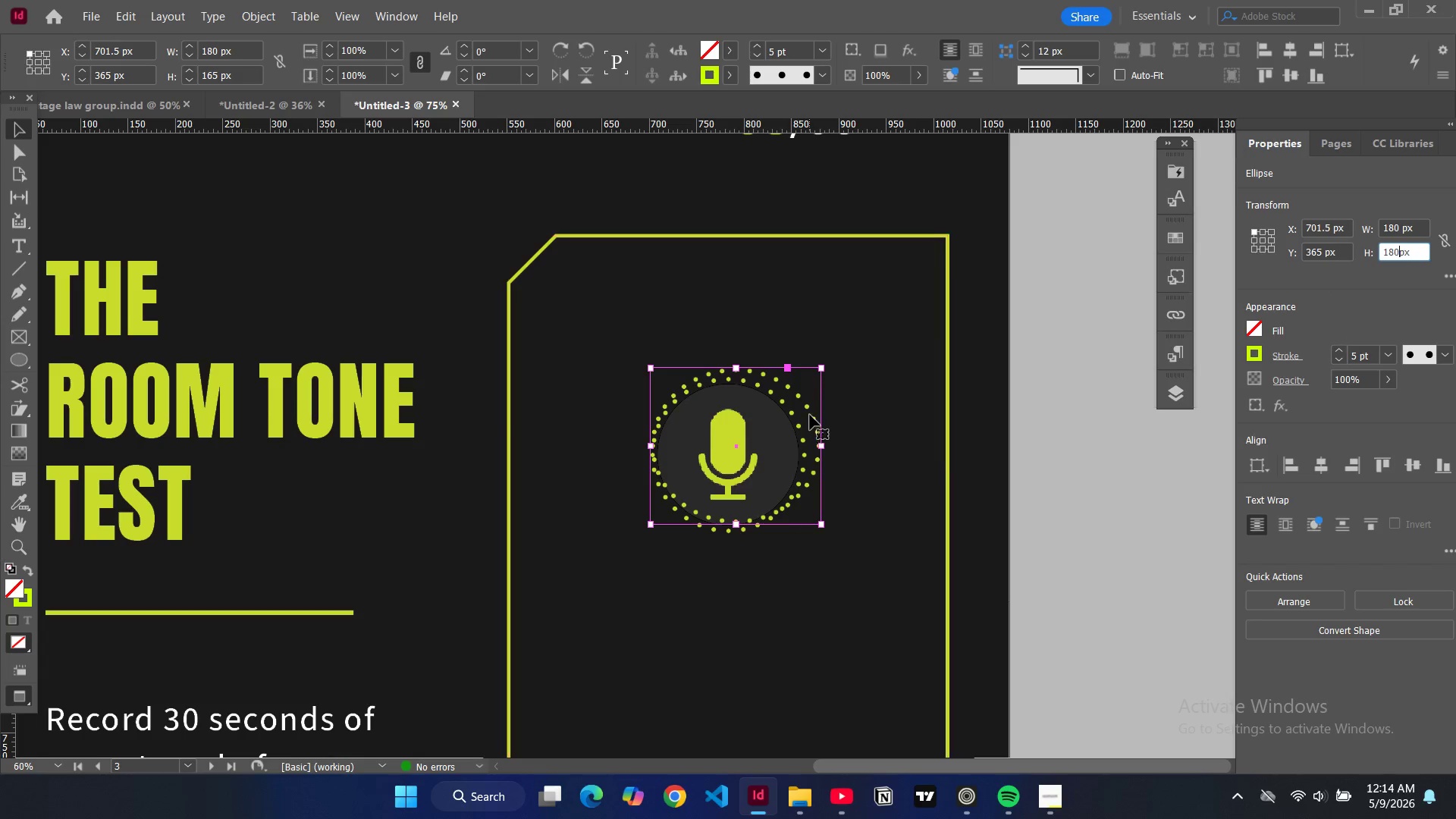 
left_click_drag(start_coordinate=[810, 415], to_coordinate=[802, 410])
 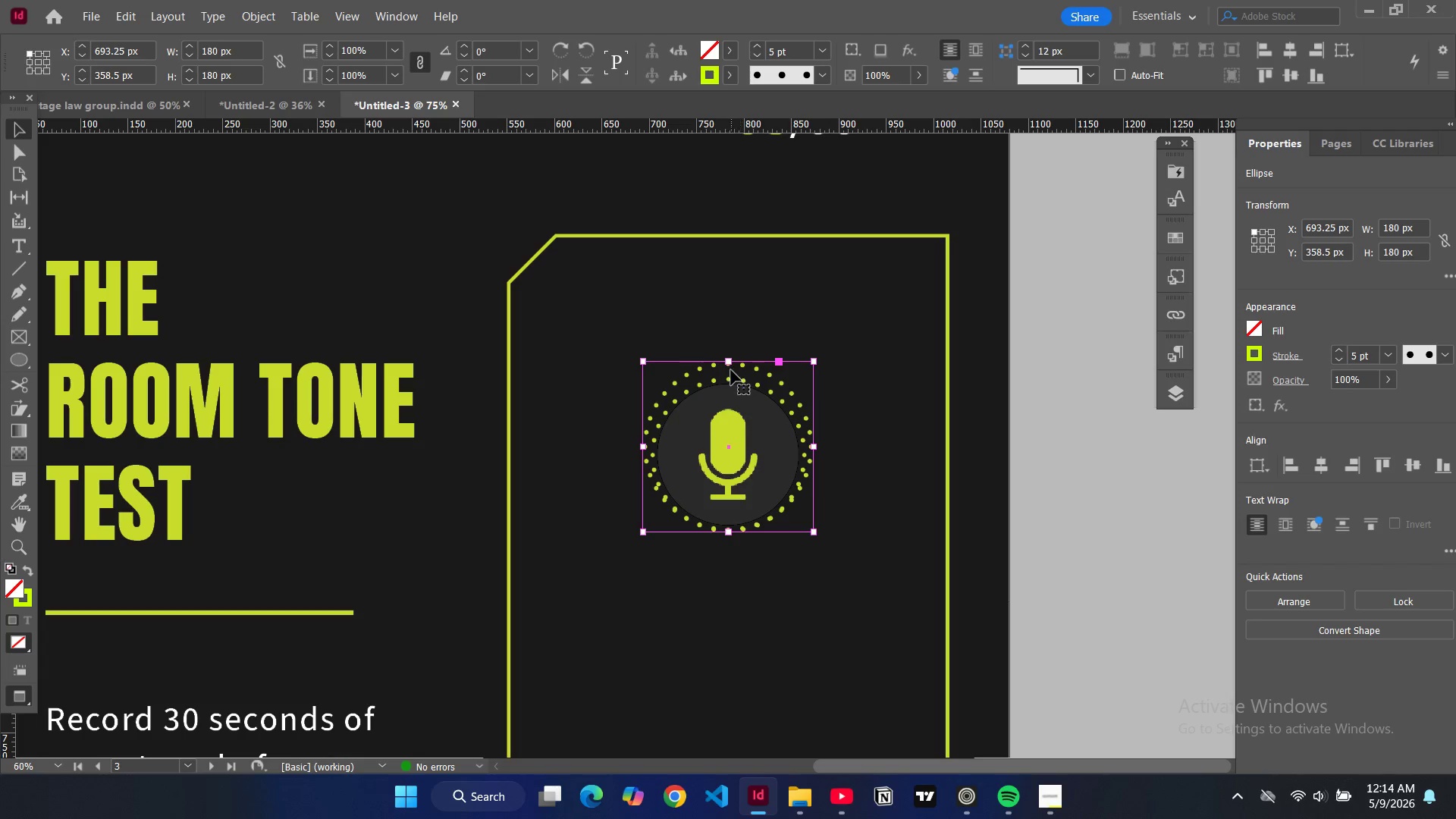 
left_click_drag(start_coordinate=[730, 369], to_coordinate=[731, 378])
 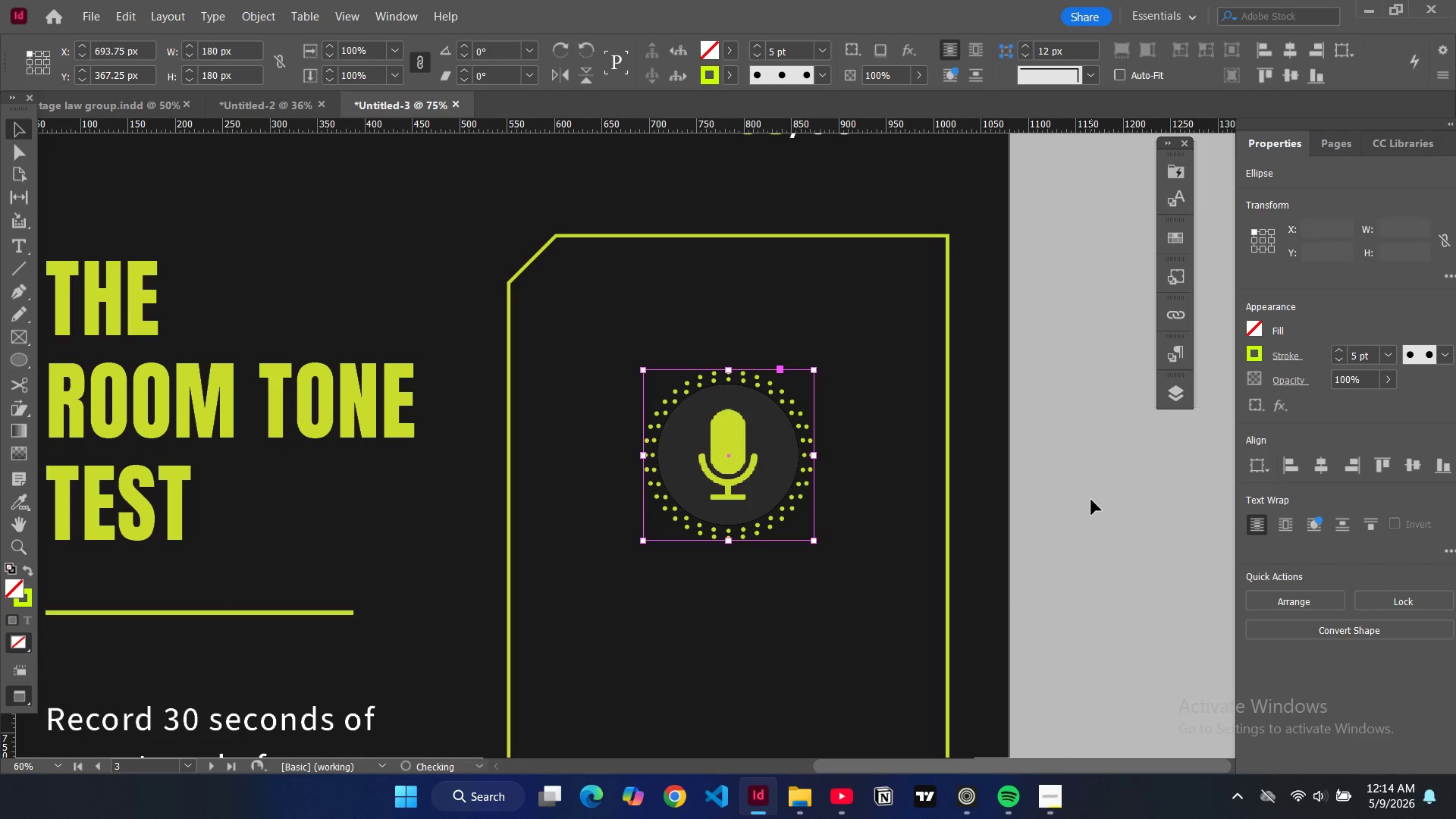 
left_click([1091, 500])
 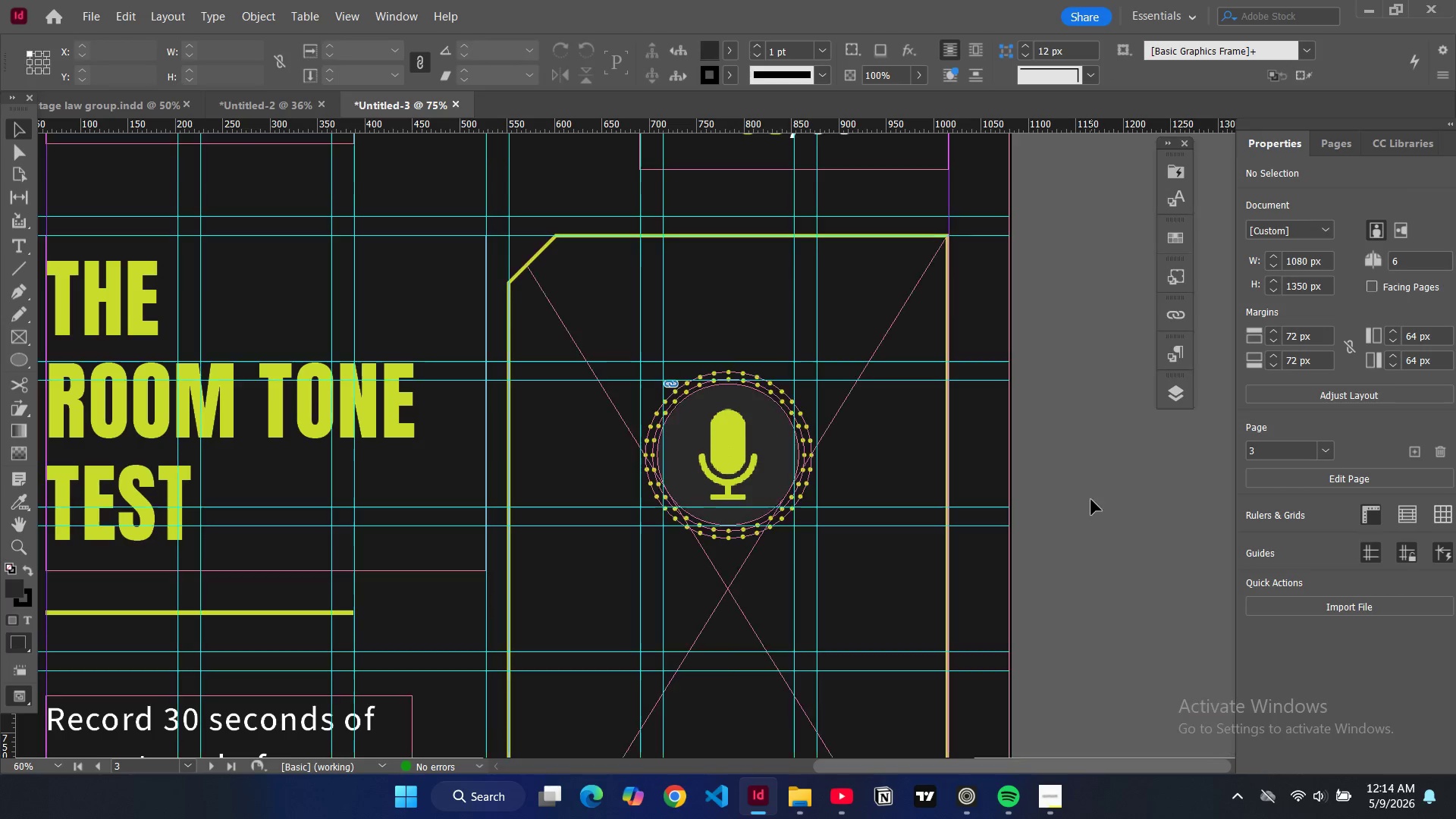 
type(ww)
 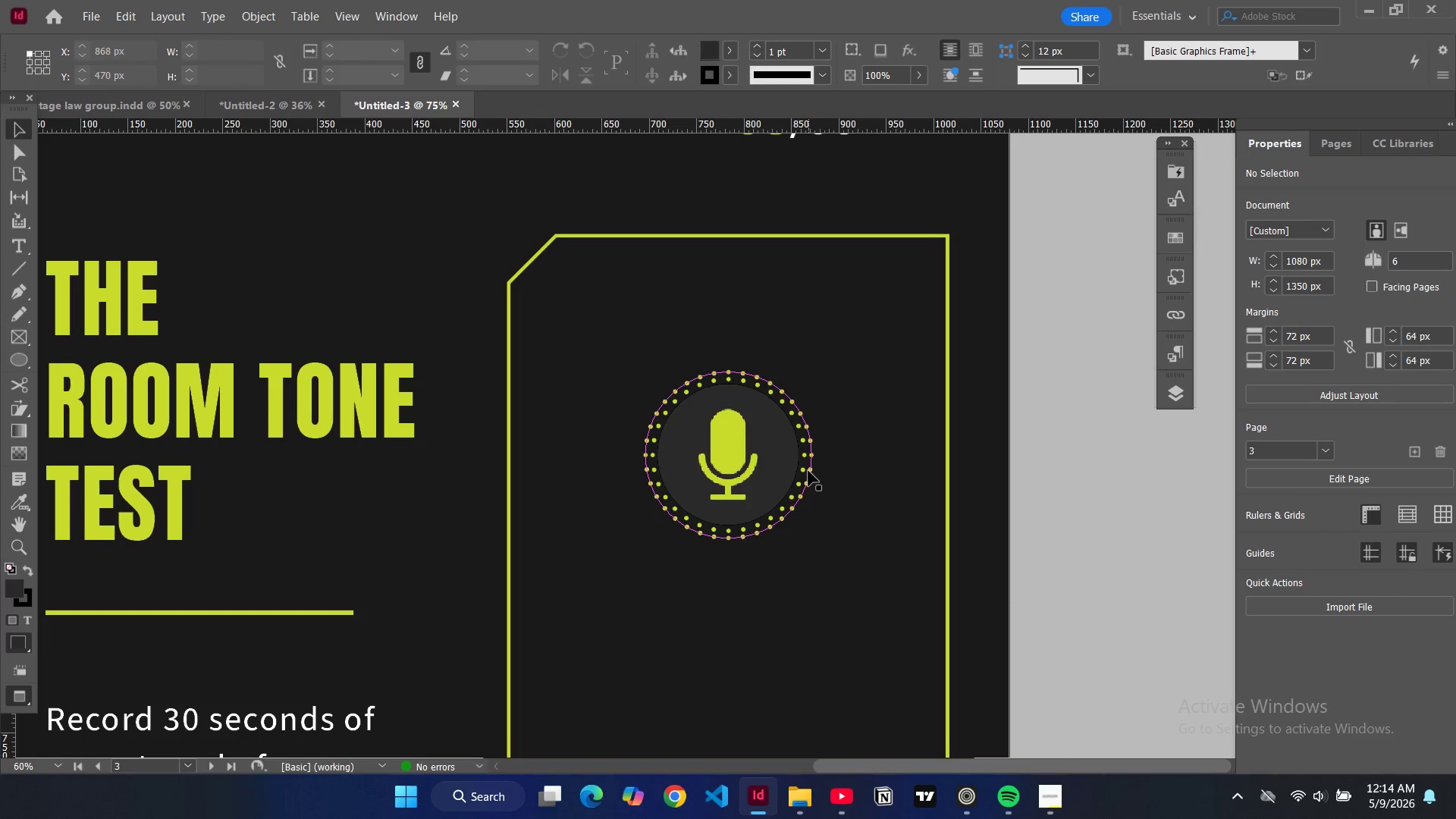 
left_click([808, 472])
 